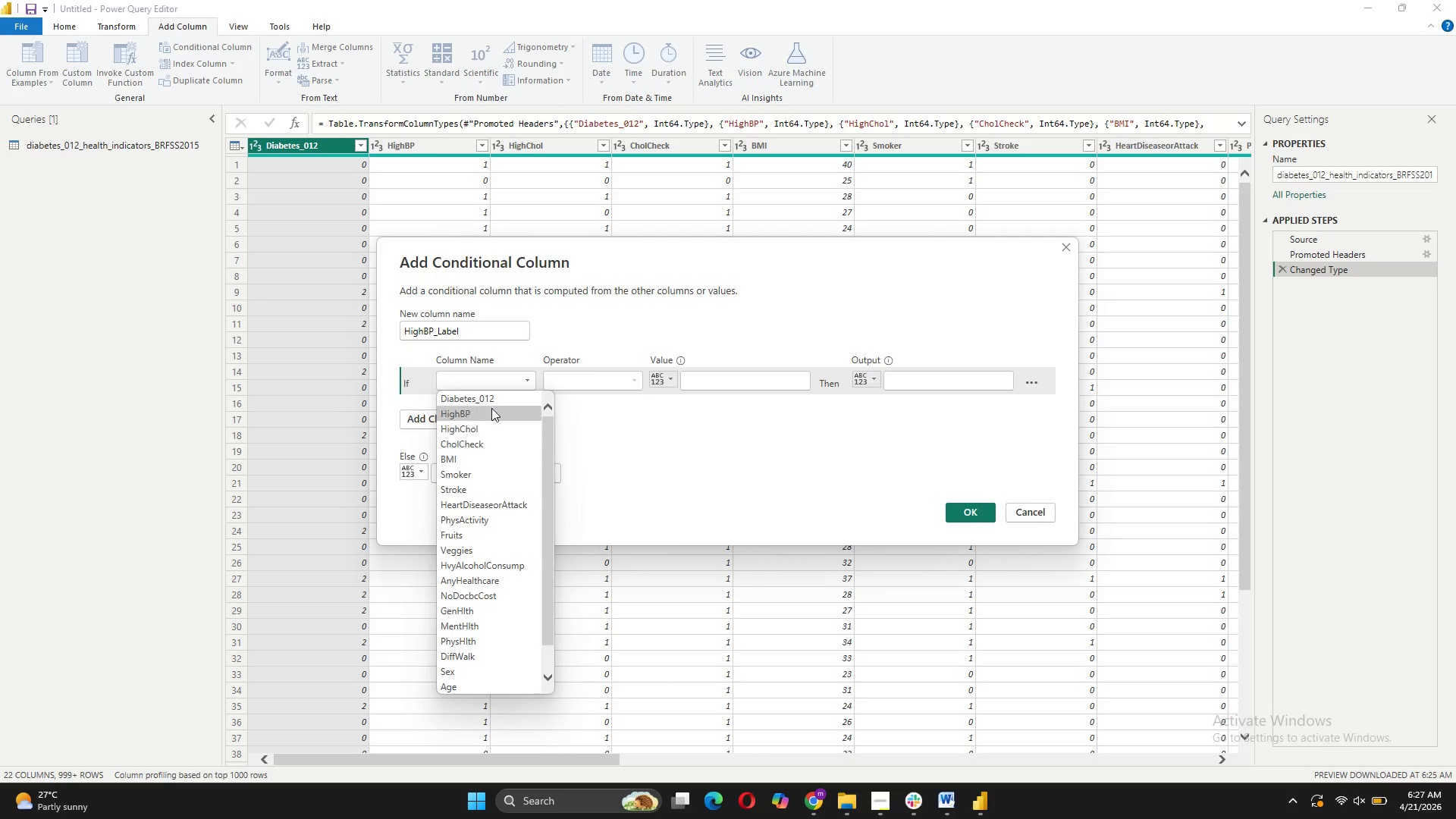 
left_click([493, 414])
 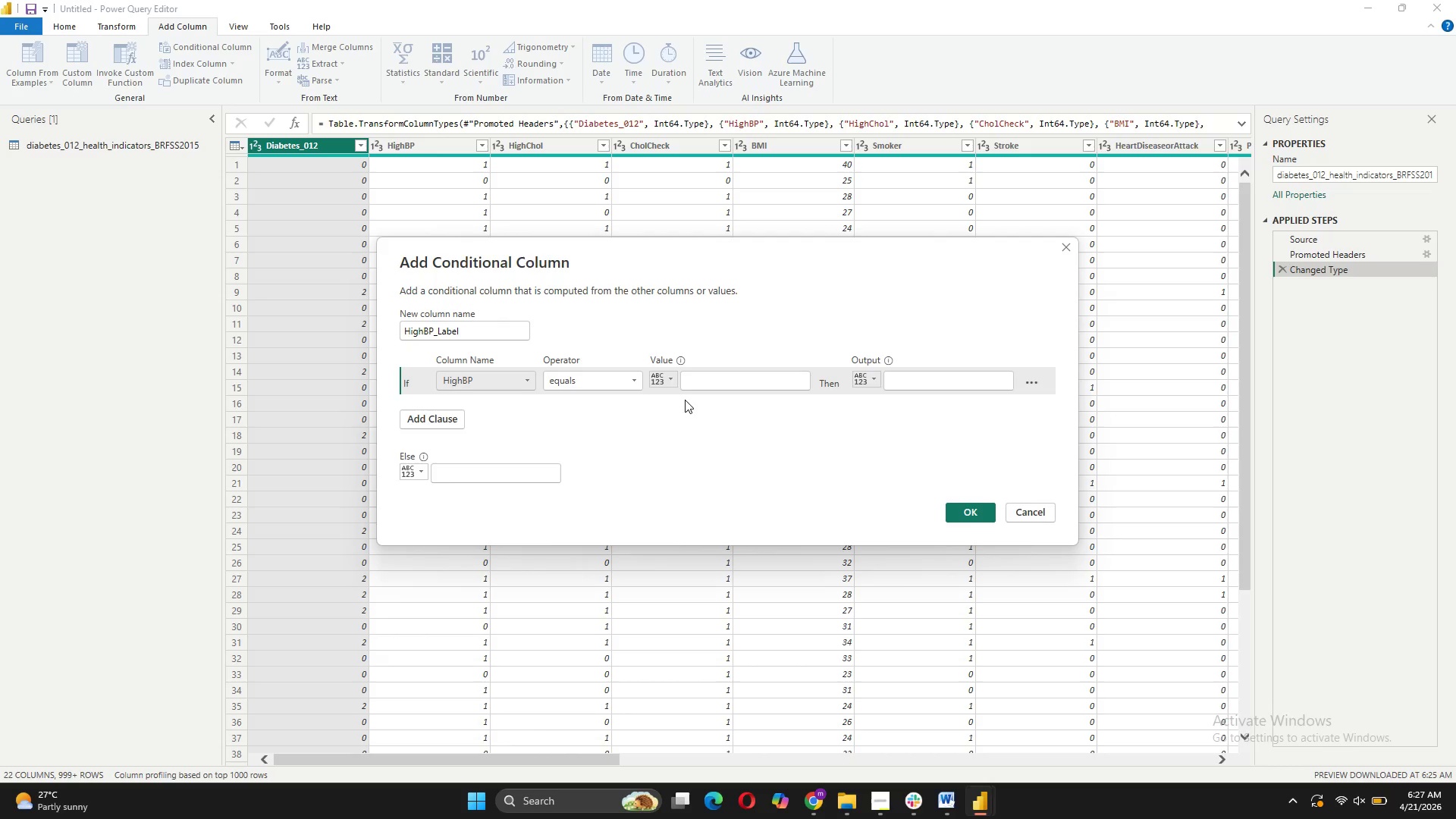 
left_click([693, 388])
 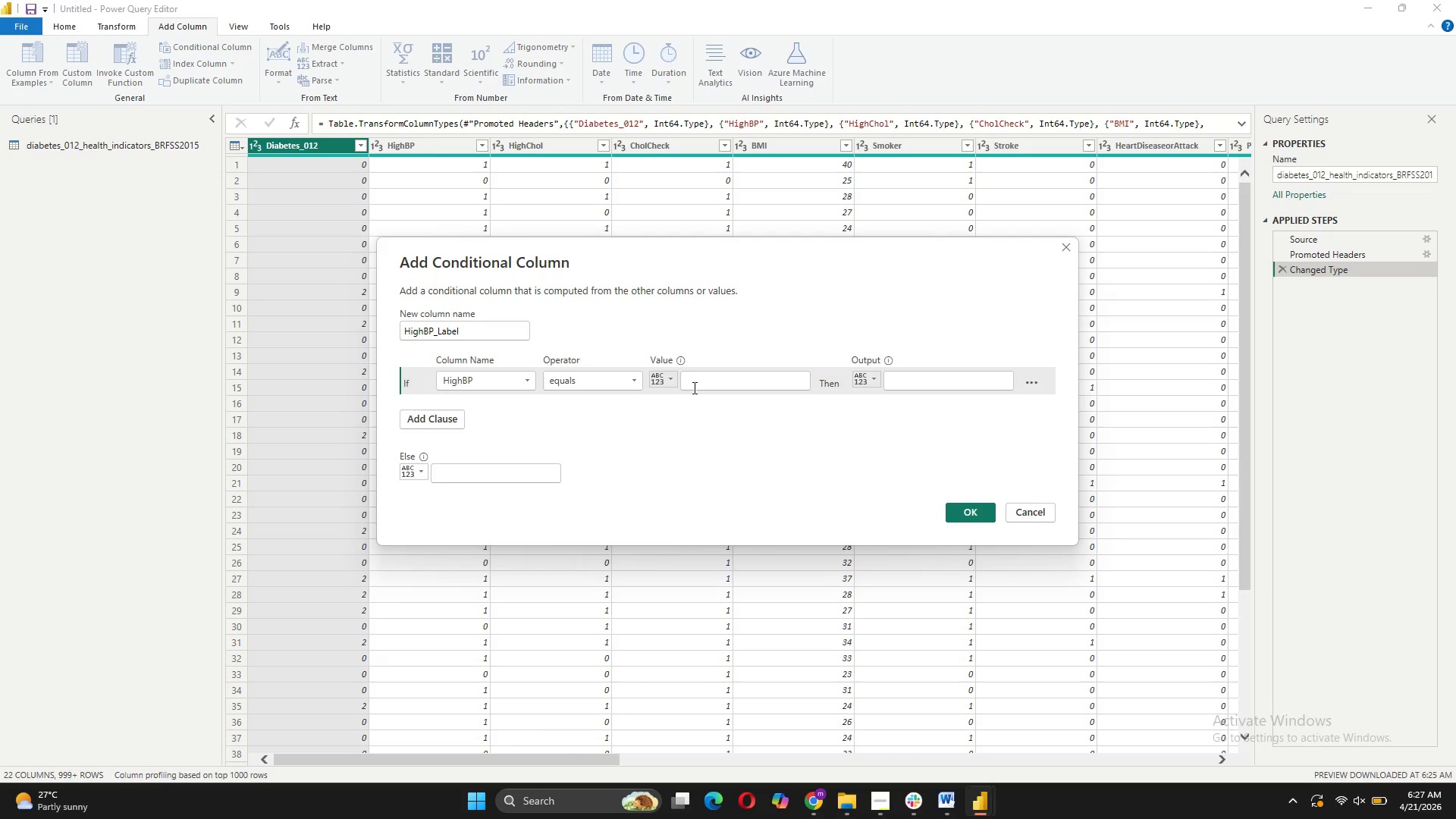 
key(1)
 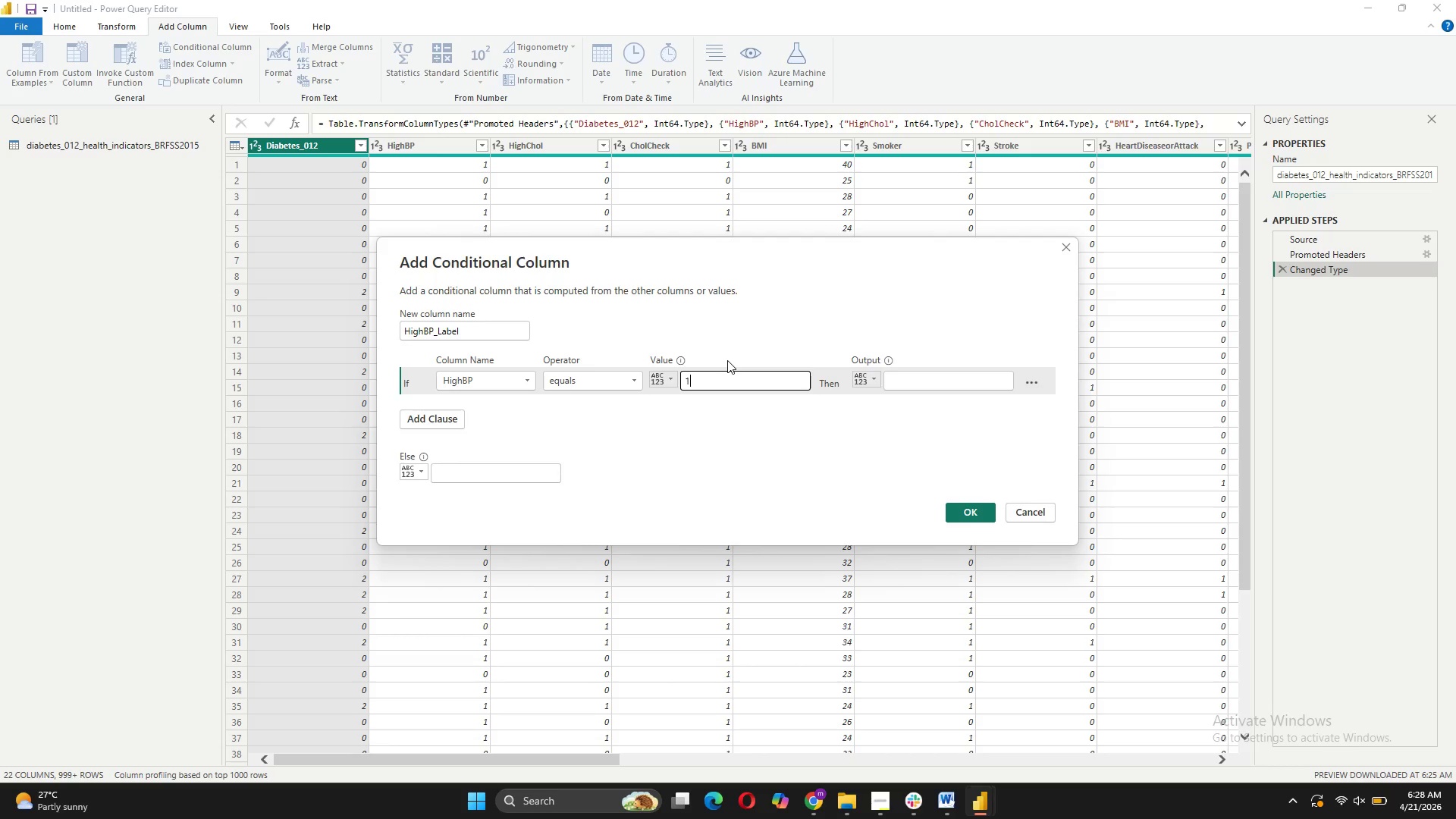 
wait(5.42)
 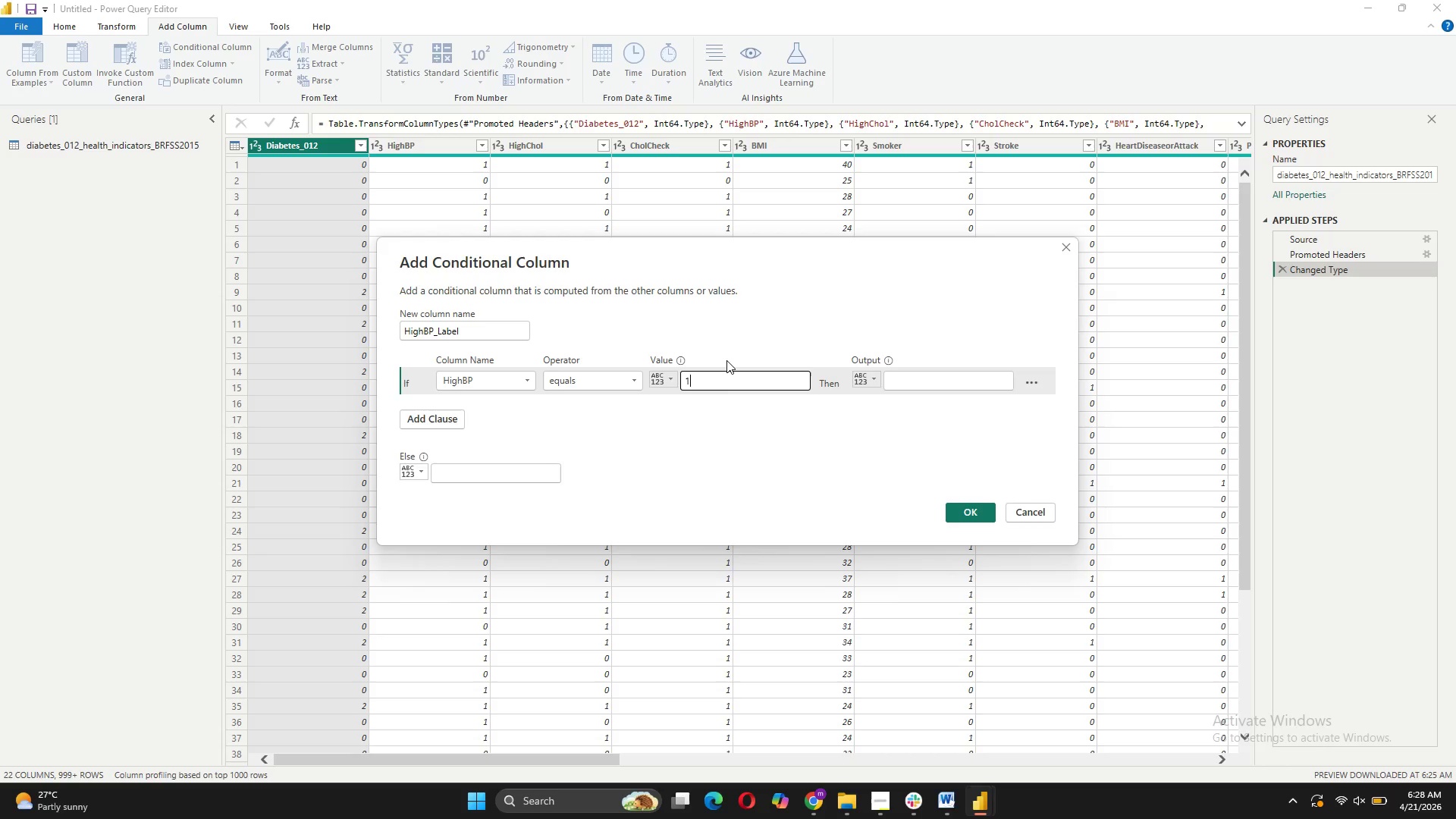 
left_click([924, 384])
 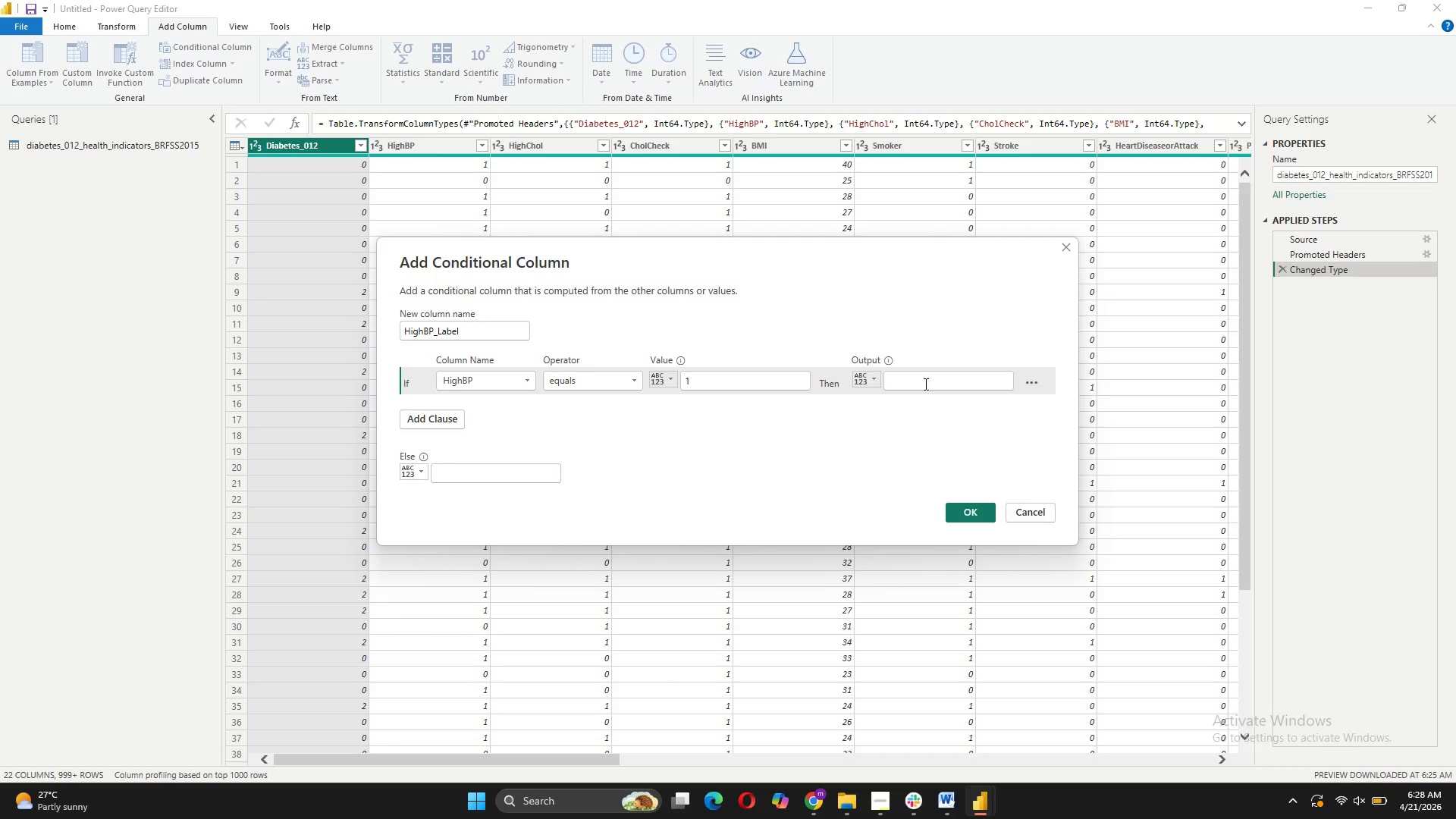 
type(Yes)
 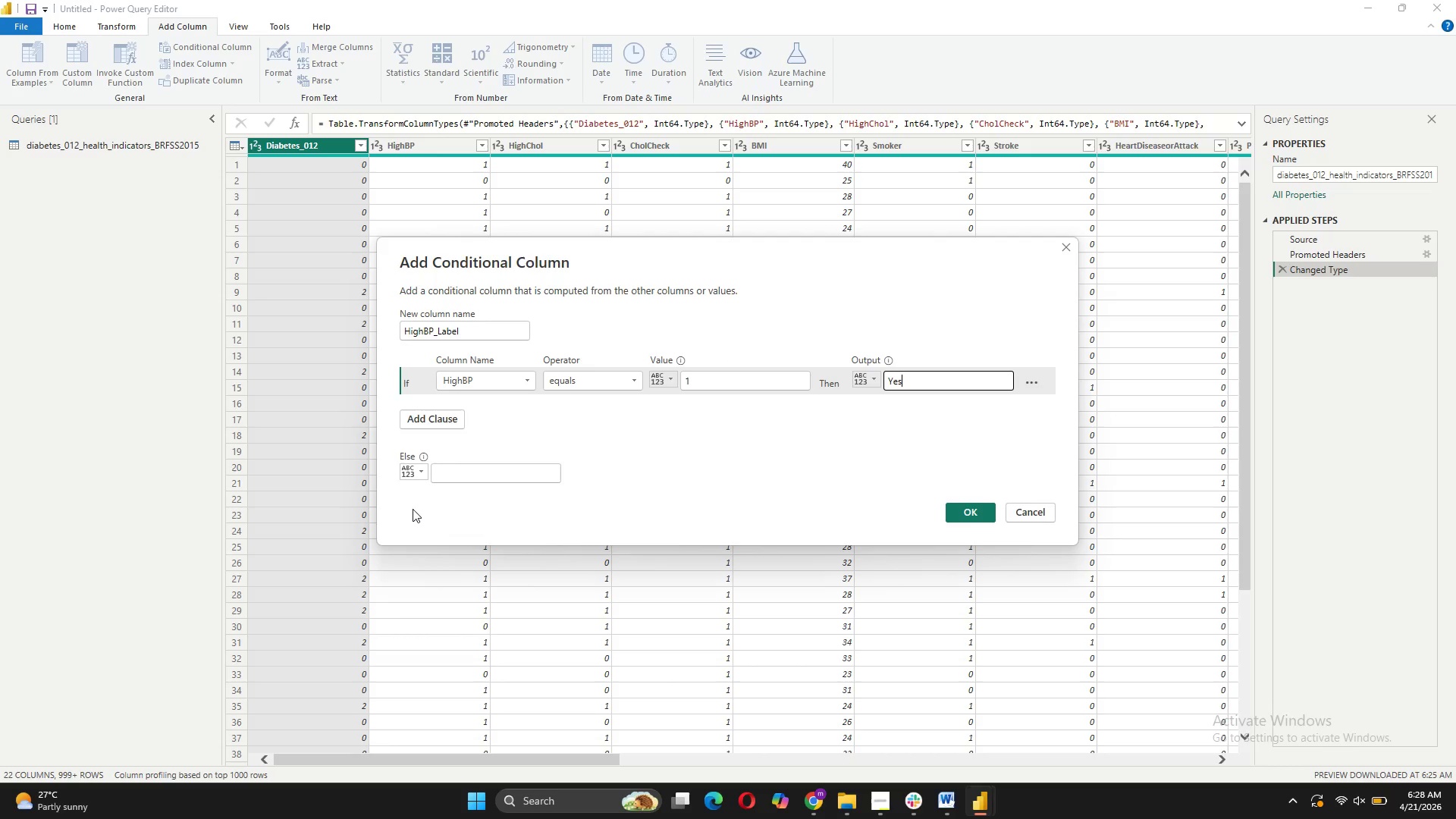 
left_click([469, 472])
 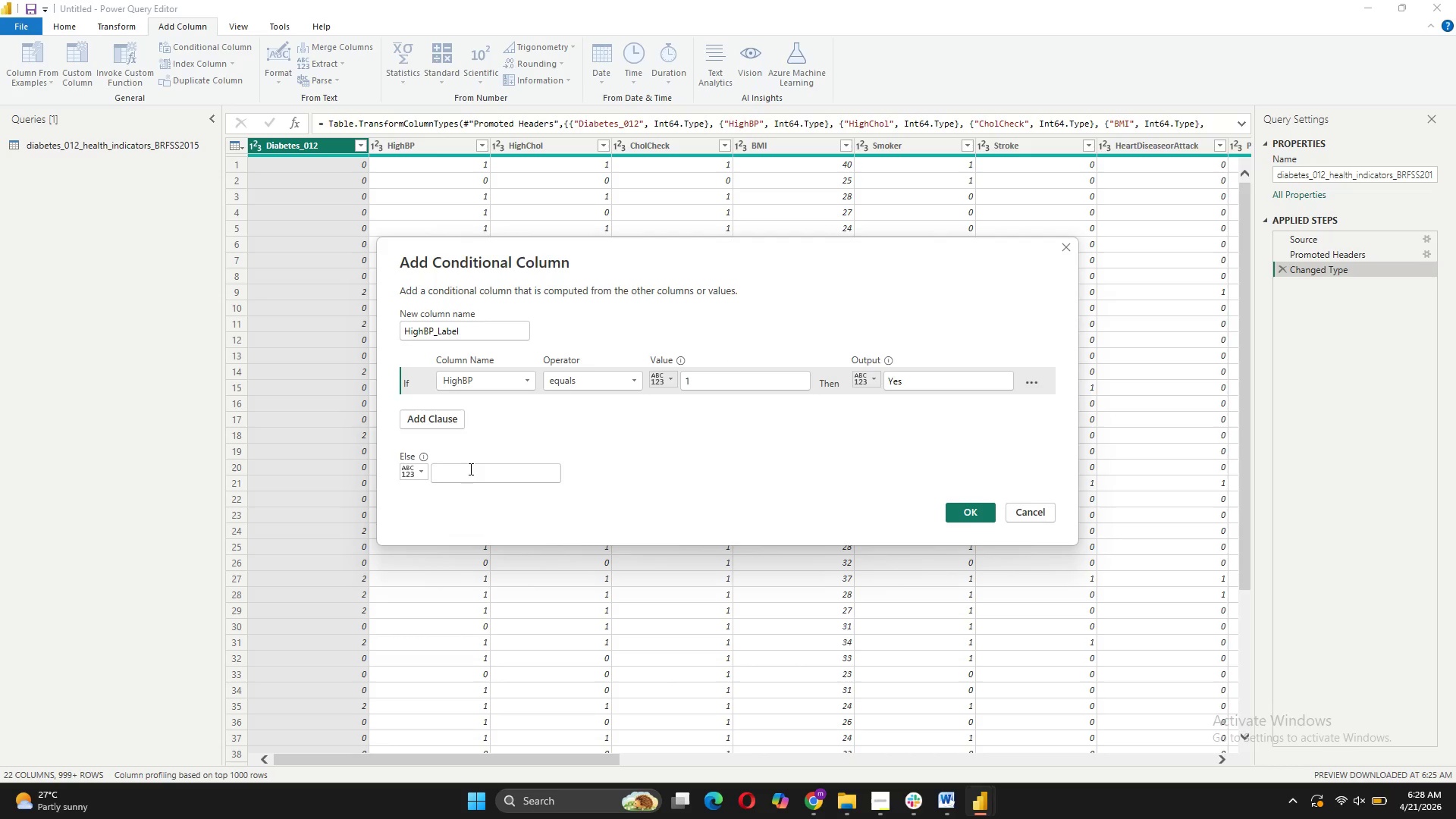 
key(CapsLock)
 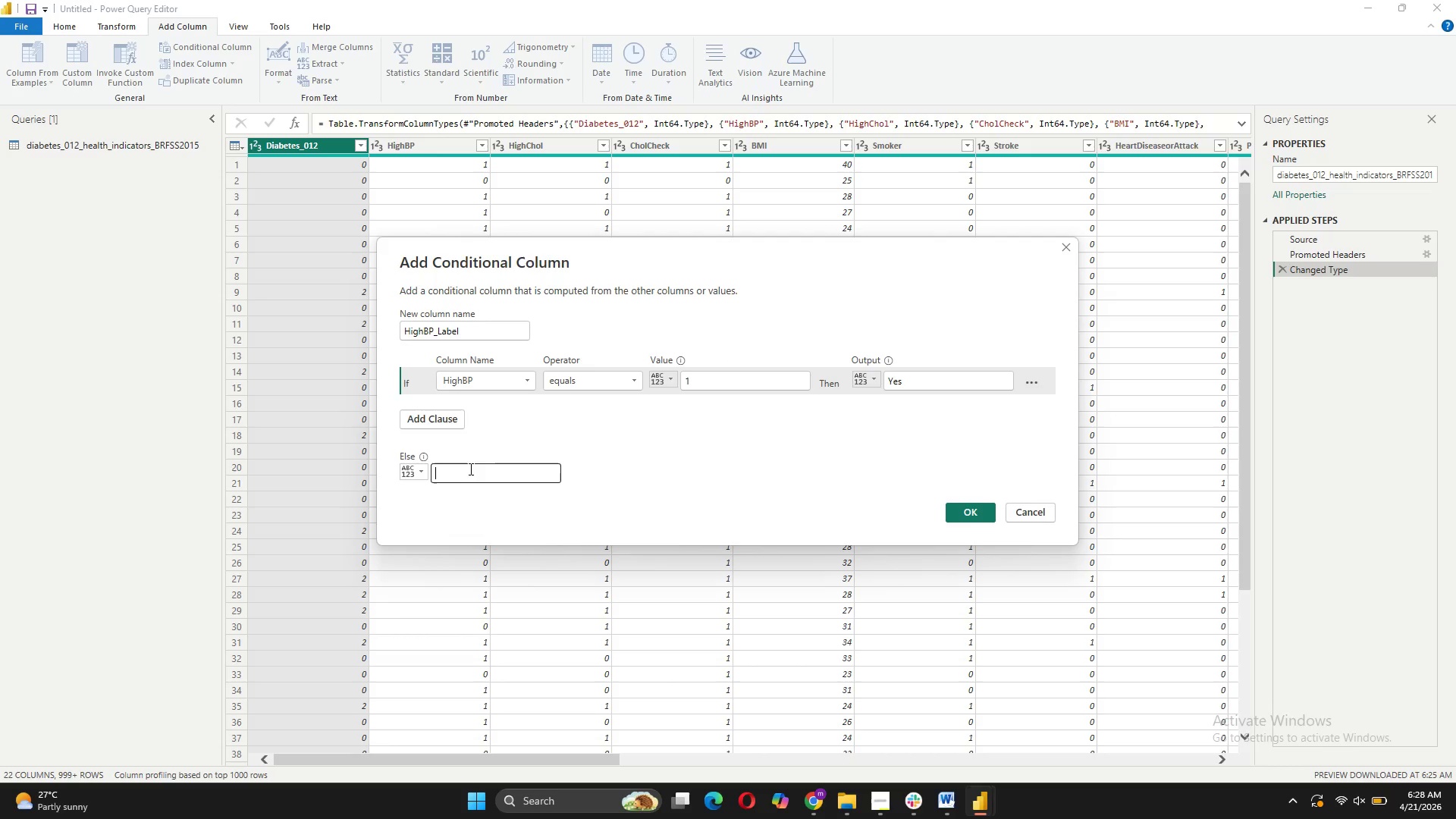 
key(N)
 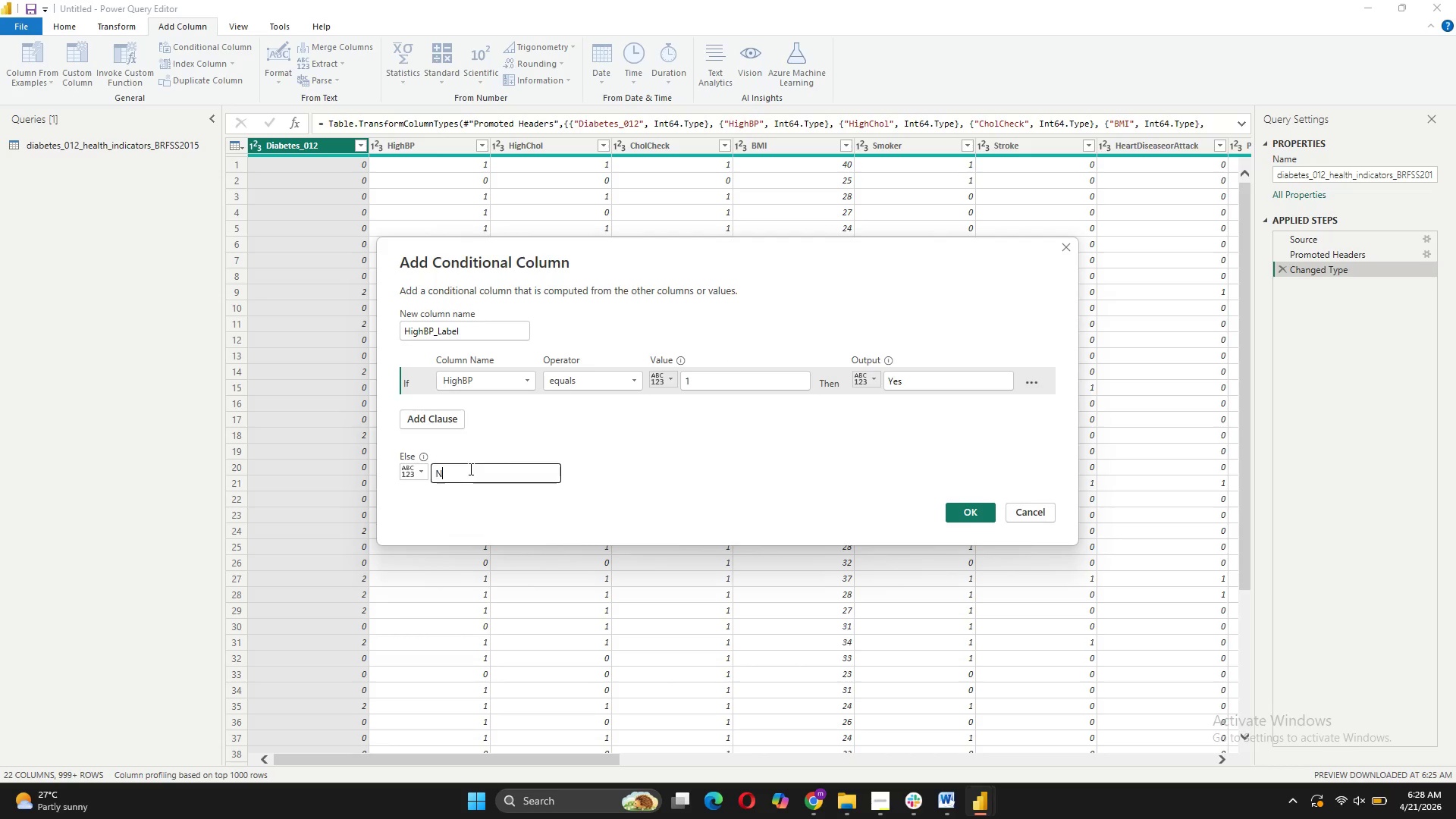 
key(CapsLock)
 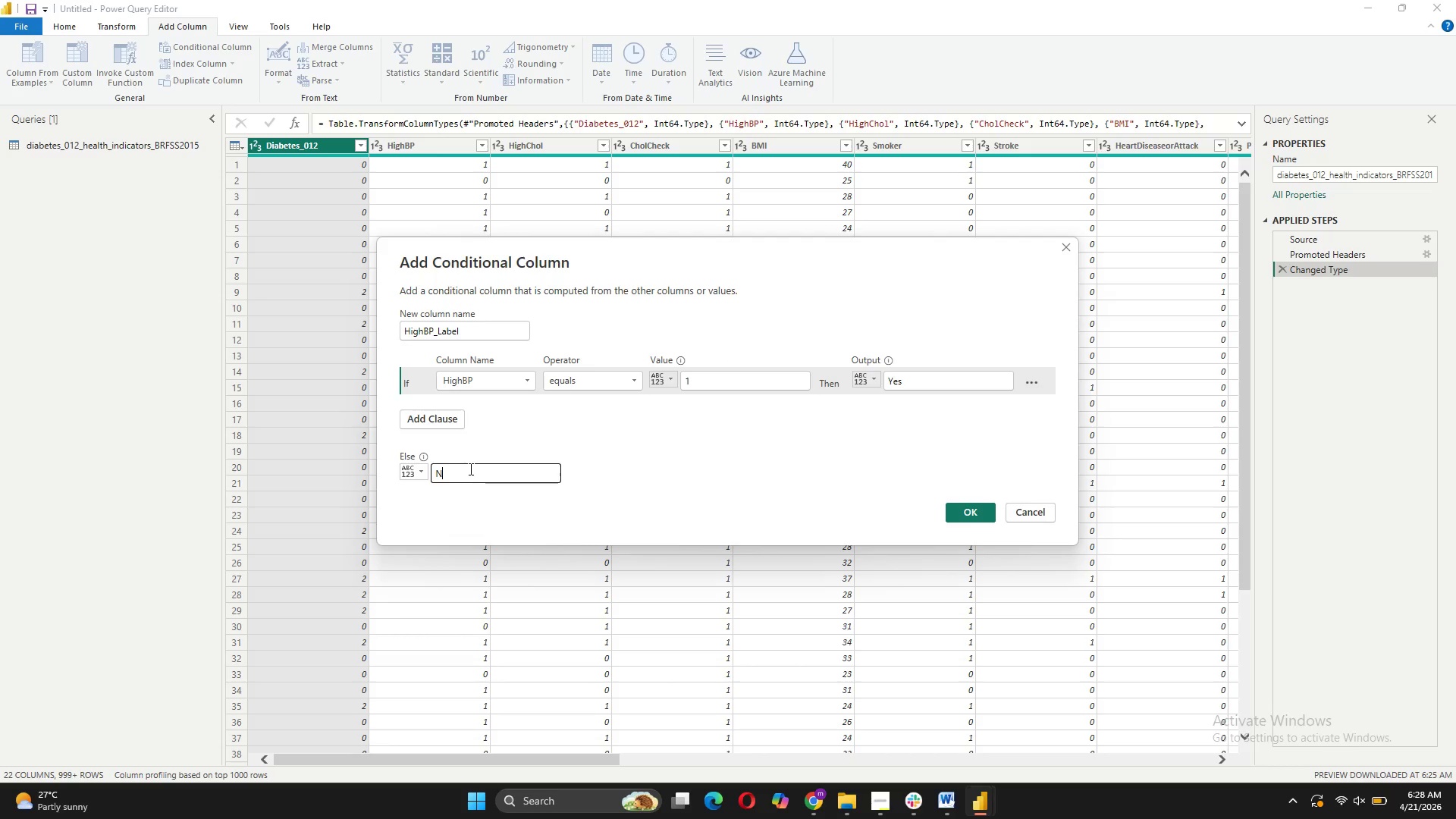 
key(O)
 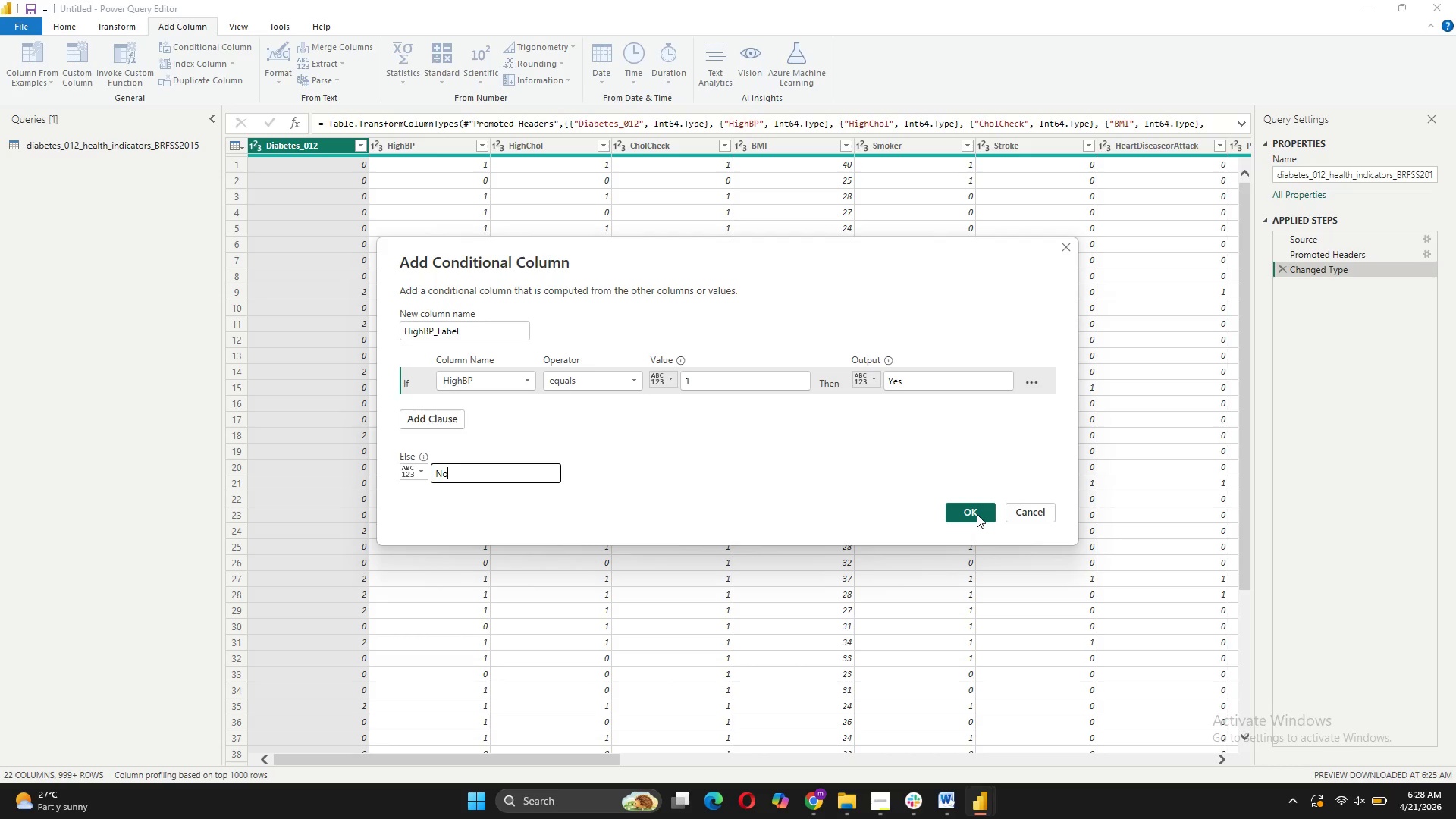 
left_click([977, 514])
 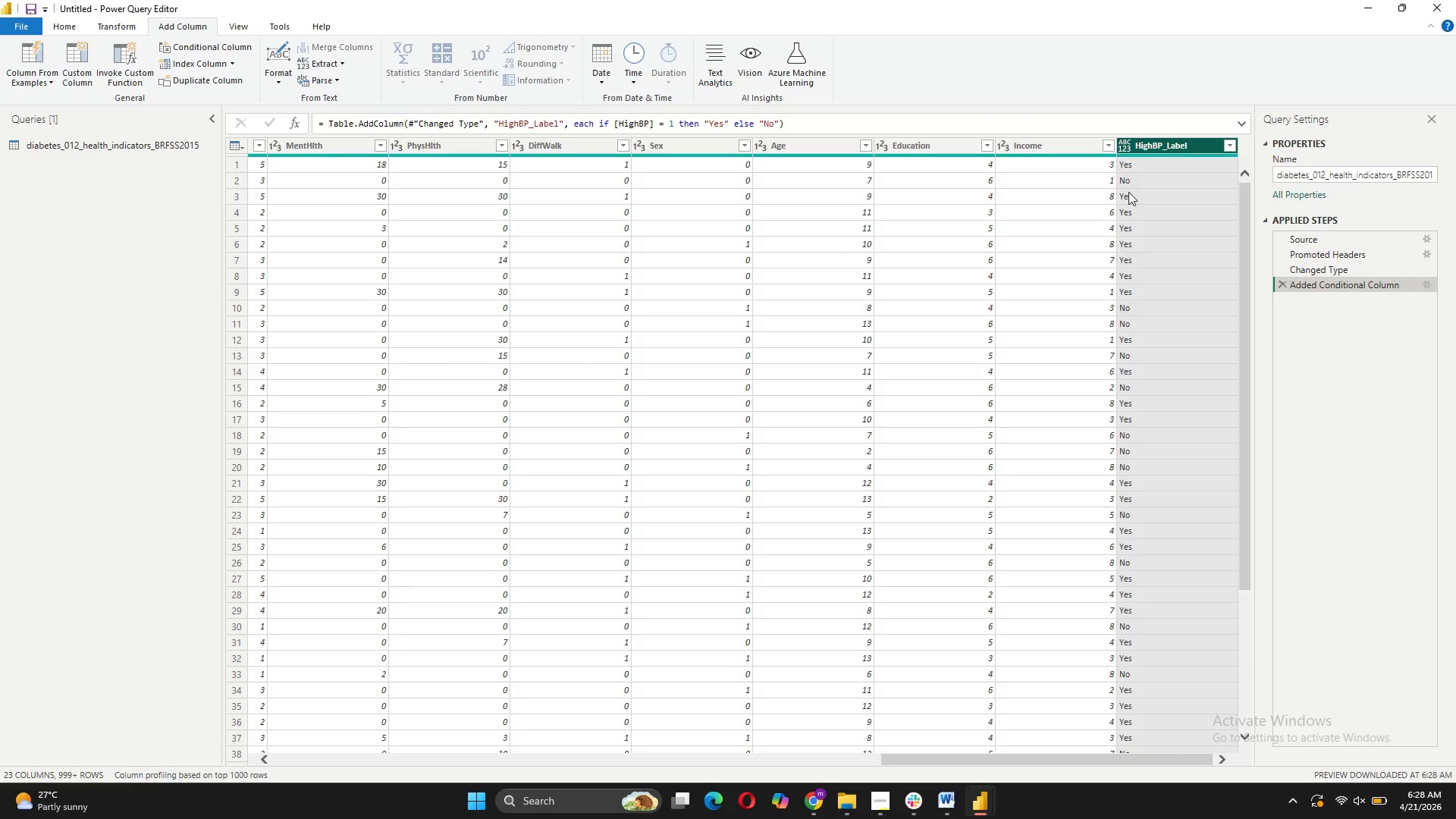 
left_click_drag(start_coordinate=[1144, 143], to_coordinate=[497, 147])
 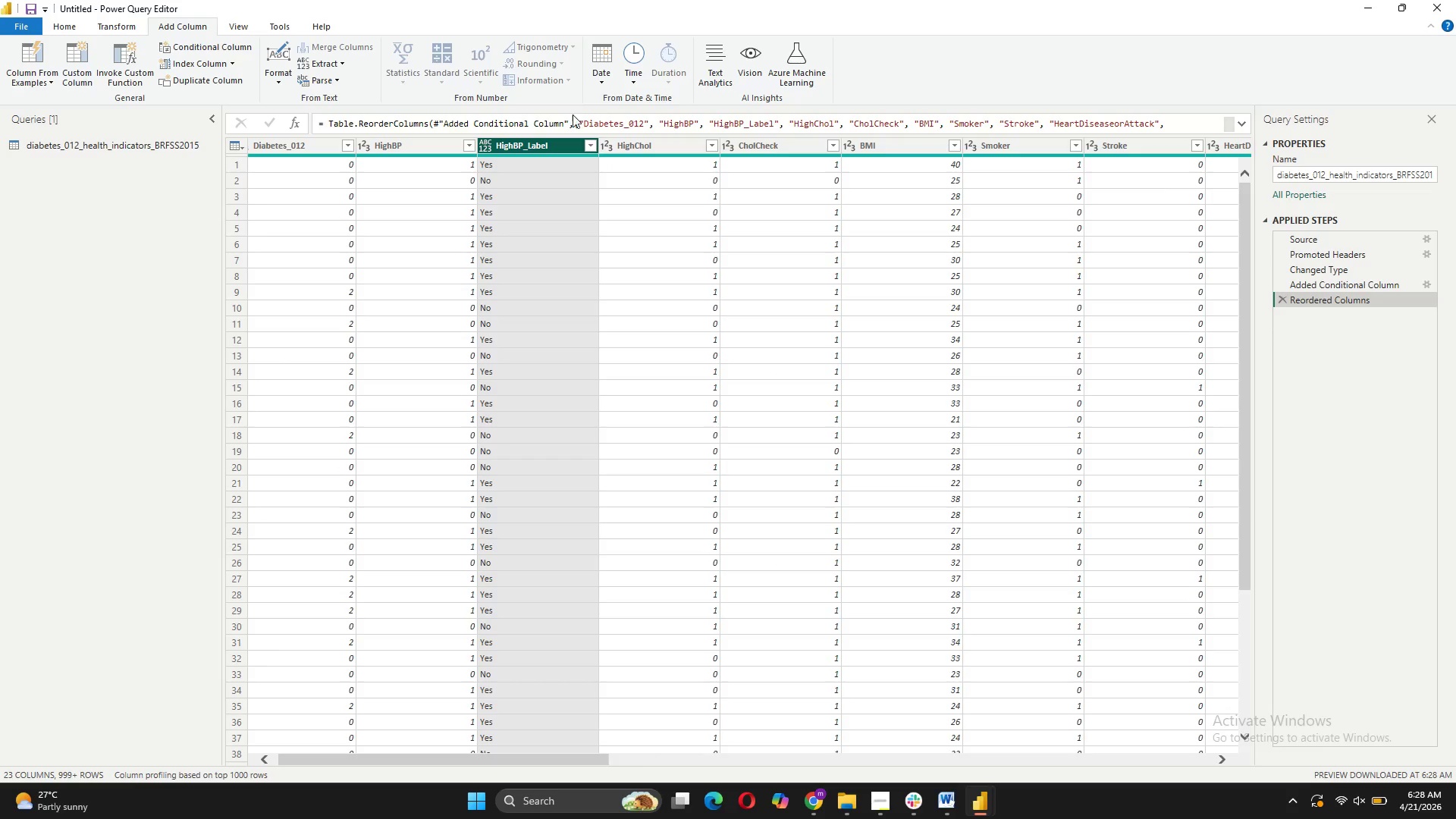 
left_click([528, 146])
 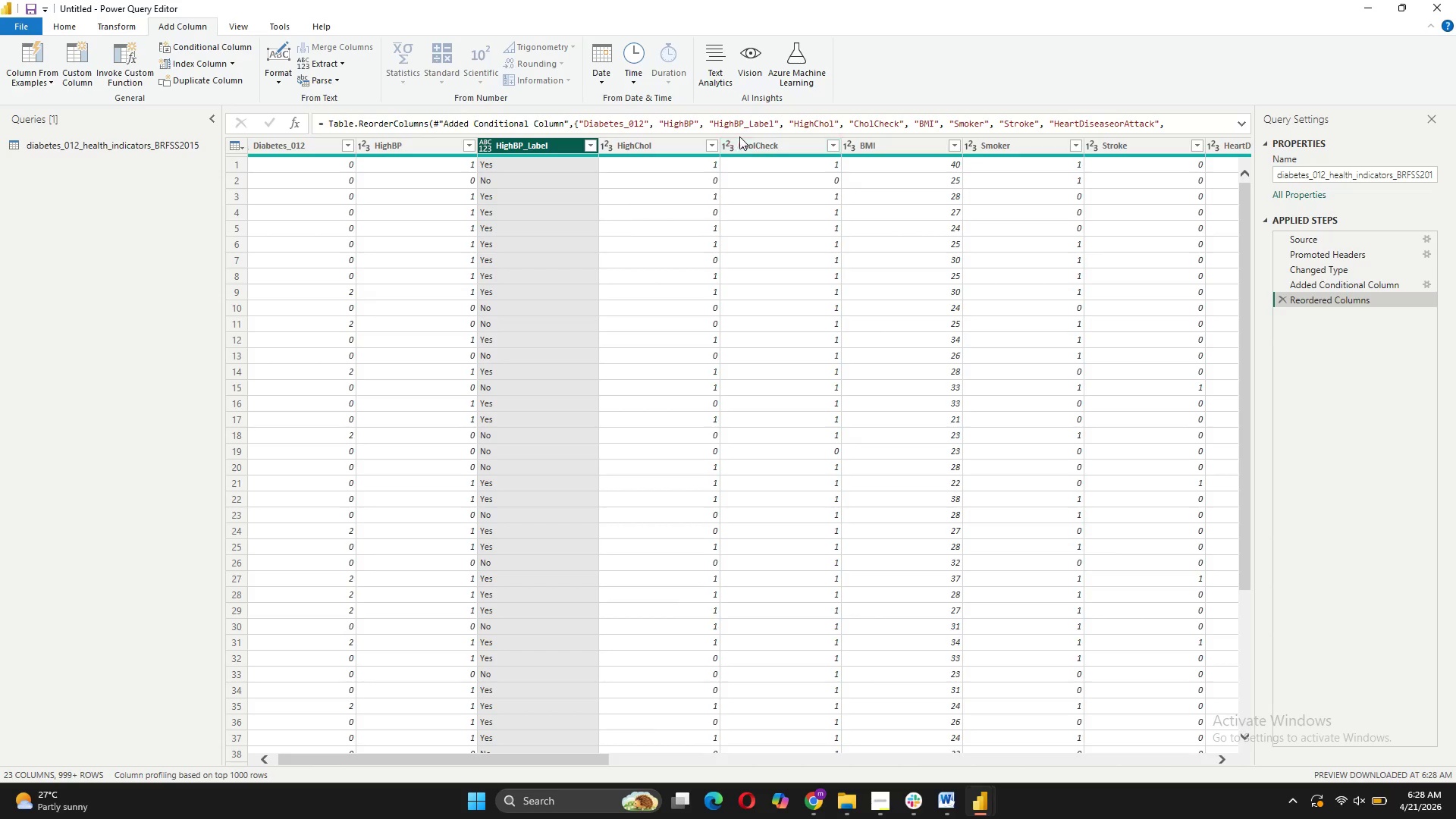 
left_click([734, 143])
 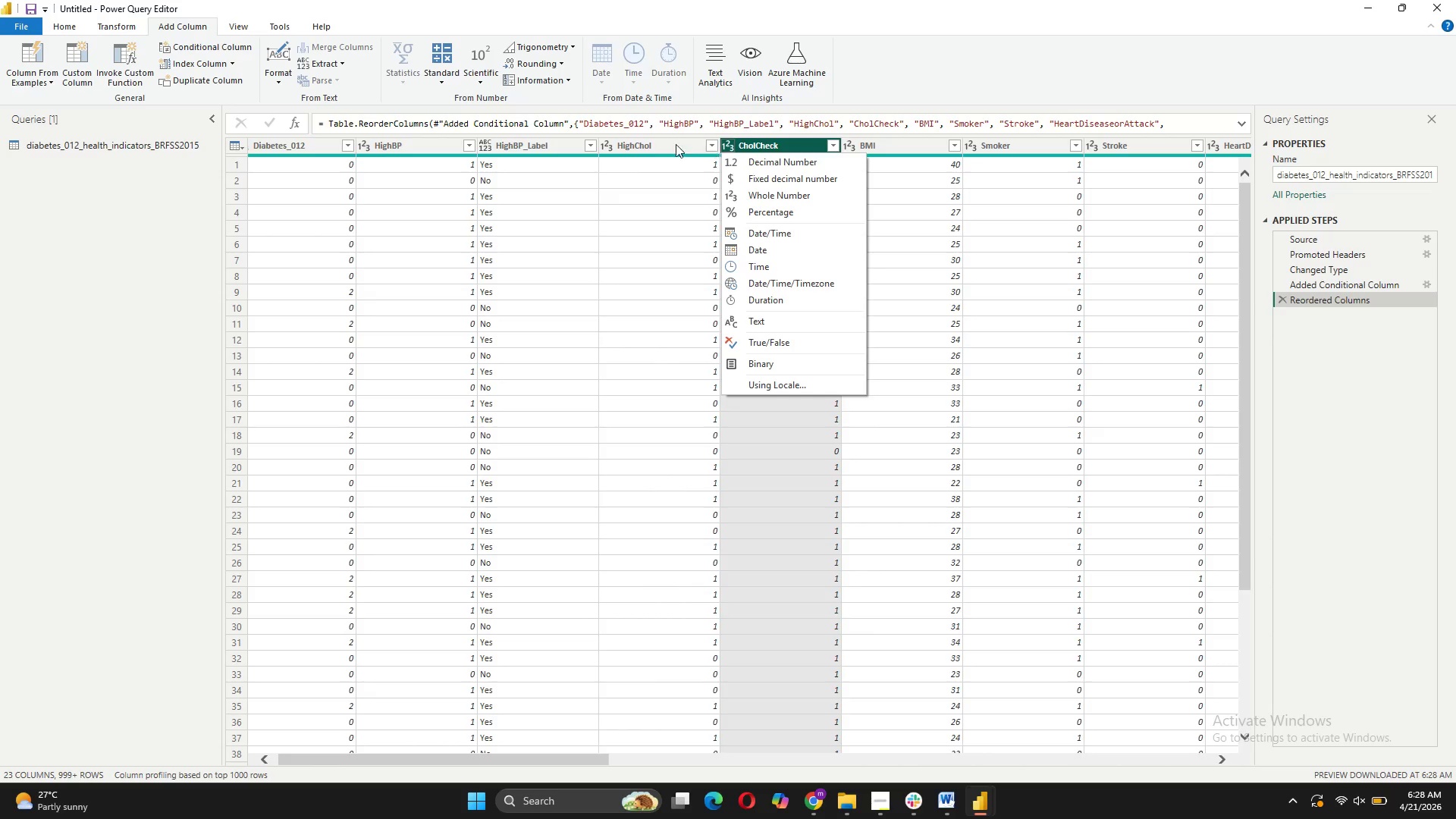 
left_click([651, 144])
 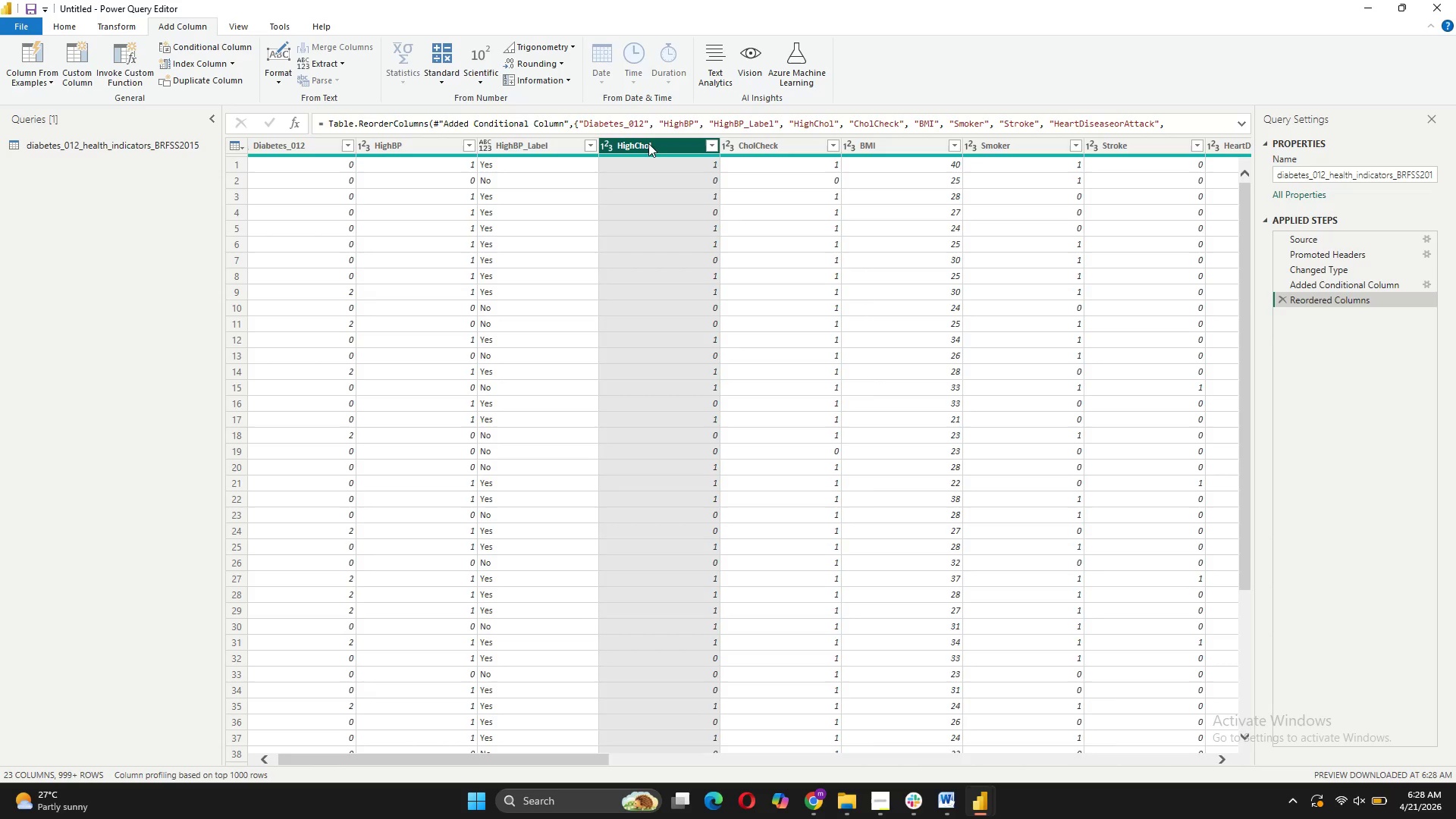 
right_click([648, 145])
 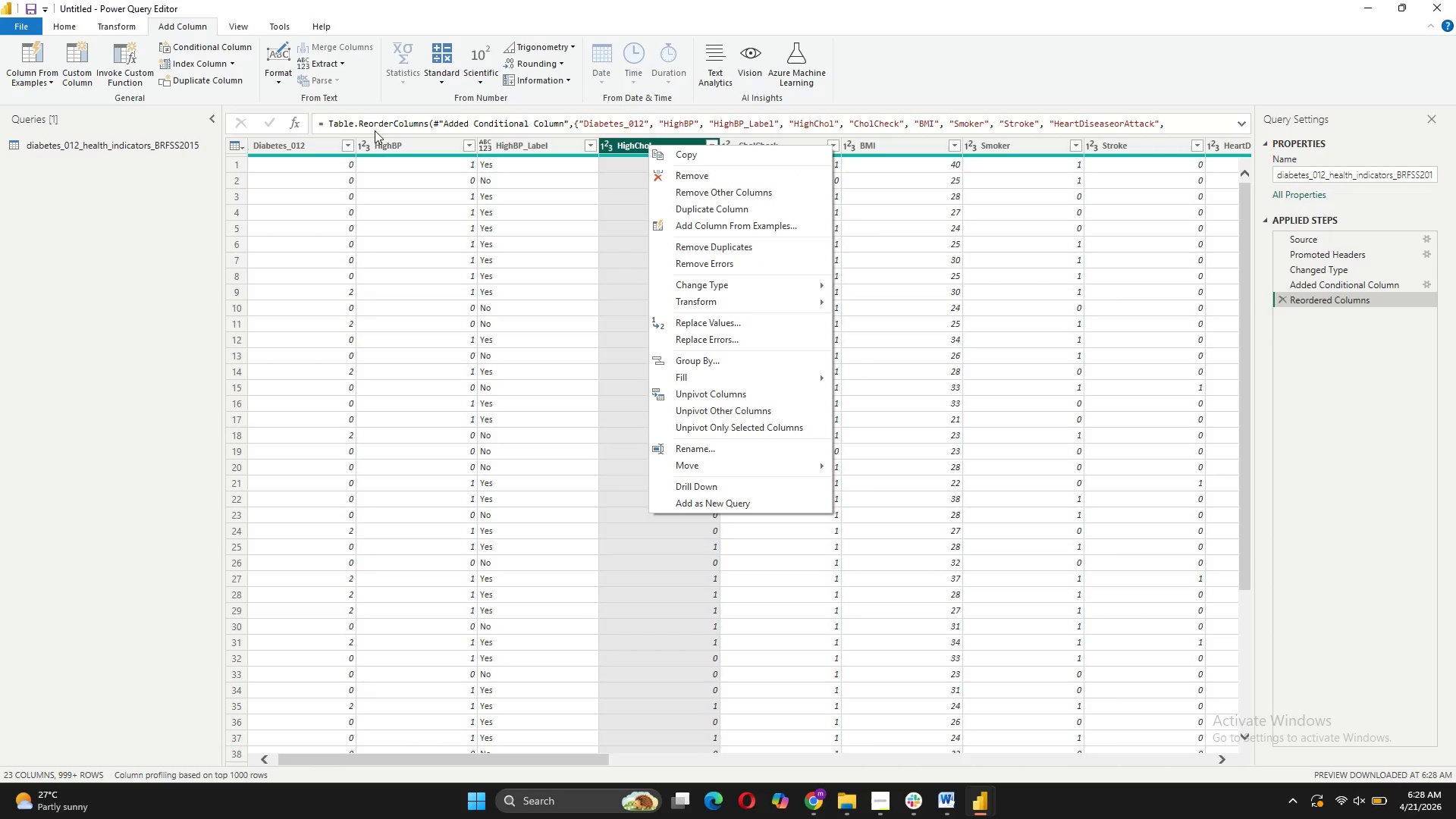 
wait(8.69)
 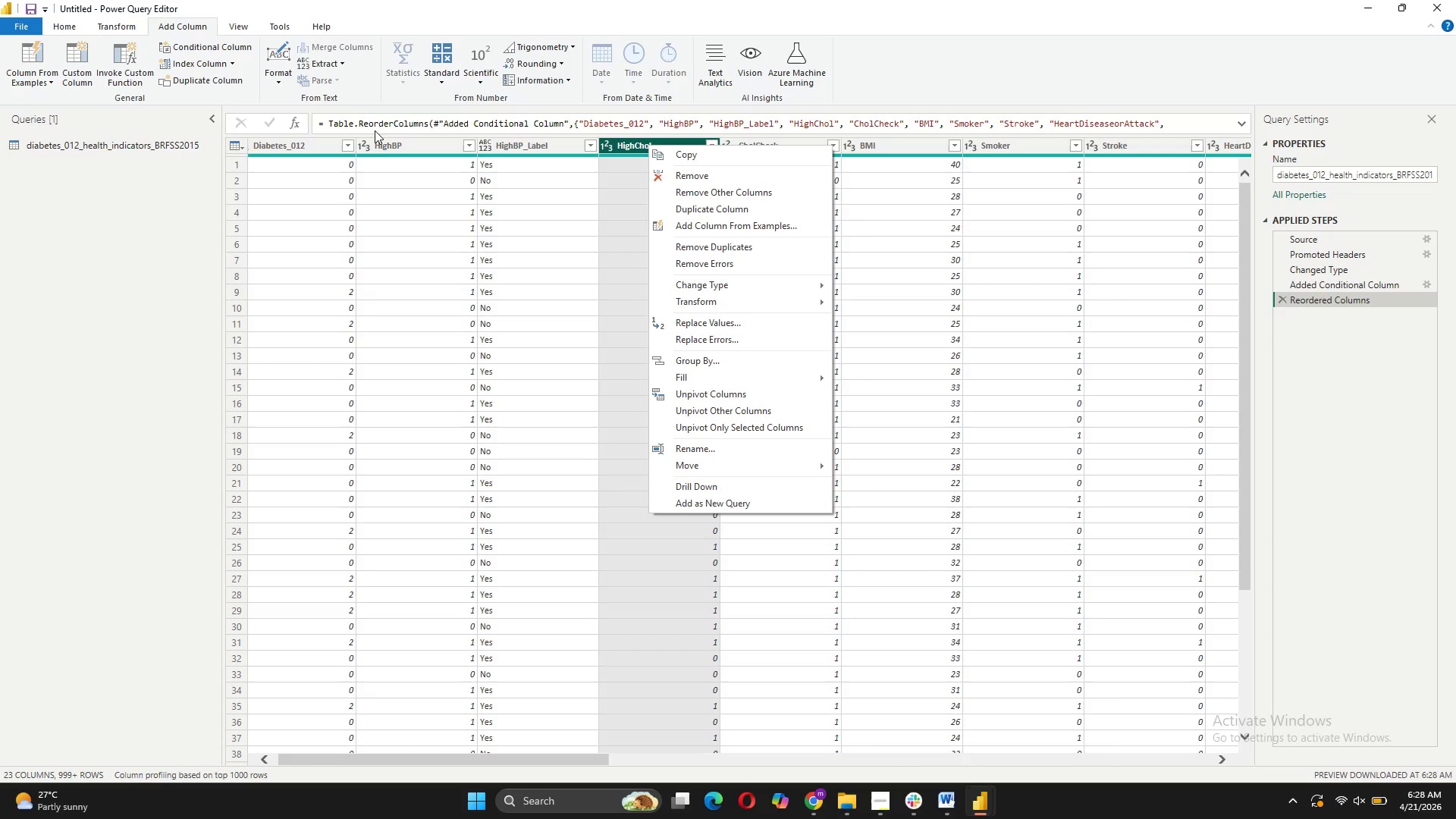 
left_click([196, 43])
 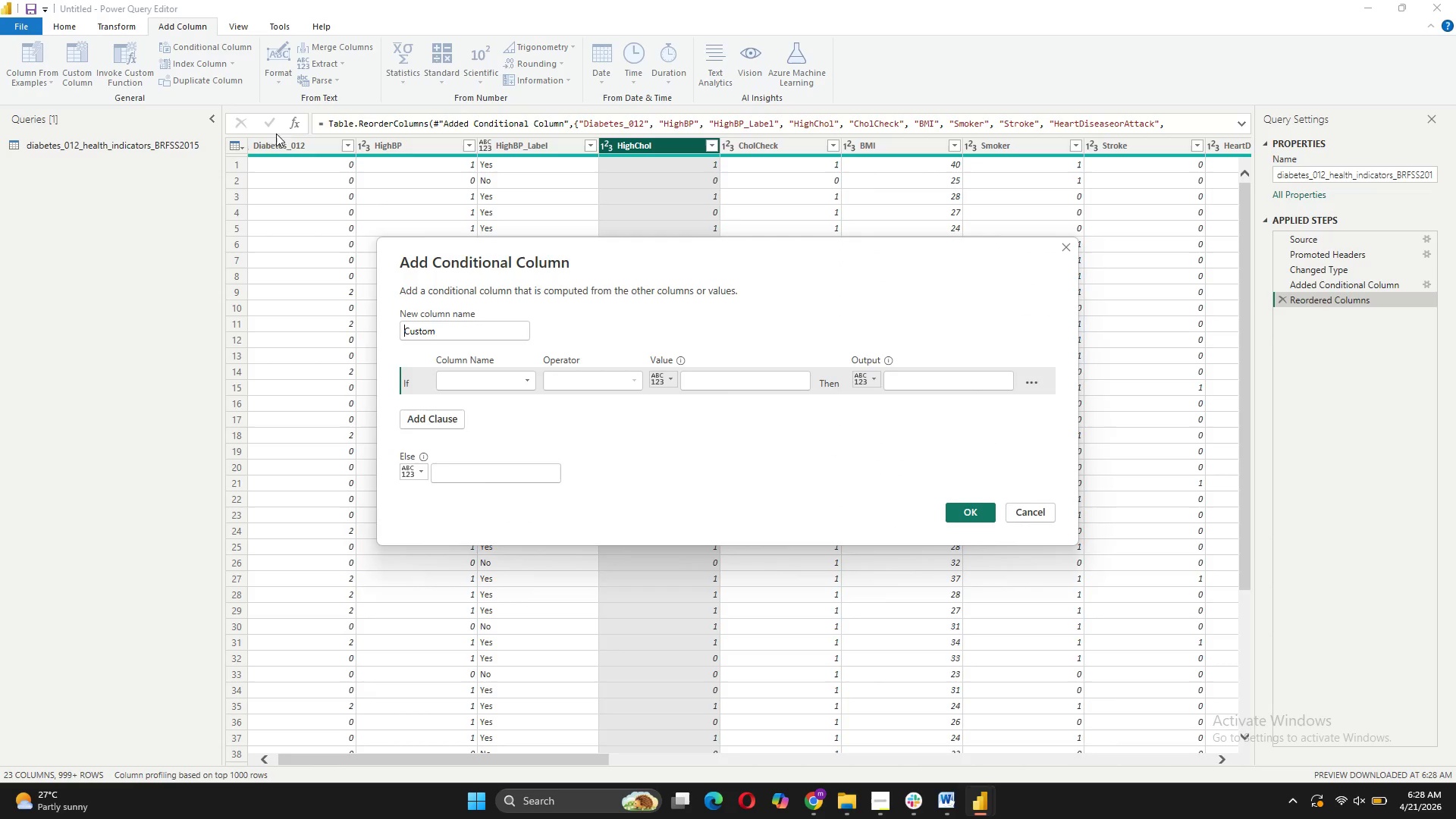 
left_click_drag(start_coordinate=[450, 331], to_coordinate=[378, 328])
 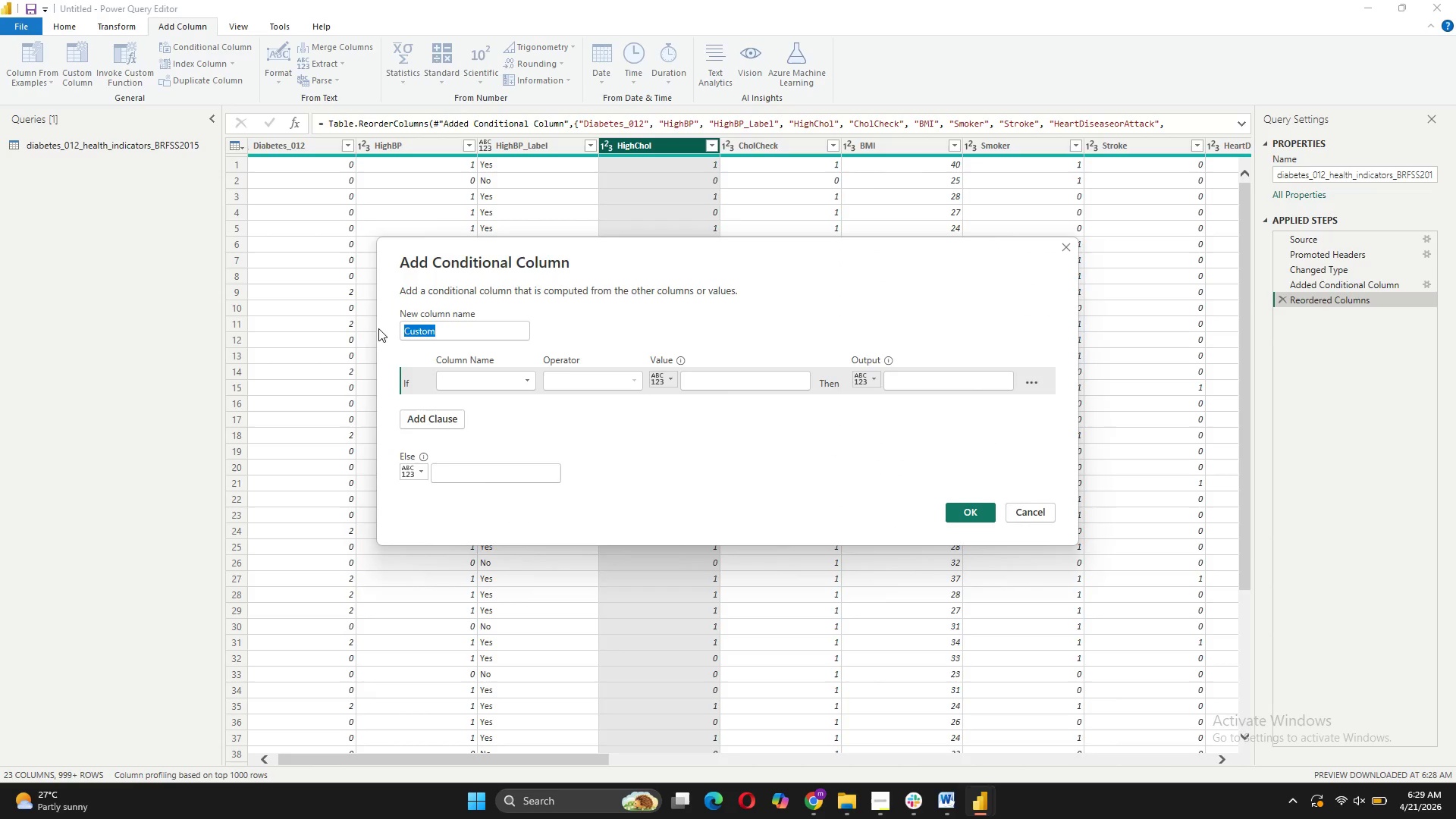 
type(HighChol_Label)
 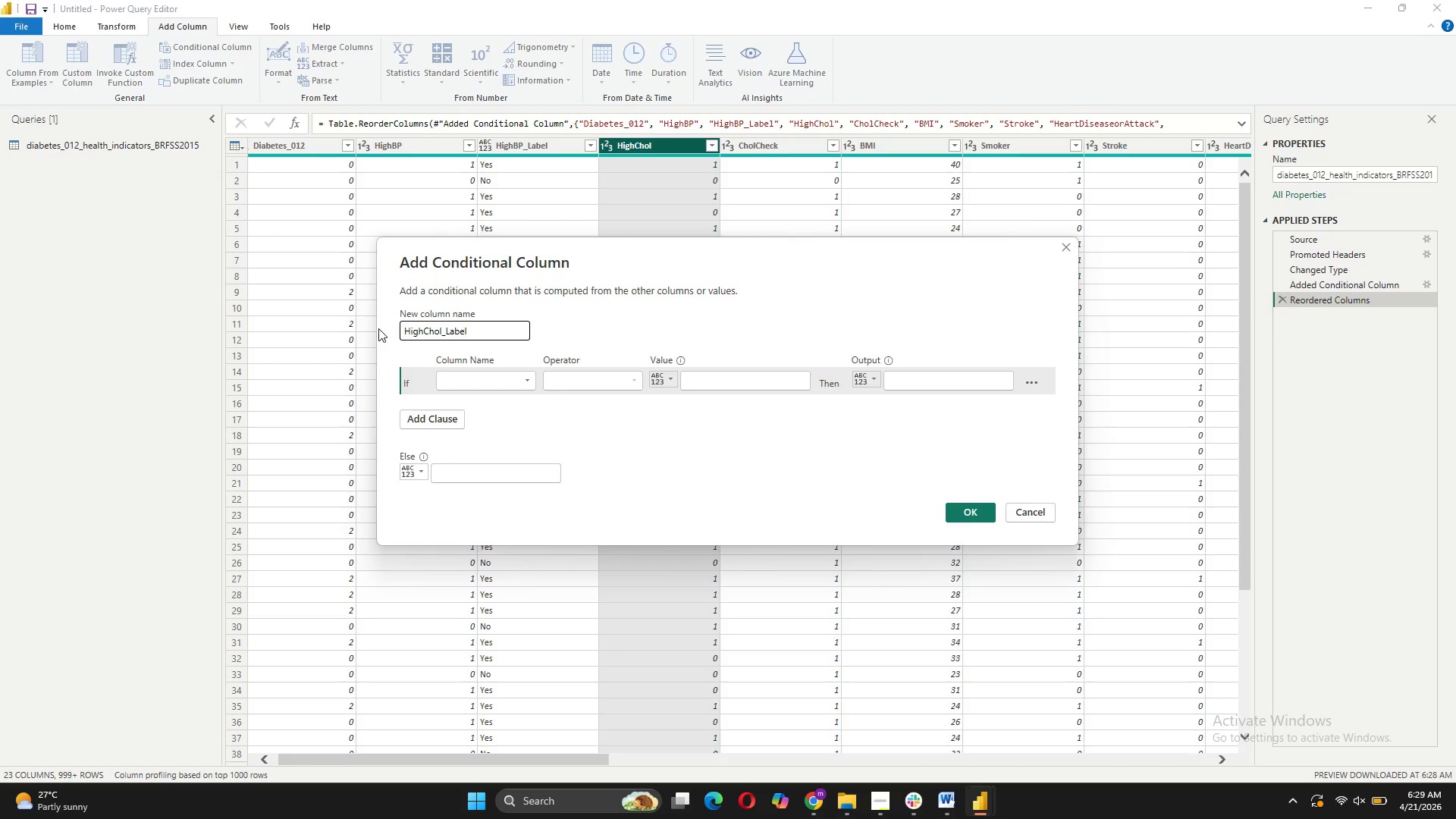 
left_click([523, 378])
 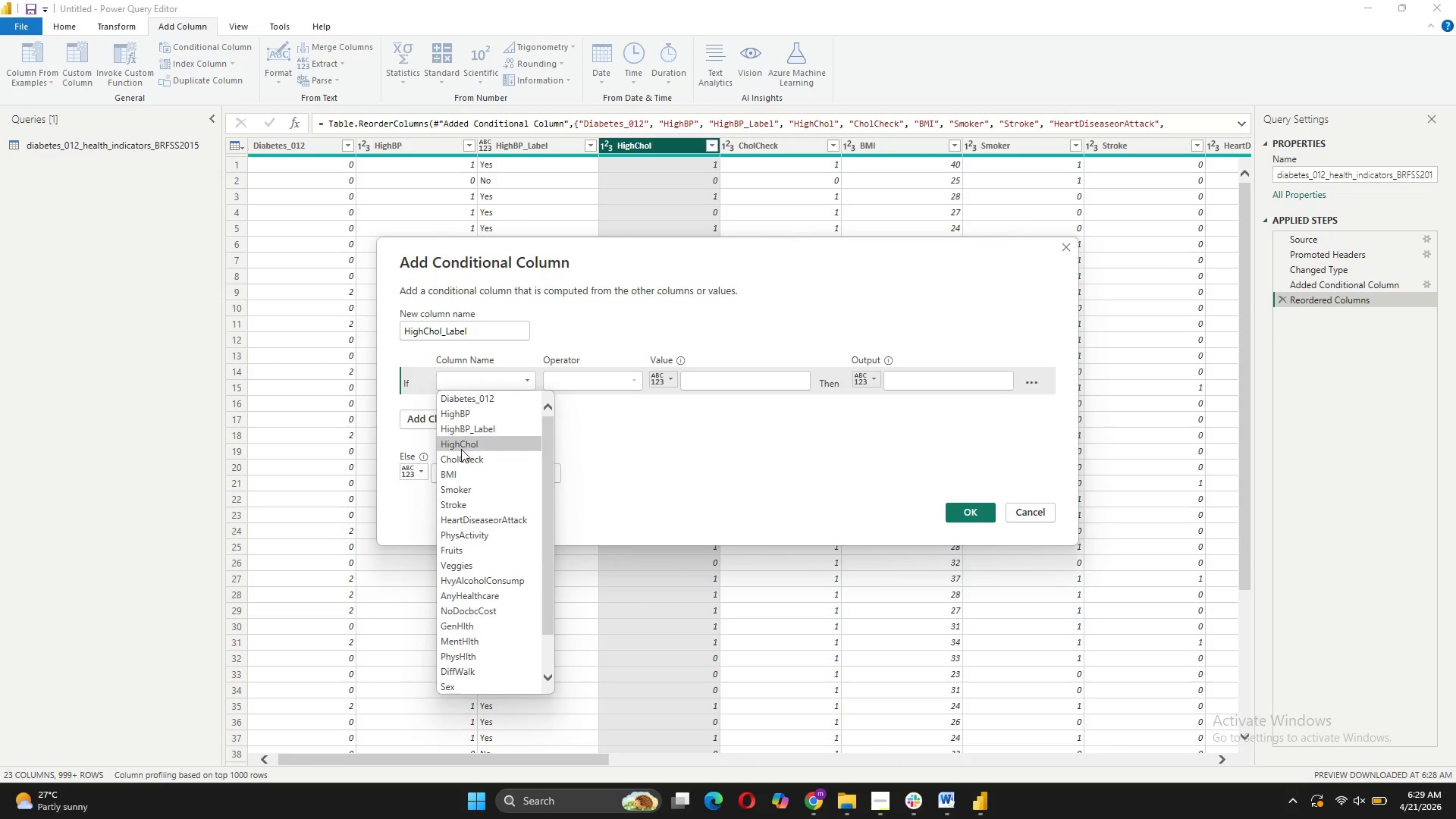 
left_click([461, 445])
 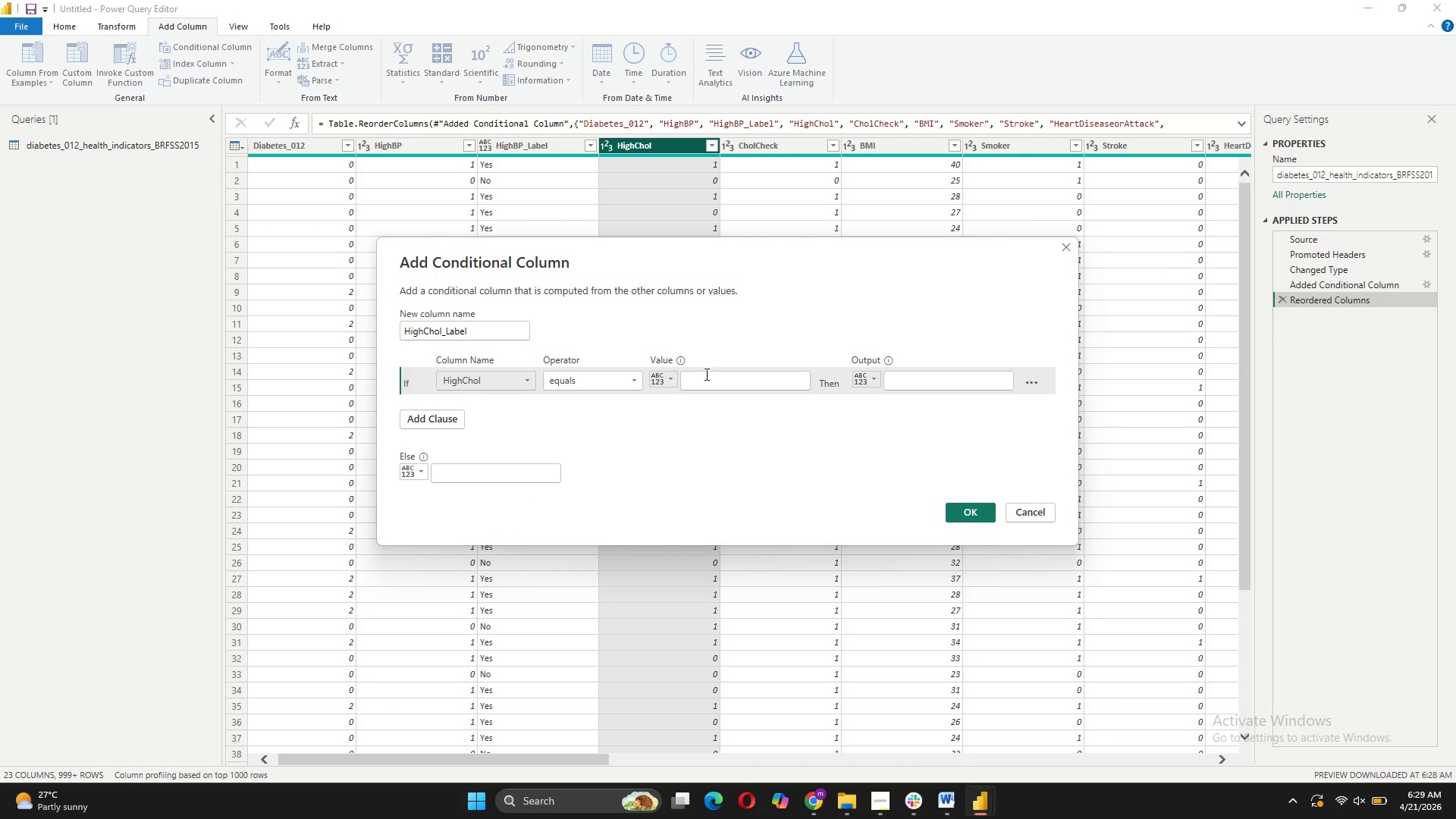 
left_click([705, 374])
 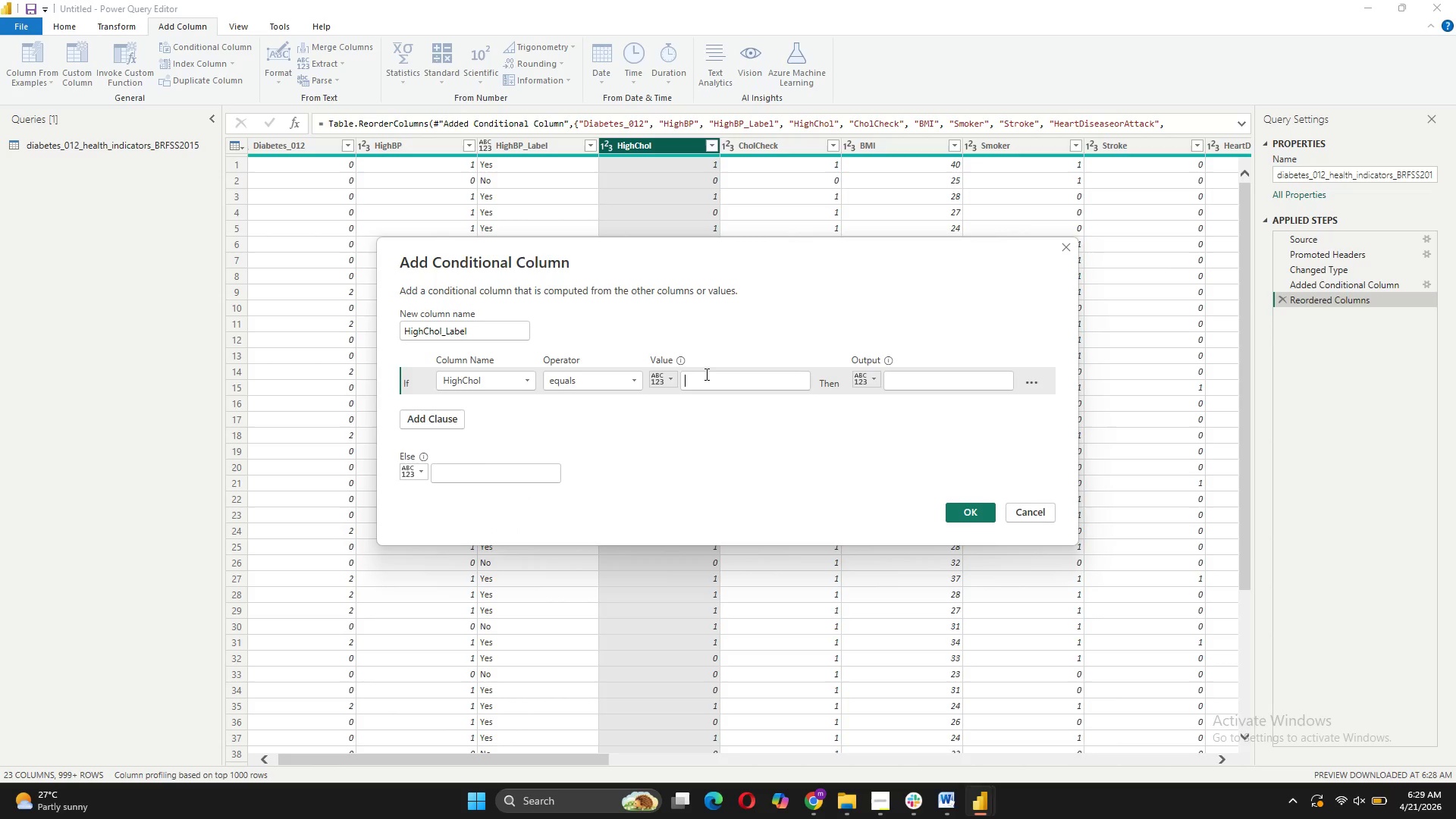 
key(1)
 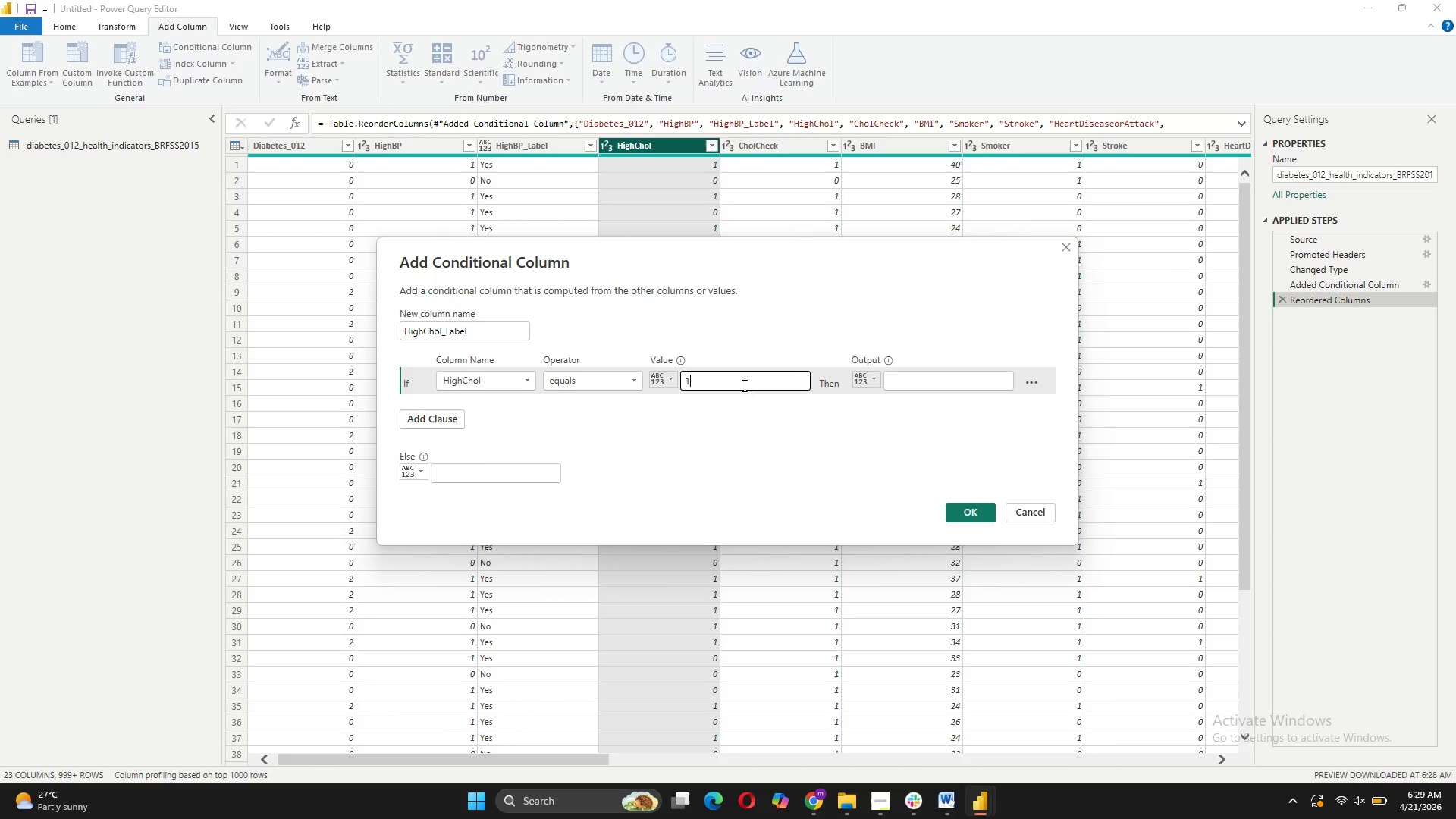 
left_click([911, 388])
 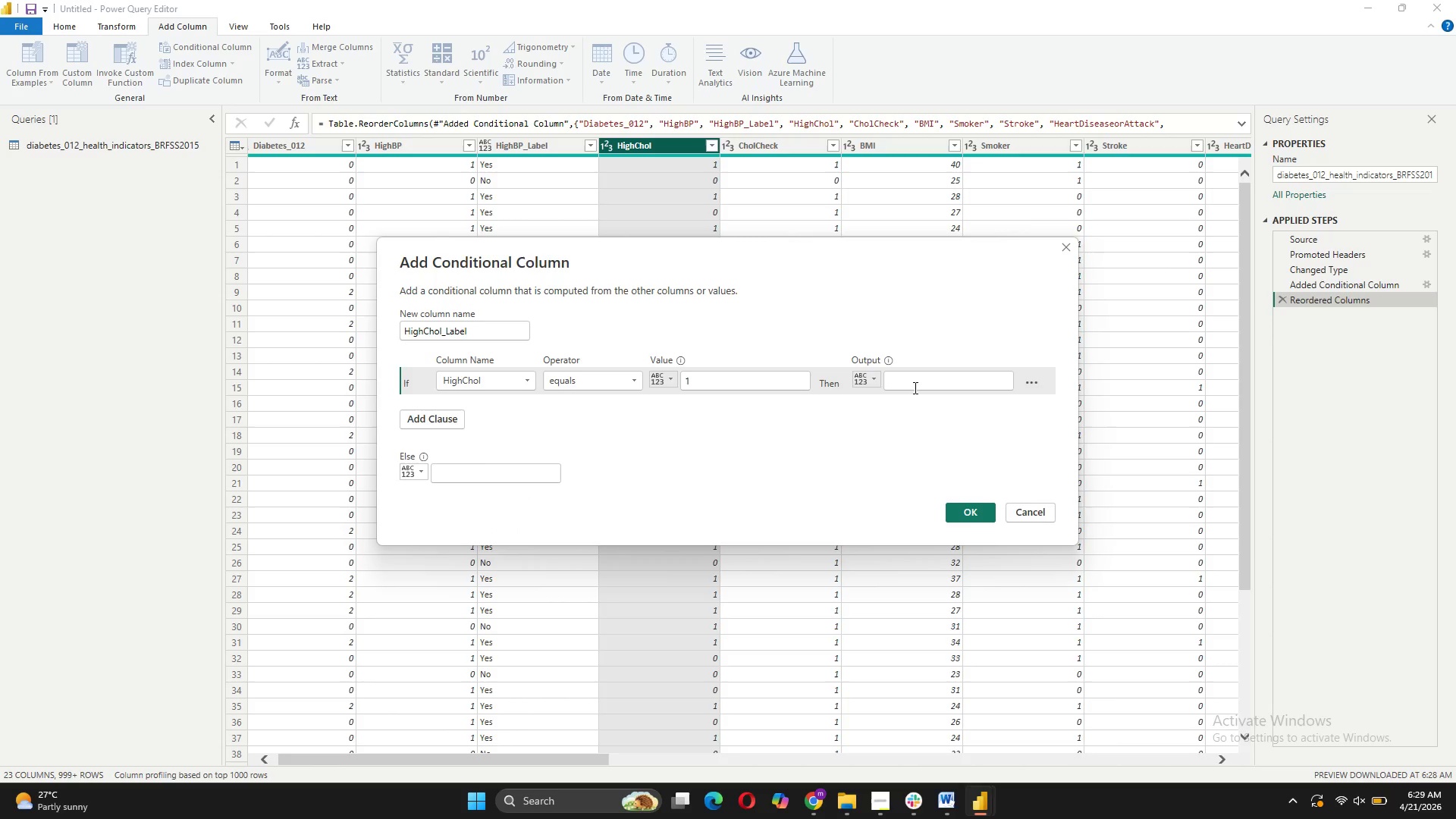 
type(Yes)
 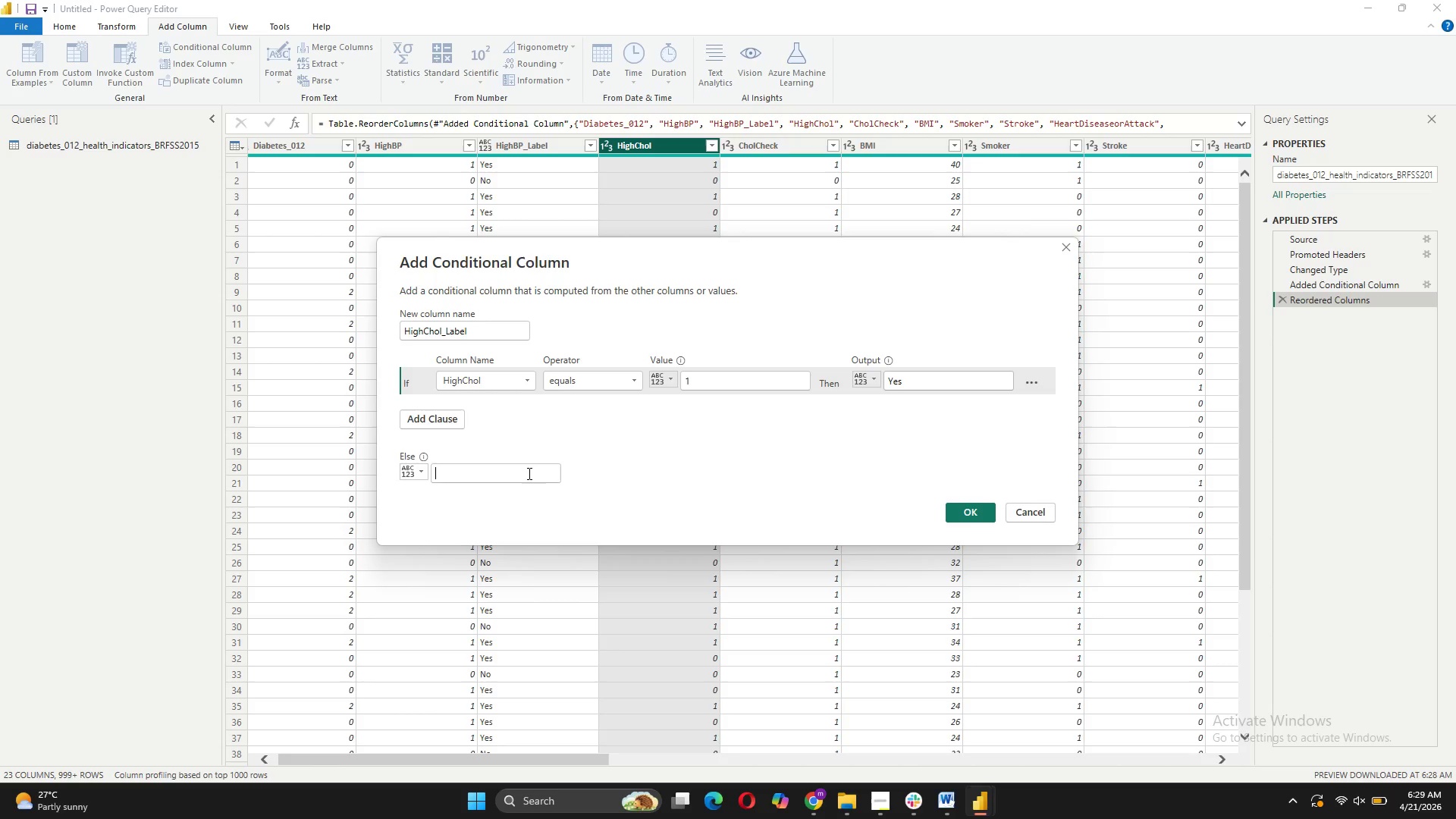 
key(CapsLock)
 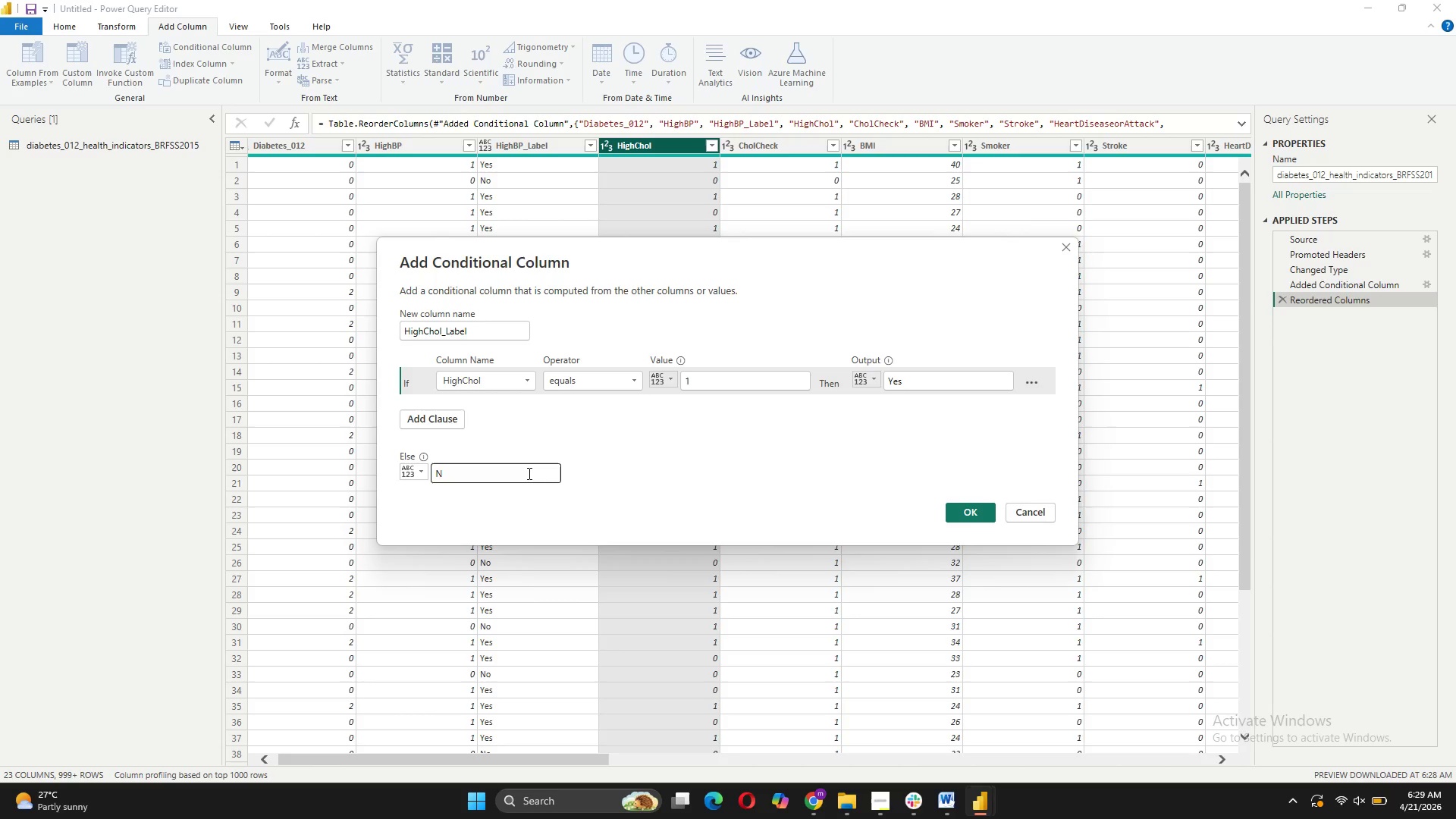 
key(N)
 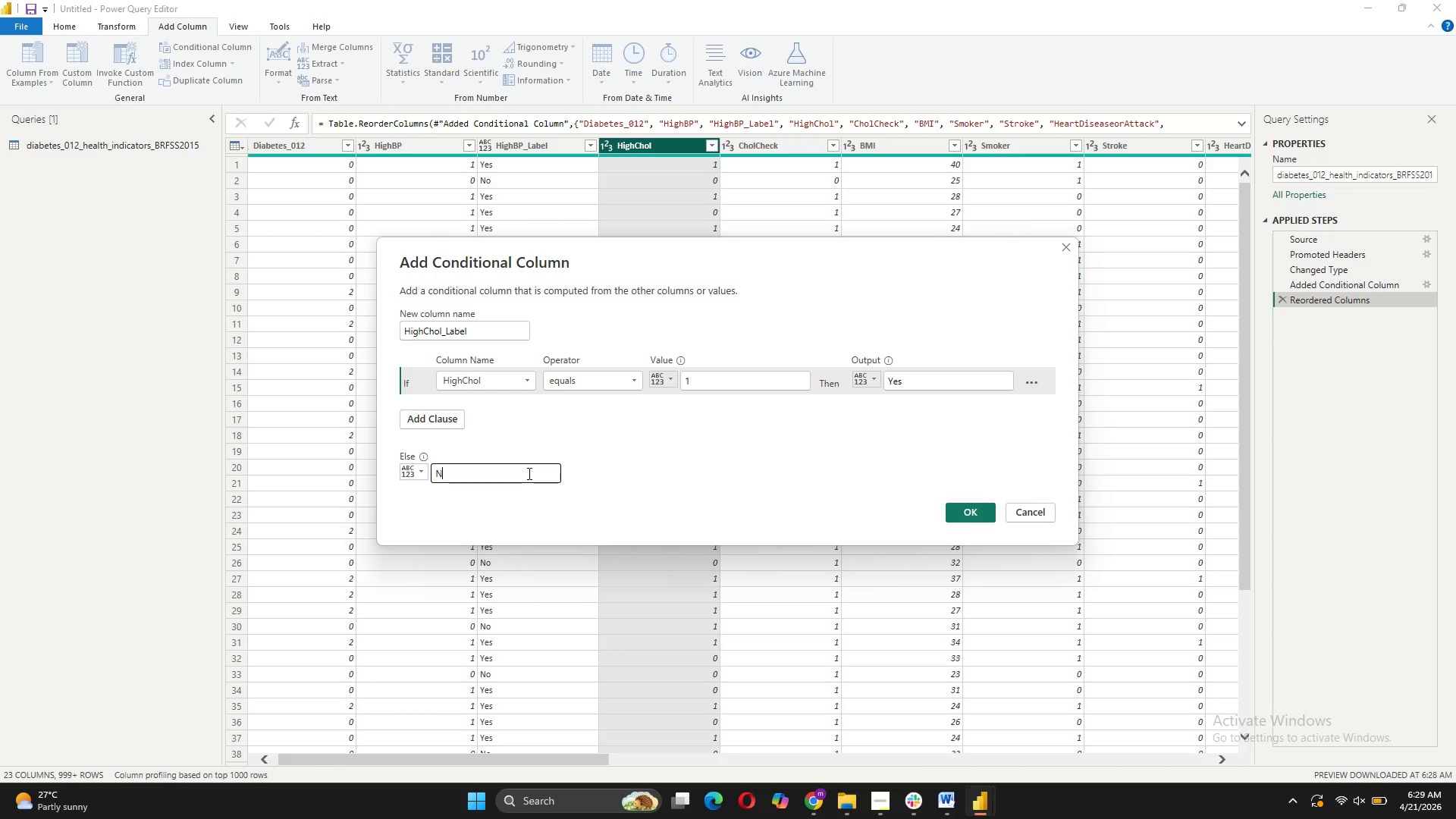 
key(CapsLock)
 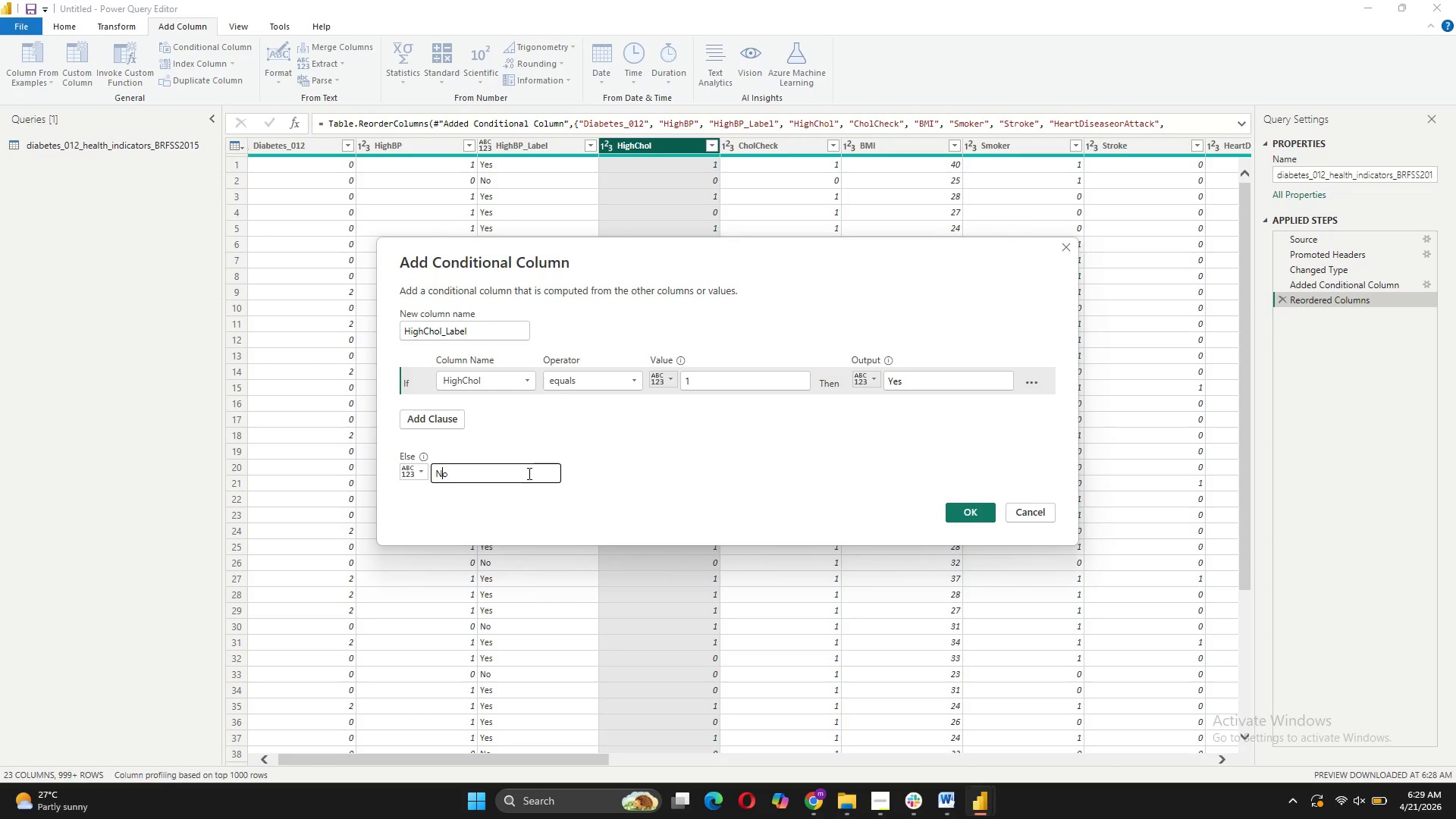 
key(O)
 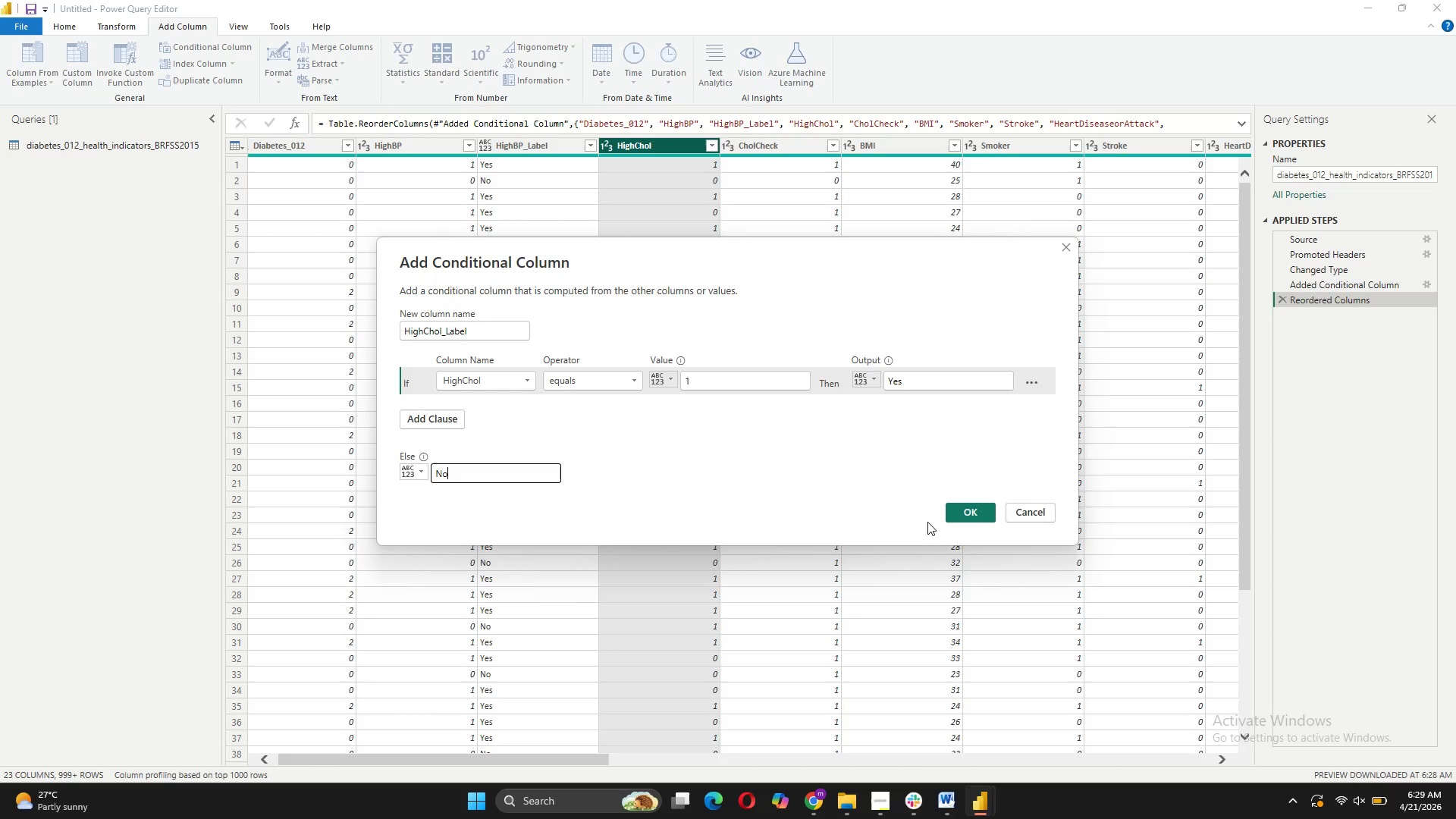 
left_click([956, 514])
 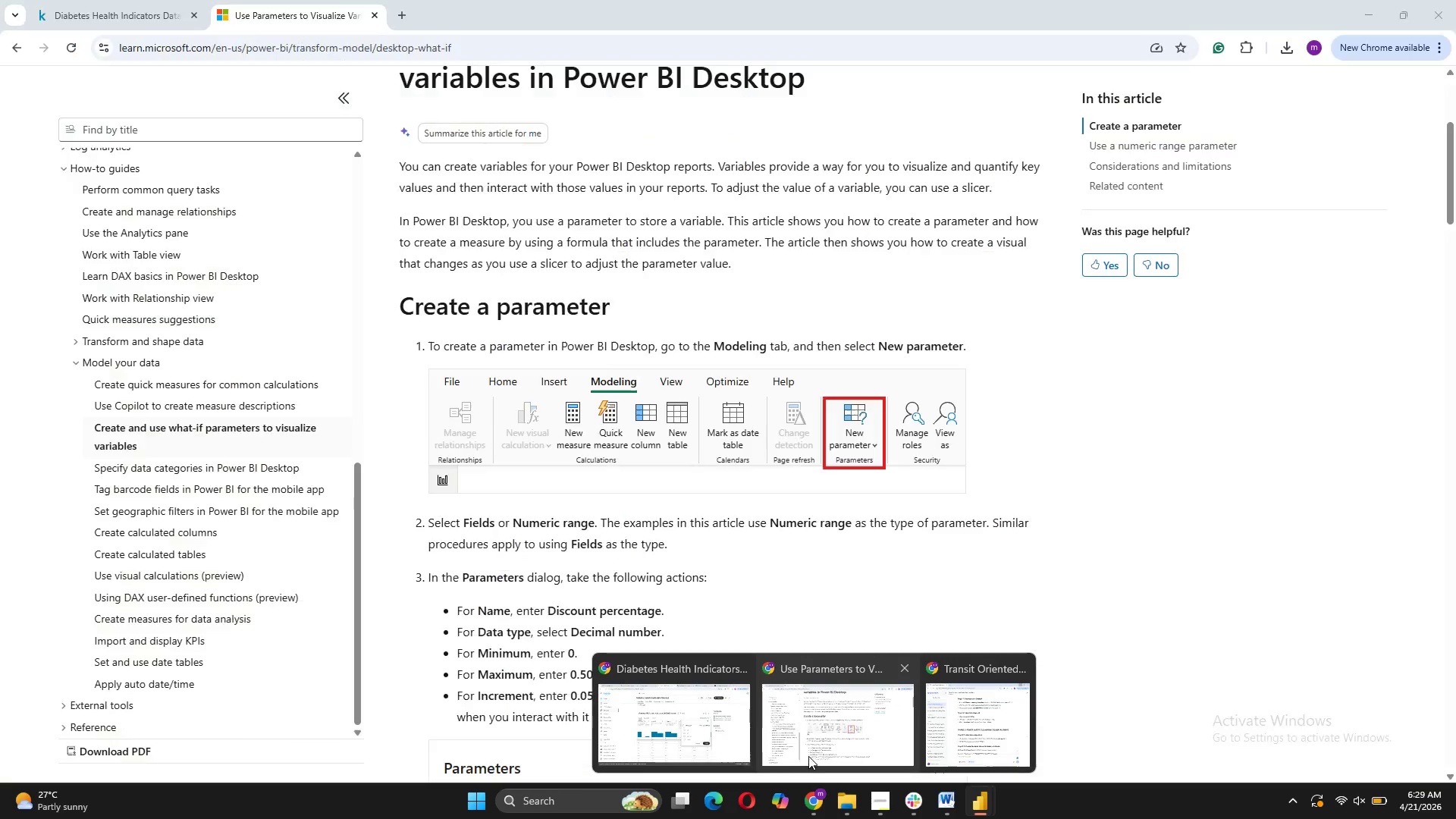 
left_click([695, 735])
 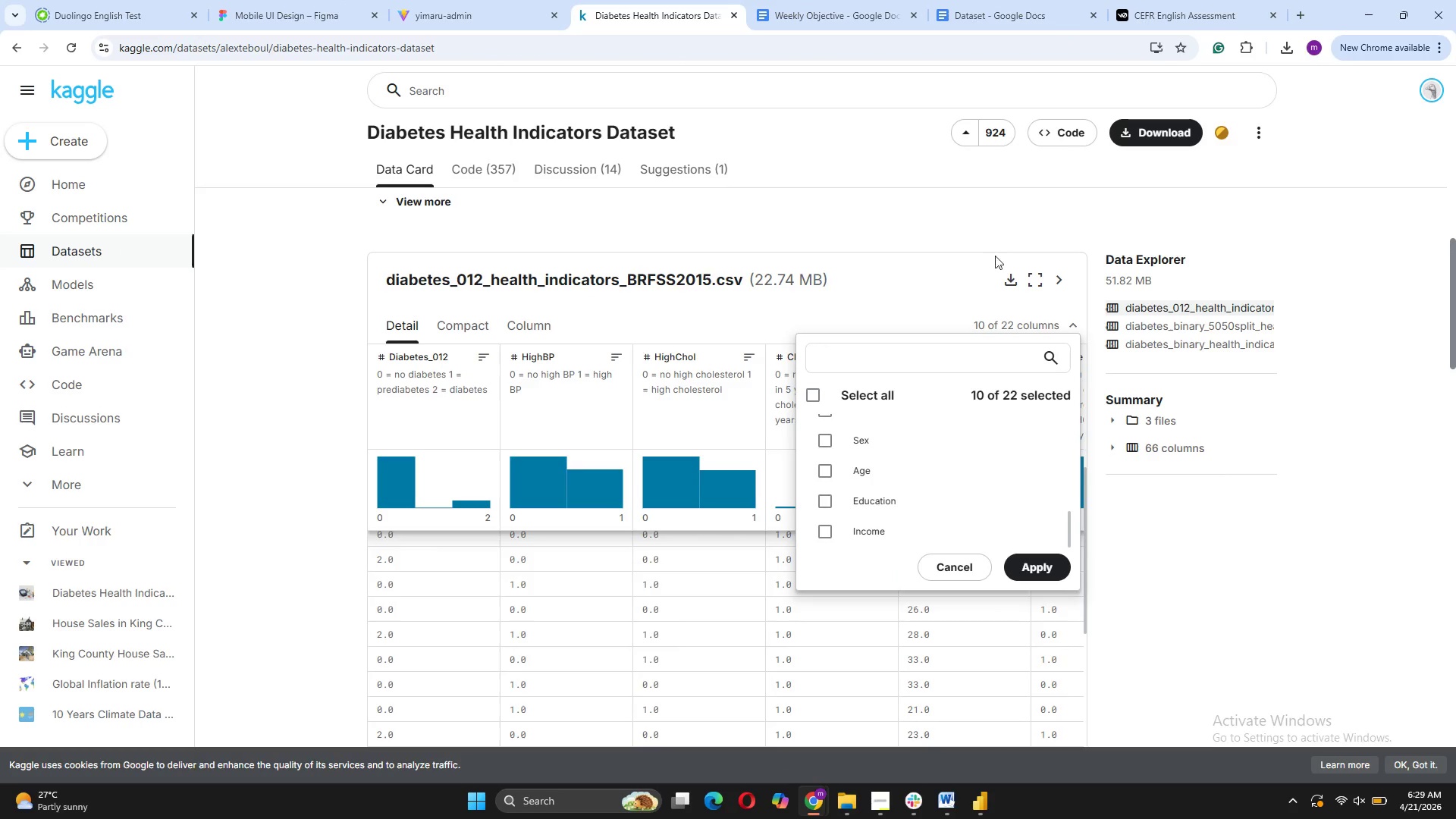 
left_click([698, 309])
 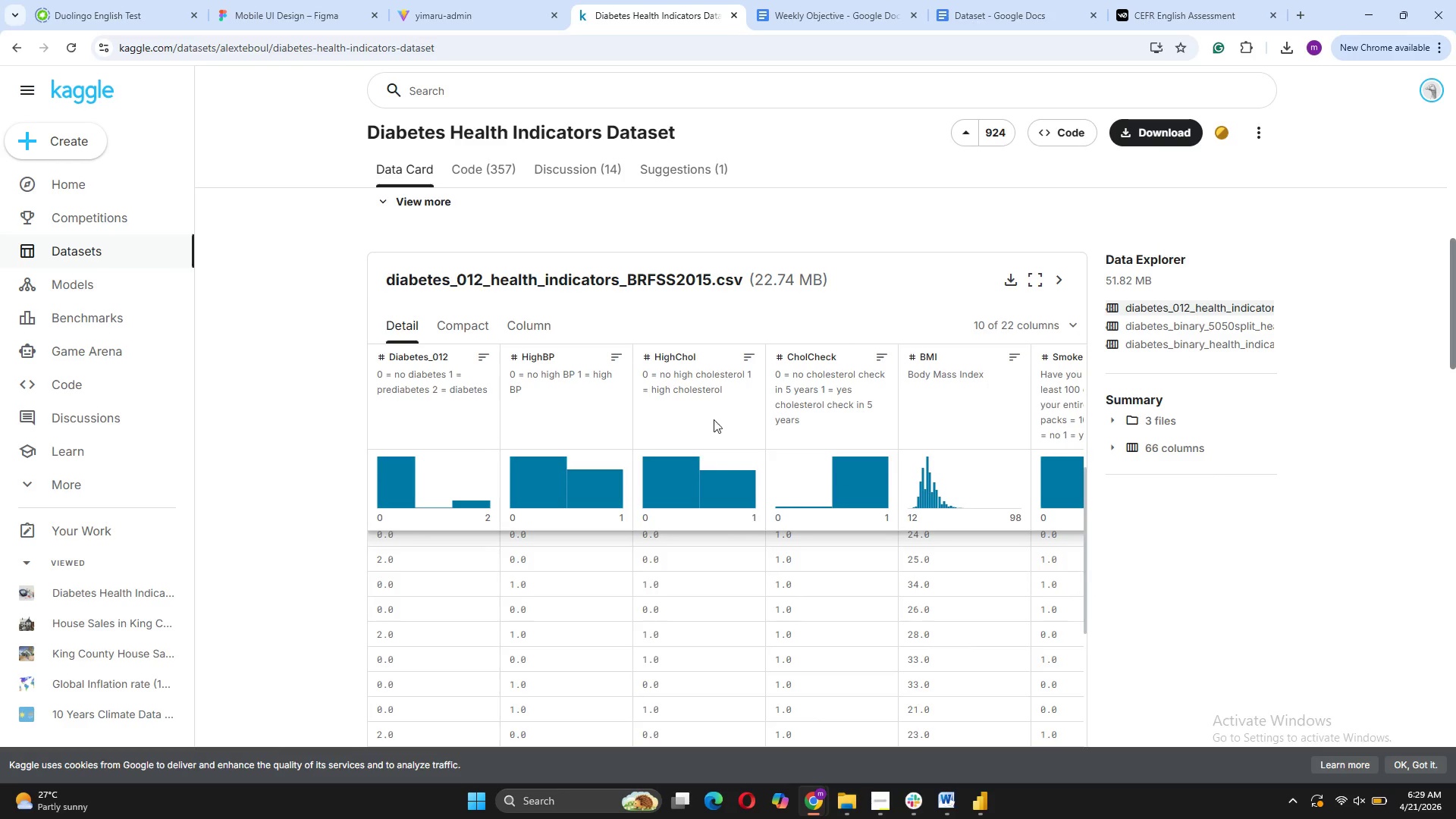 
wait(10.05)
 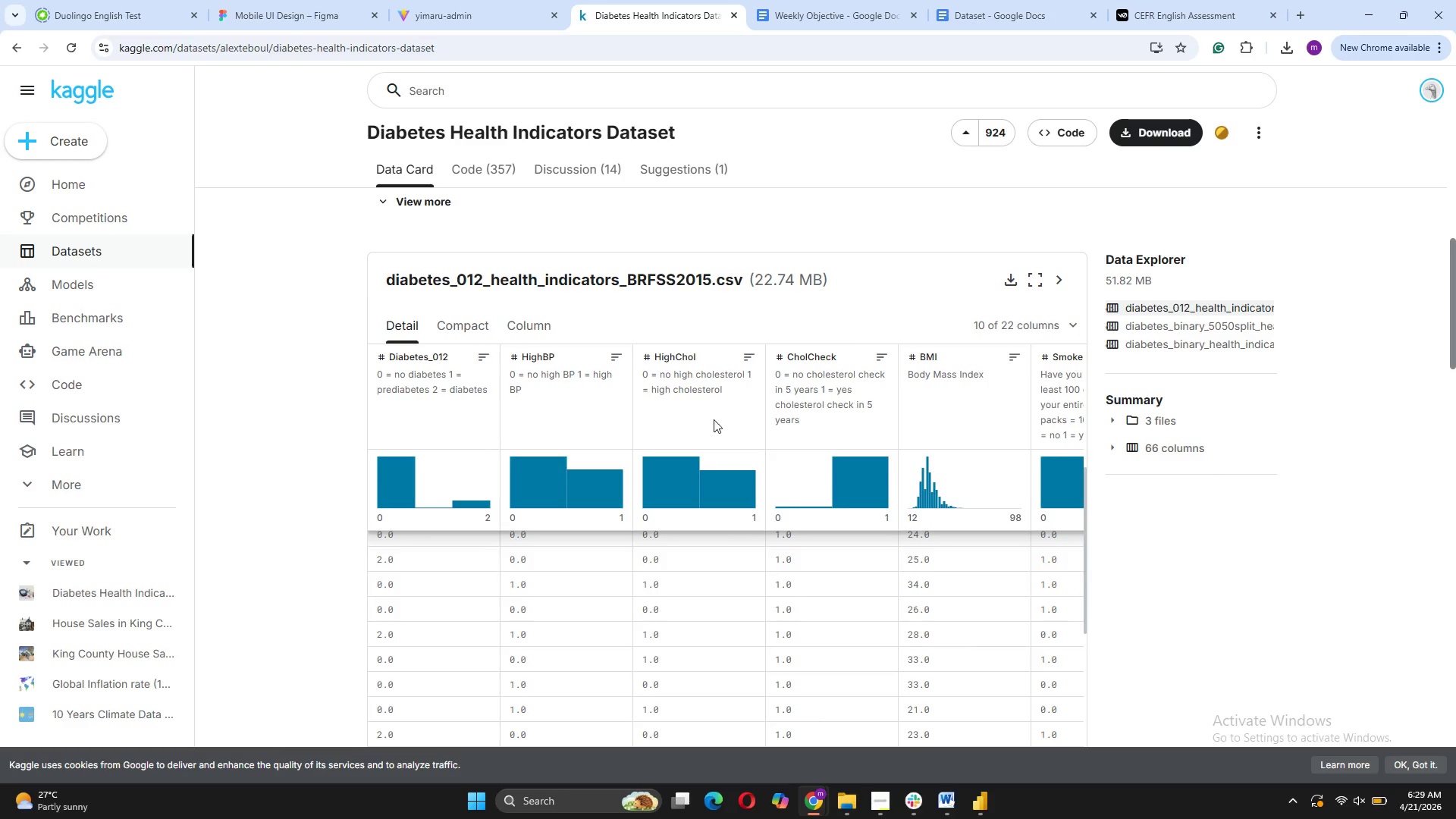 
scroll: coordinate [1194, 588], scroll_direction: down, amount: 4.0
 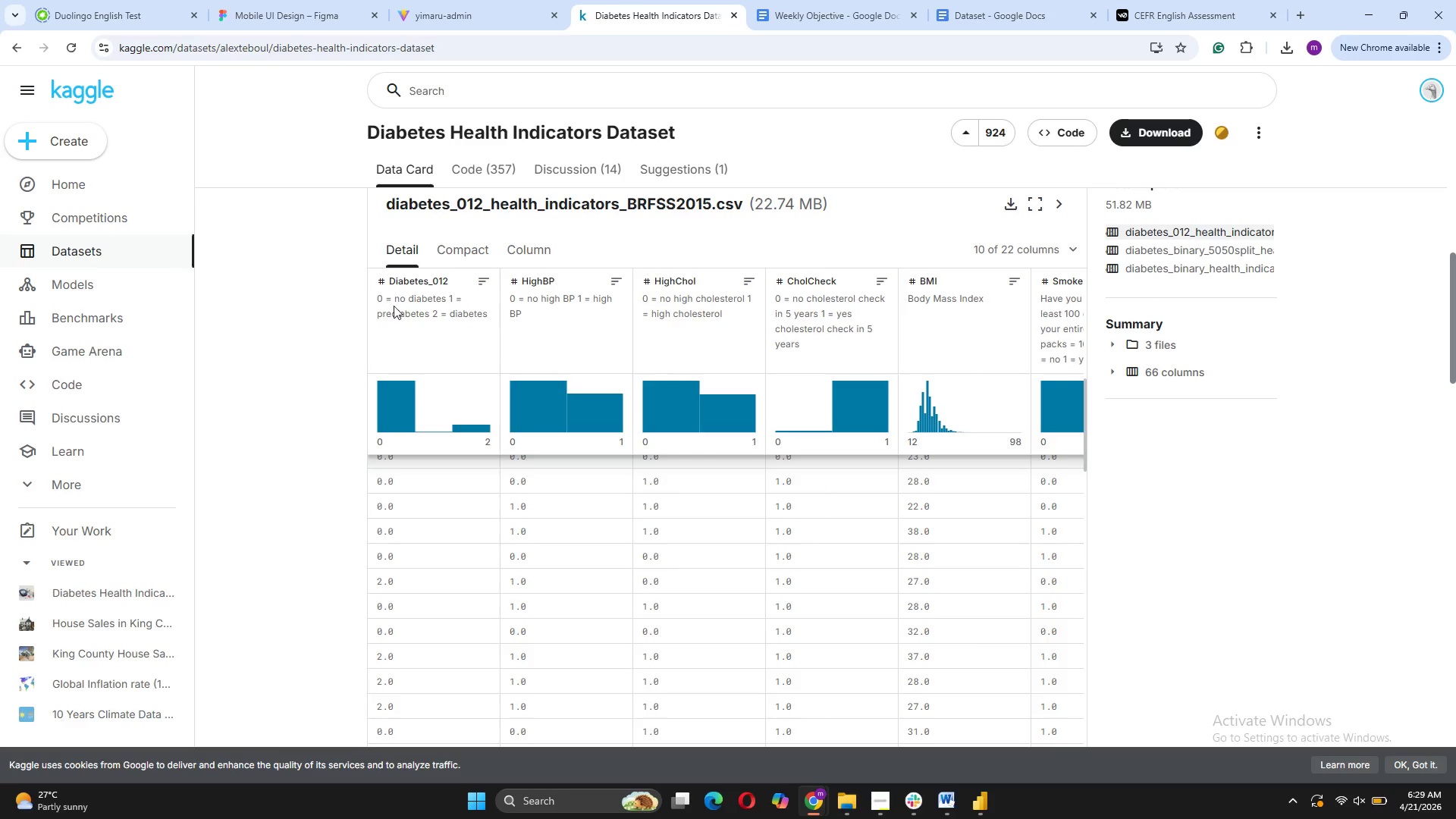 
wait(14.06)
 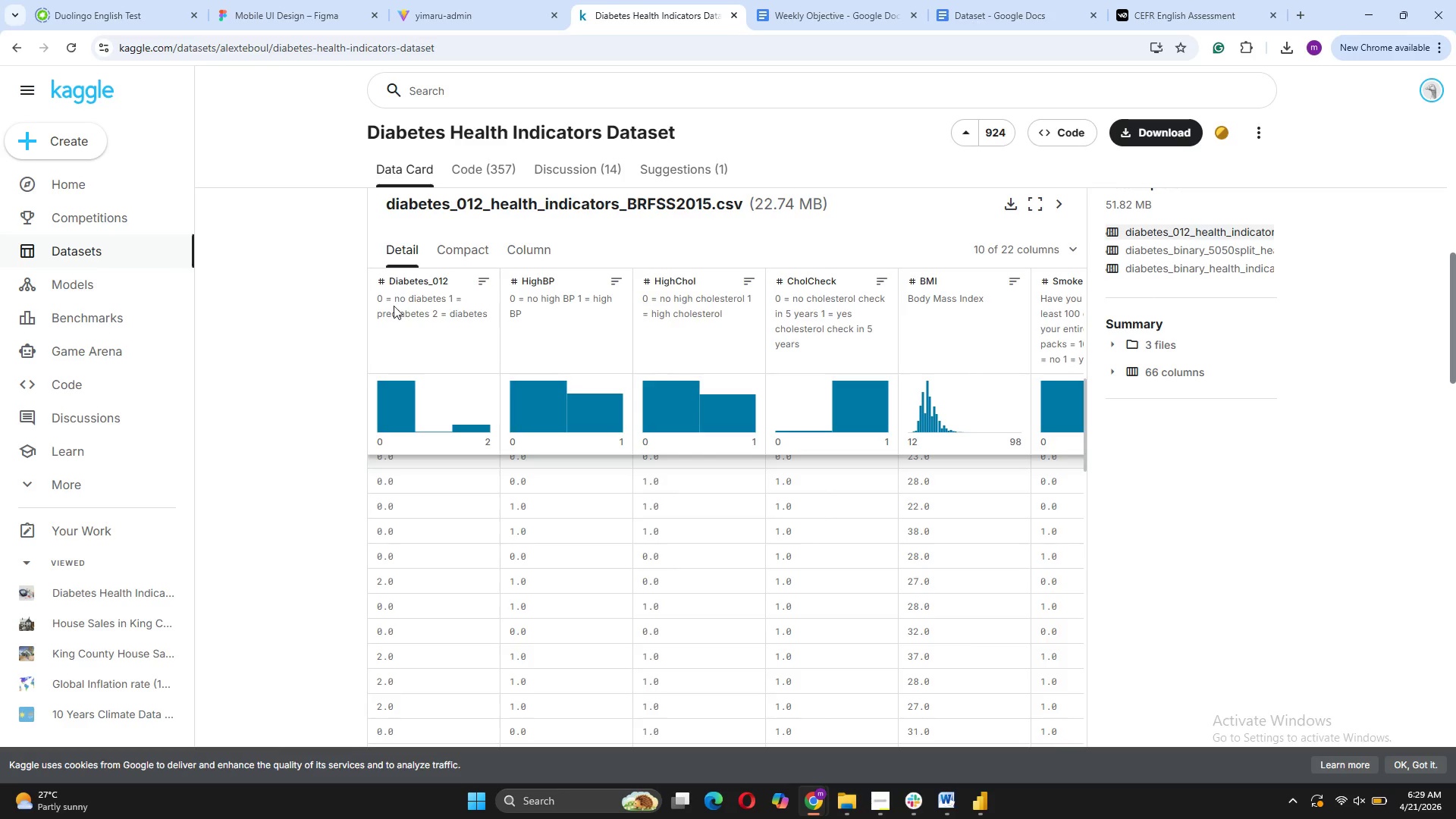 
left_click([1016, 737])
 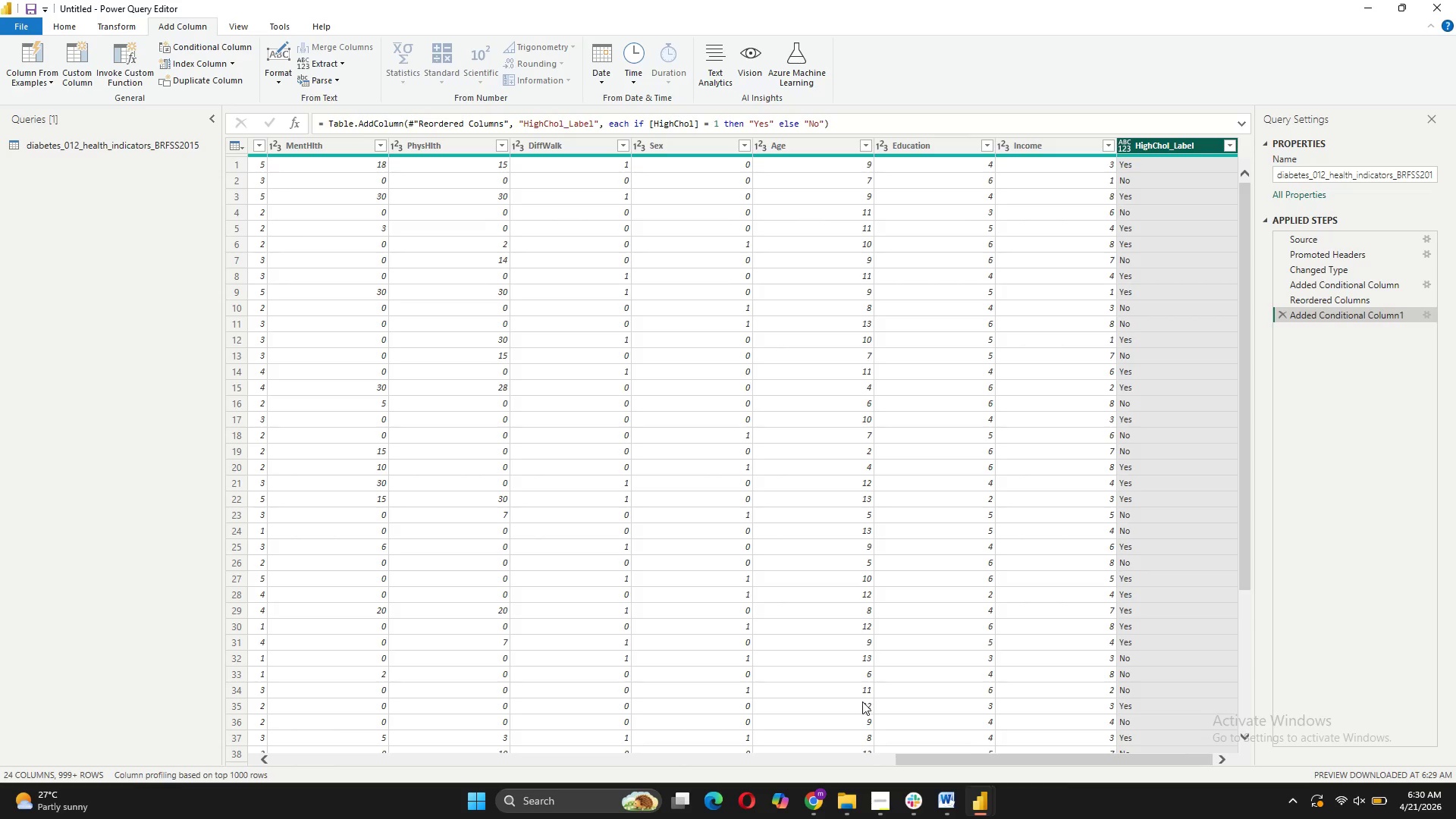 
wait(7.41)
 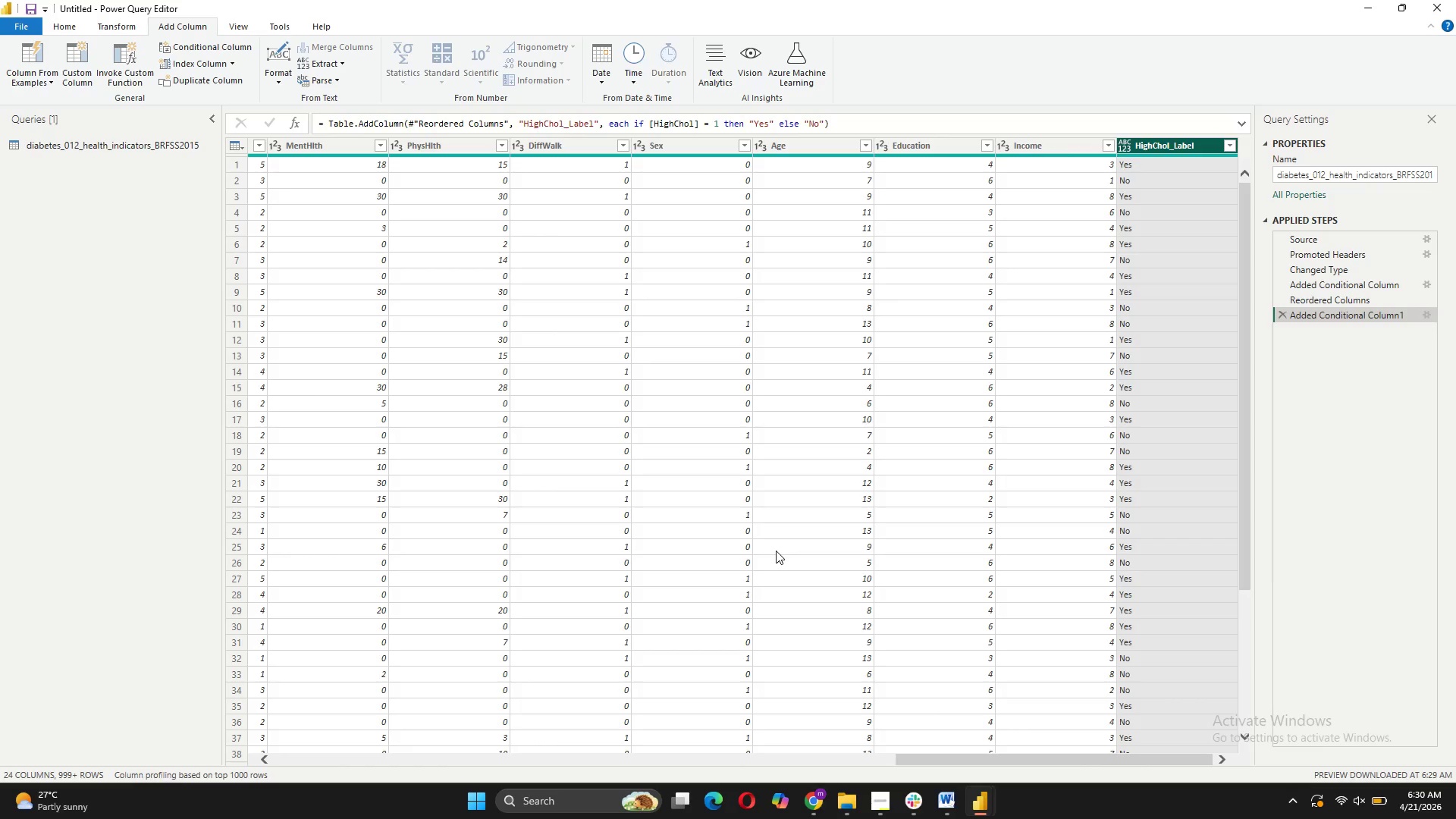 
left_click([227, 47])
 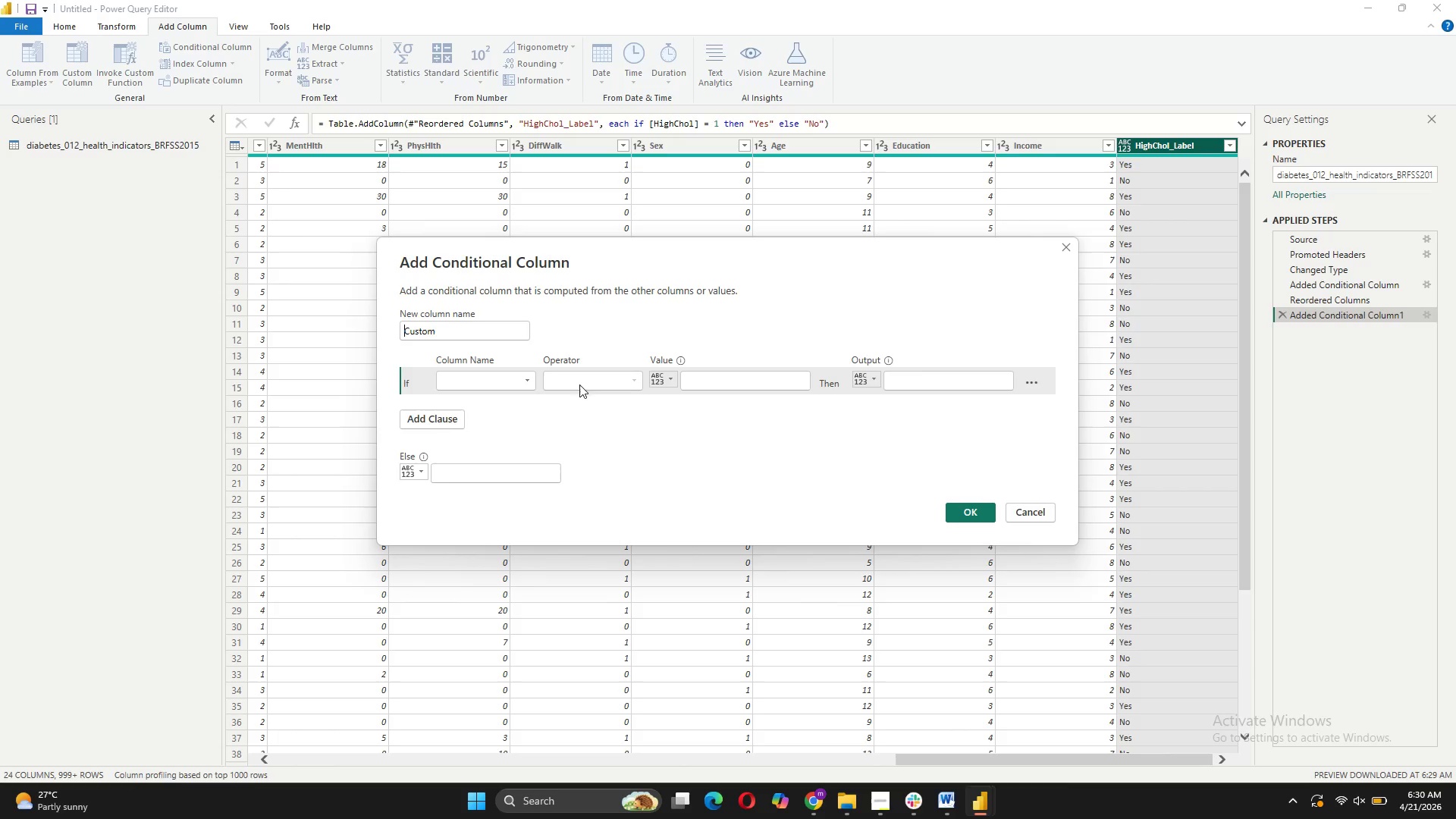 
left_click([443, 326])
 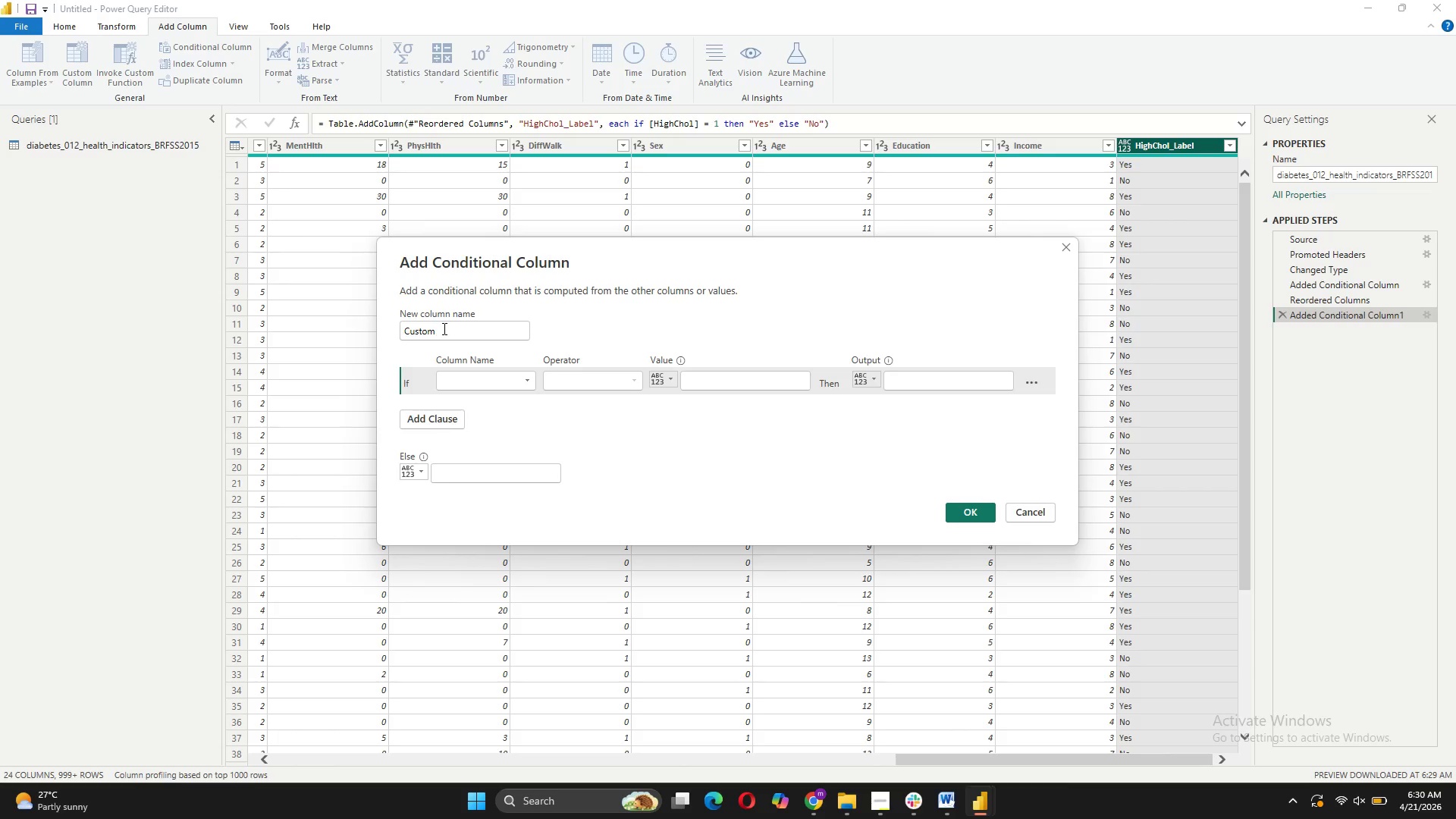 
left_click_drag(start_coordinate=[443, 328], to_coordinate=[401, 330])
 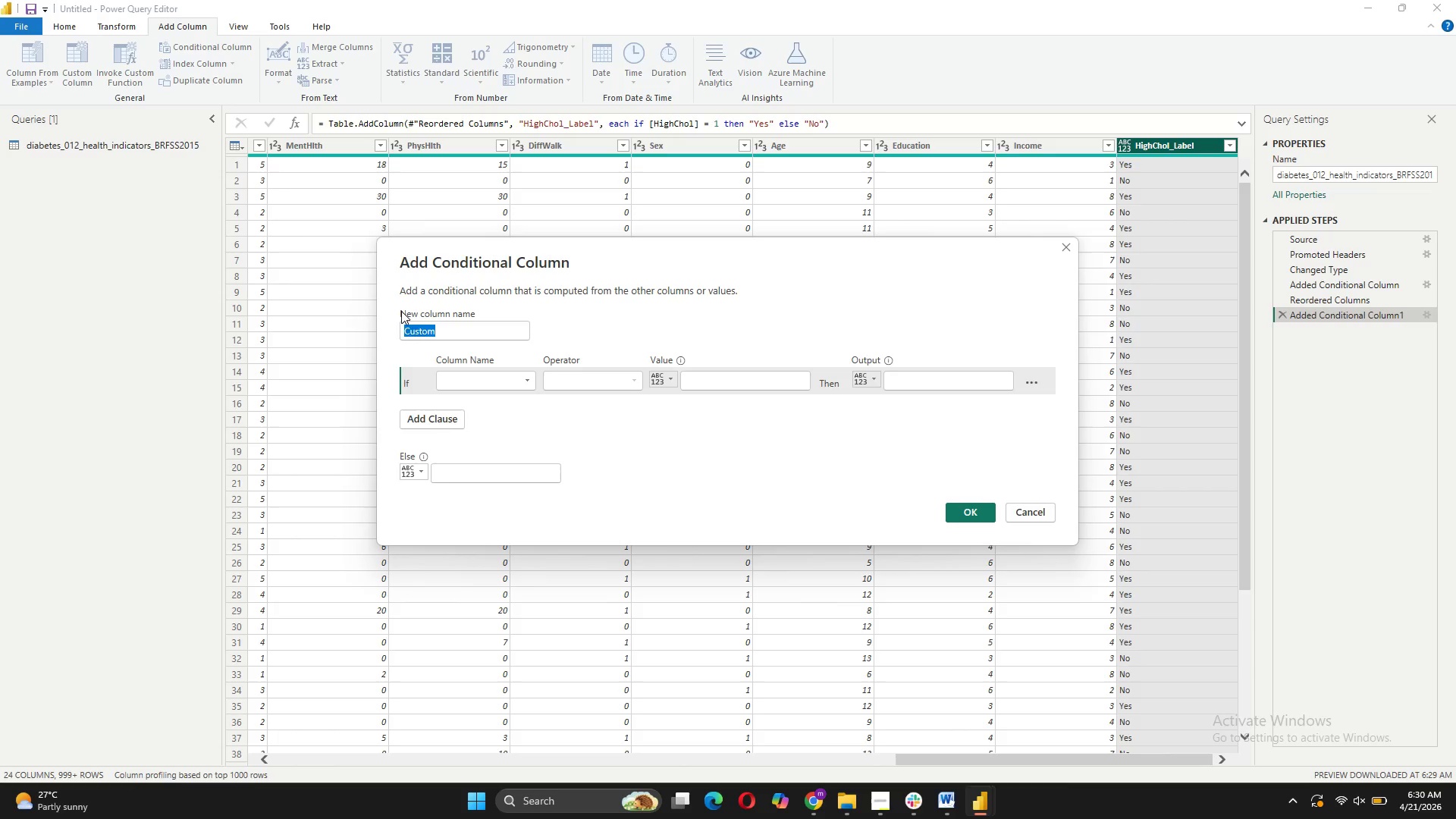 
key(Backspace)
type(Smoker_Label)
 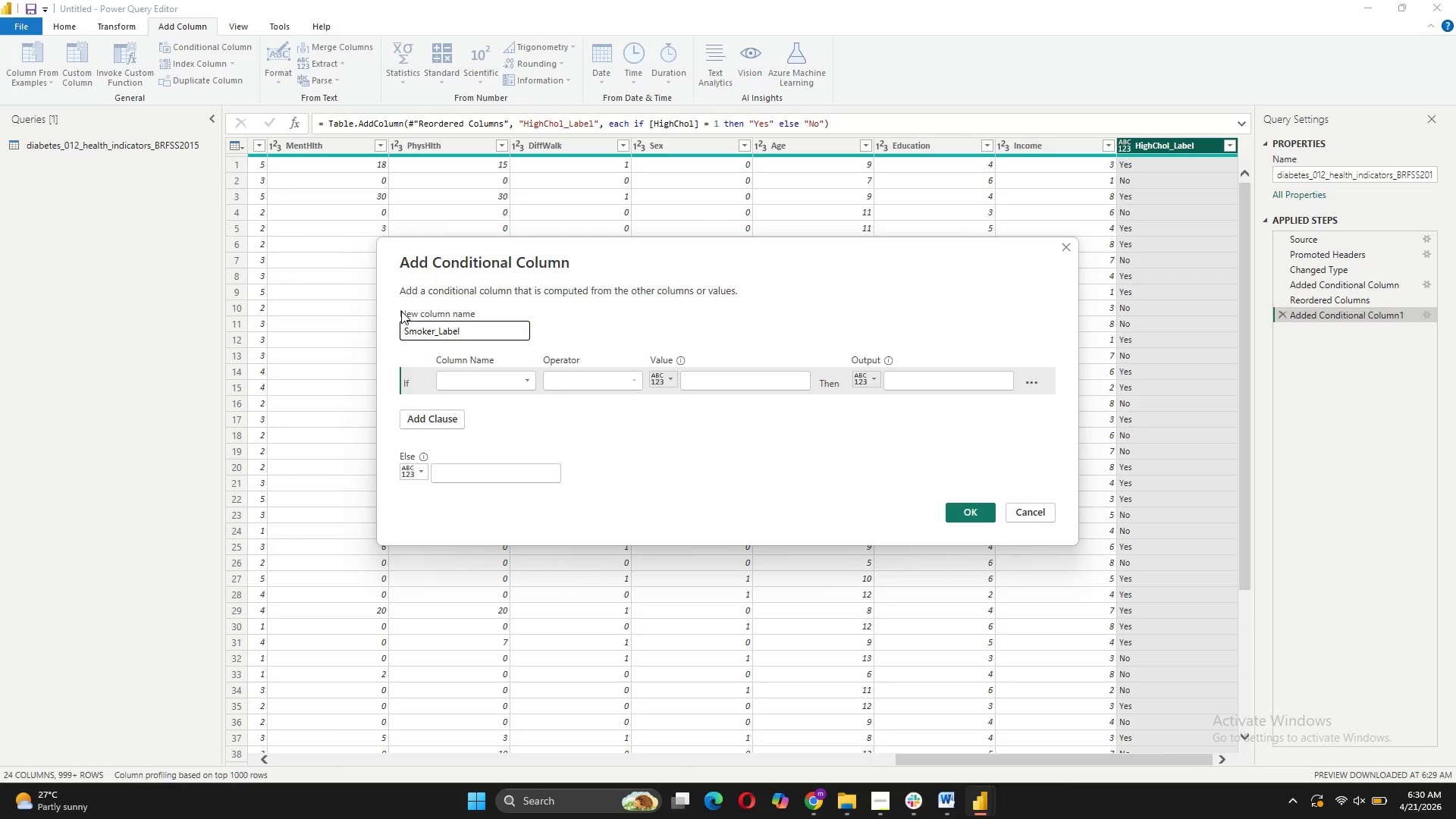 
left_click([526, 375])
 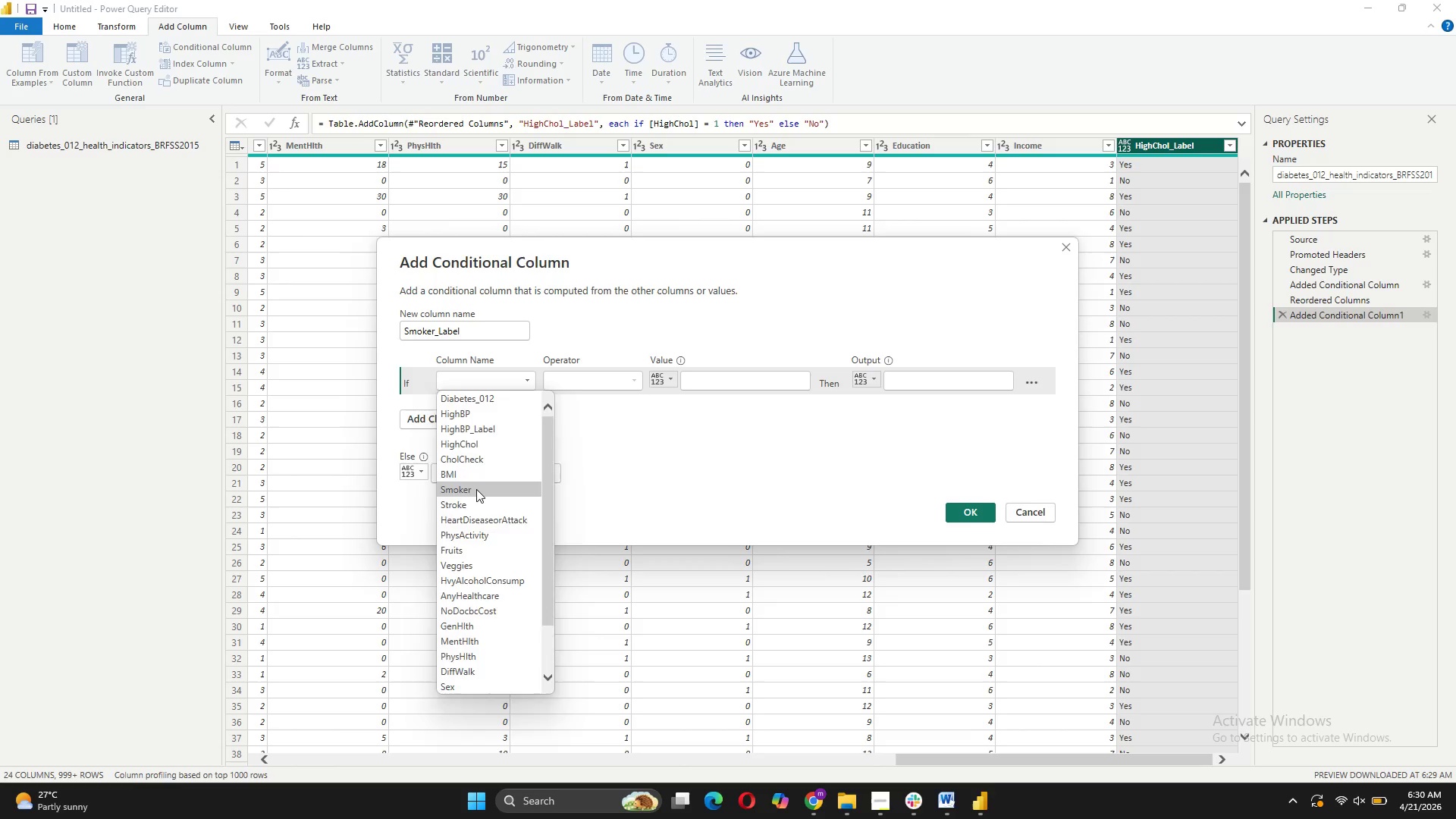 
left_click([723, 384])
 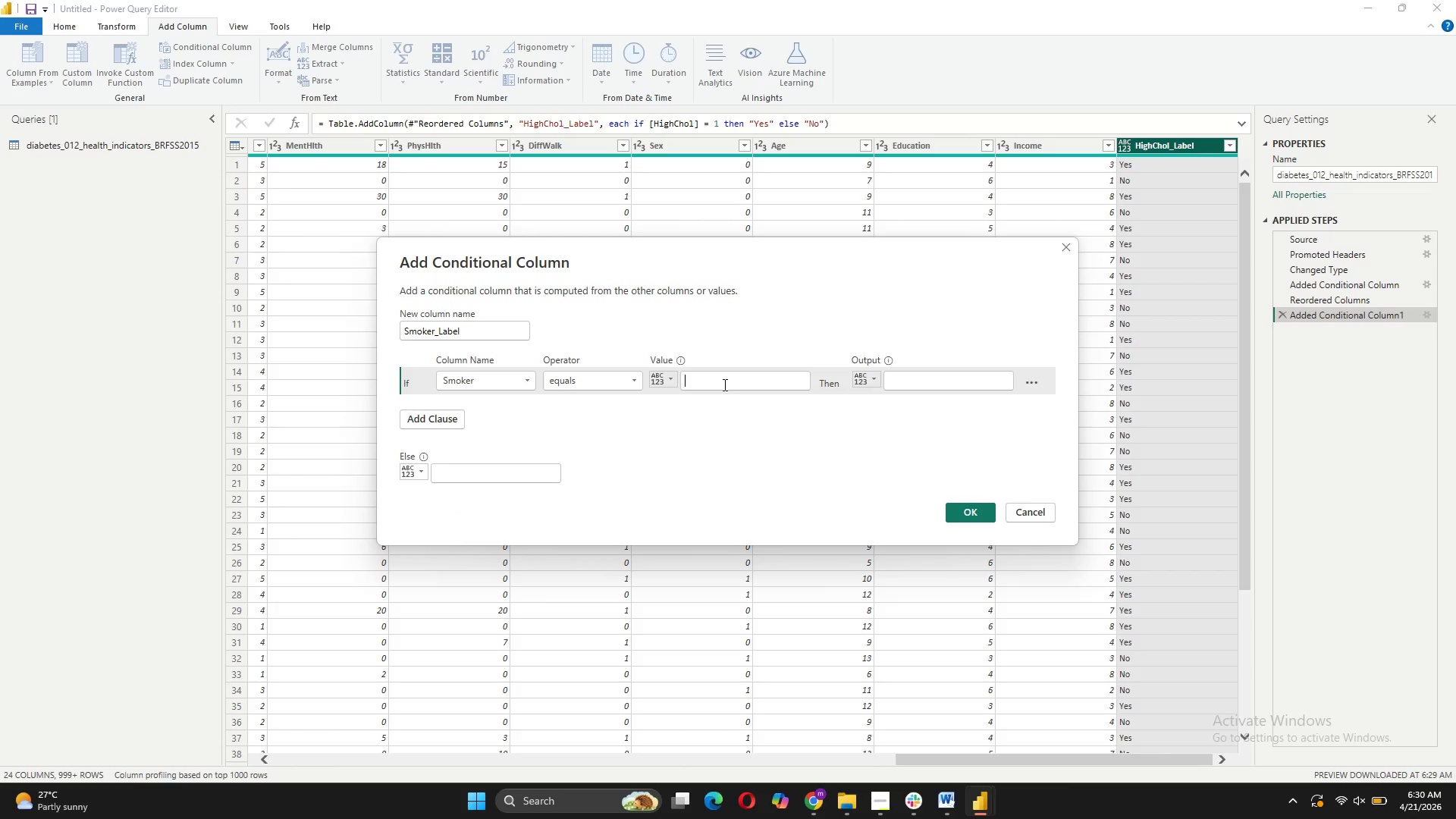 
key(1)
 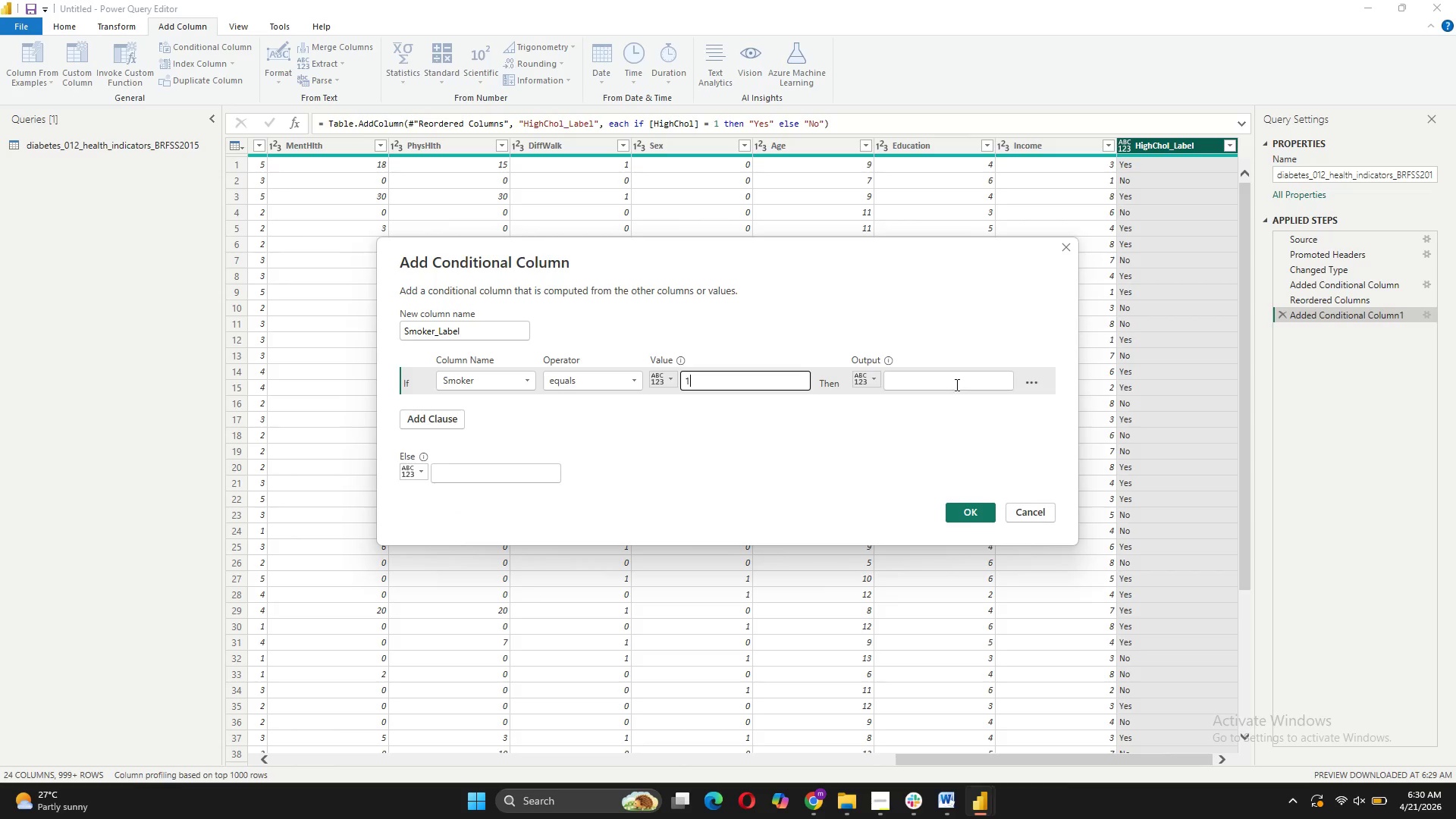 
left_click([956, 384])
 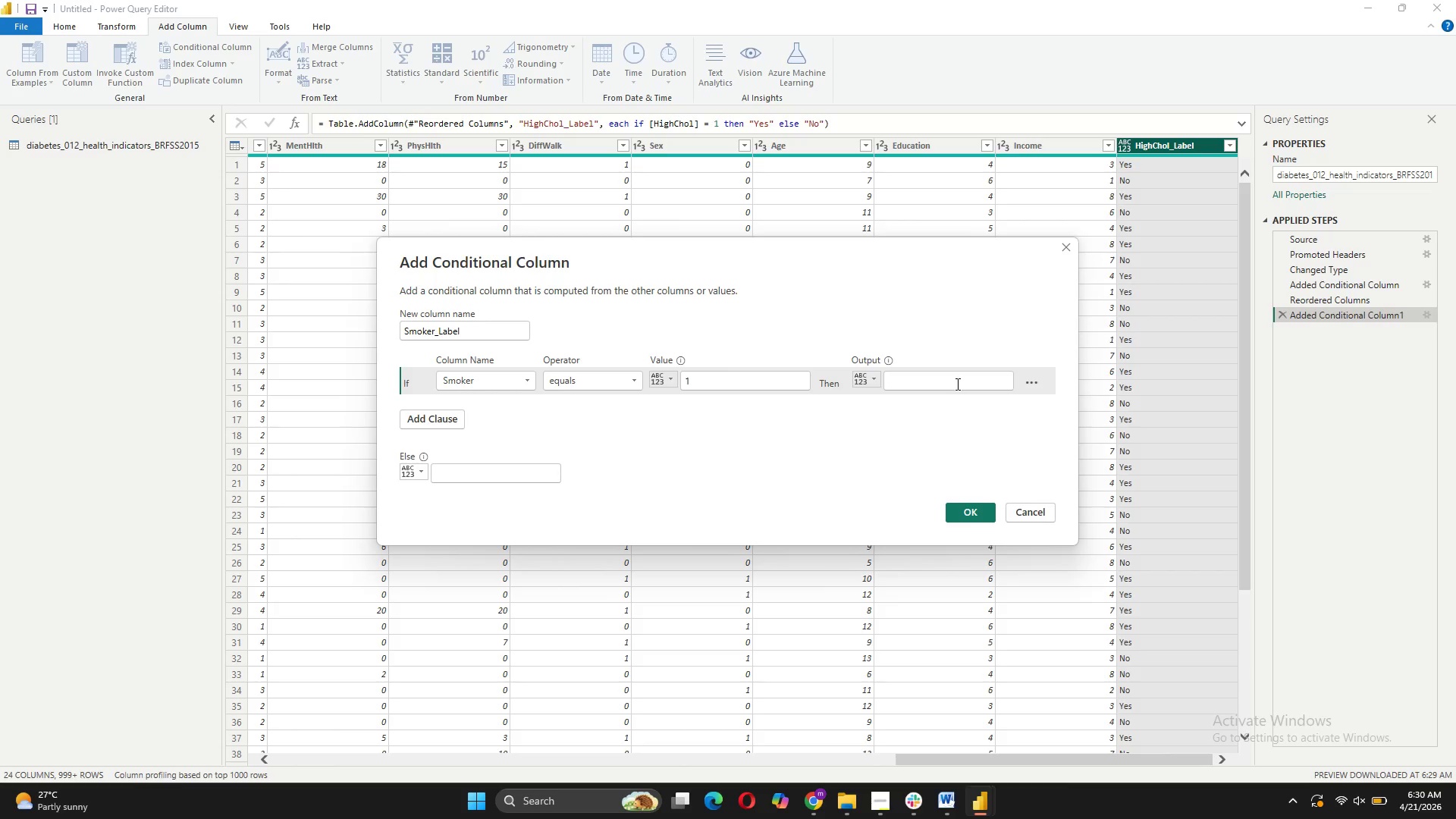 
type(Yes)
 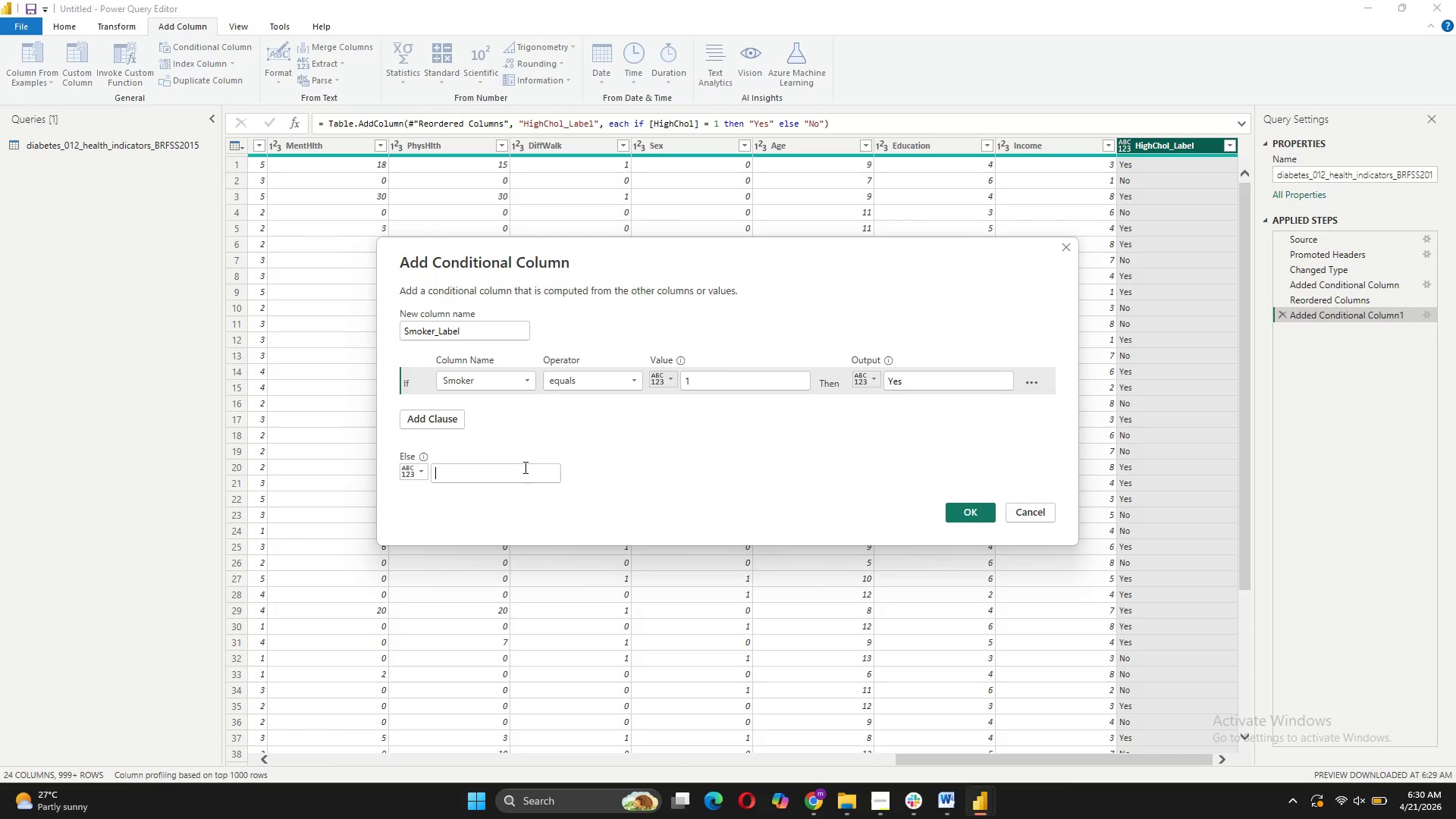 
key(CapsLock)
 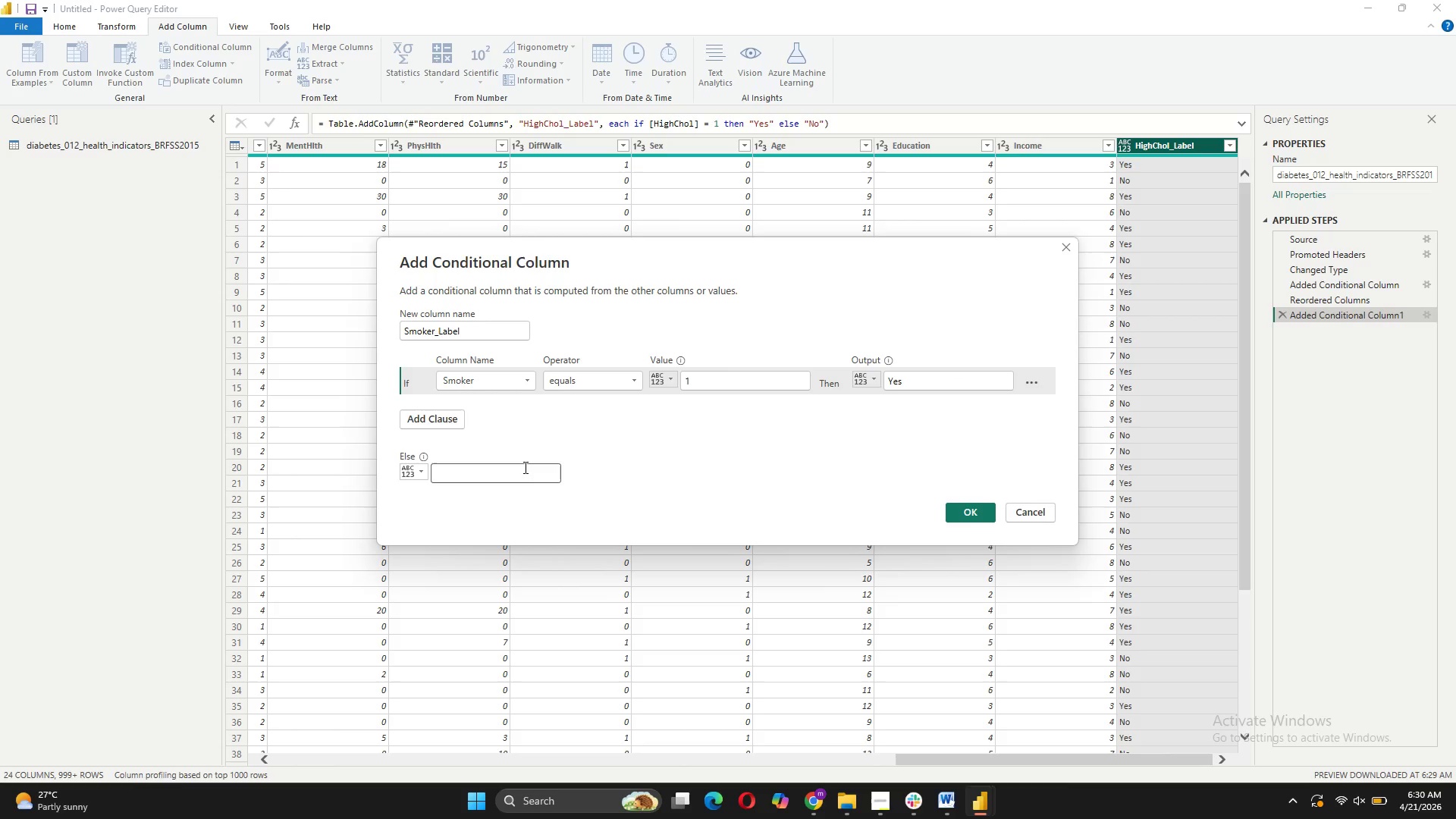 
key(N)
 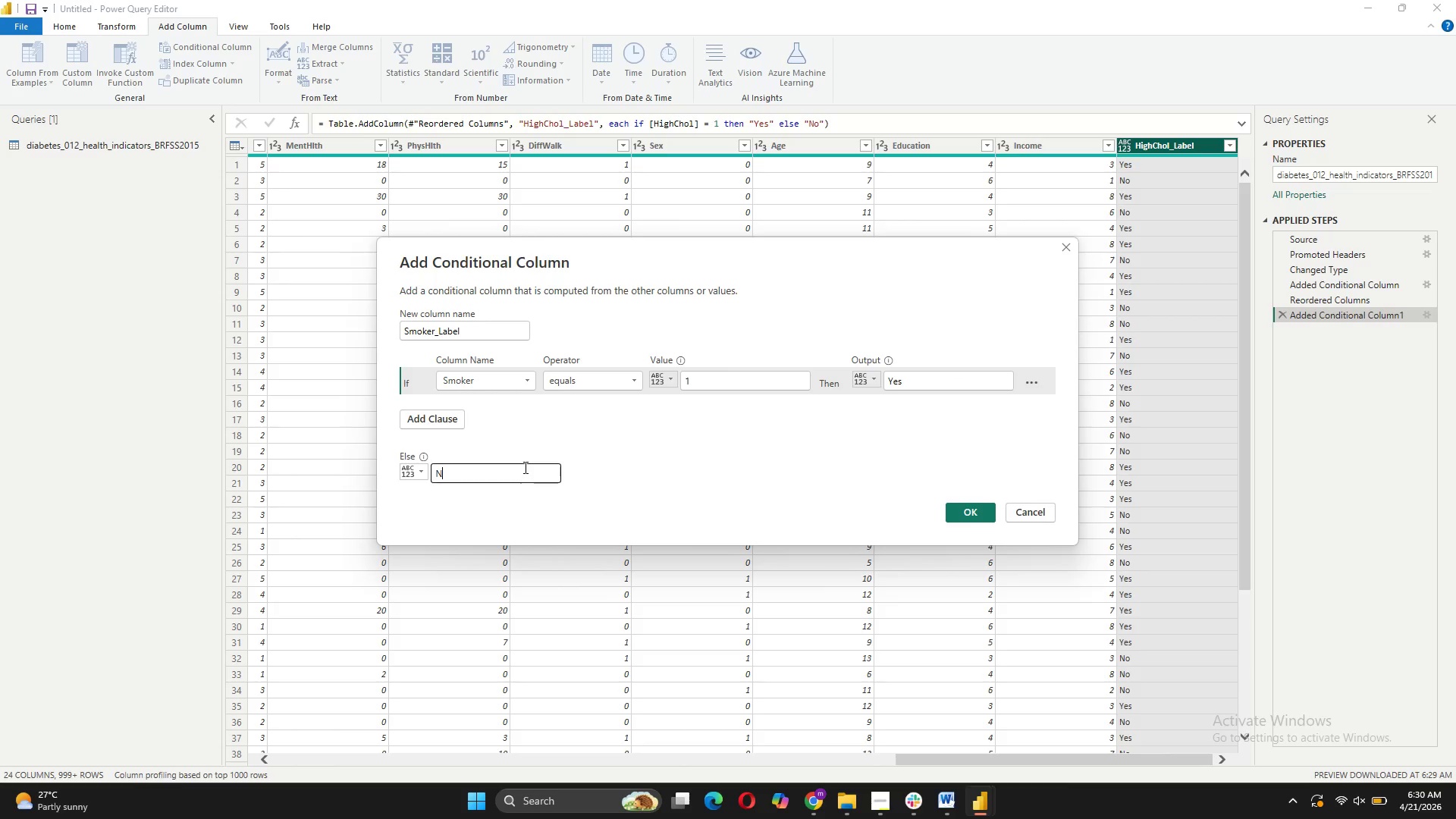 
key(CapsLock)
 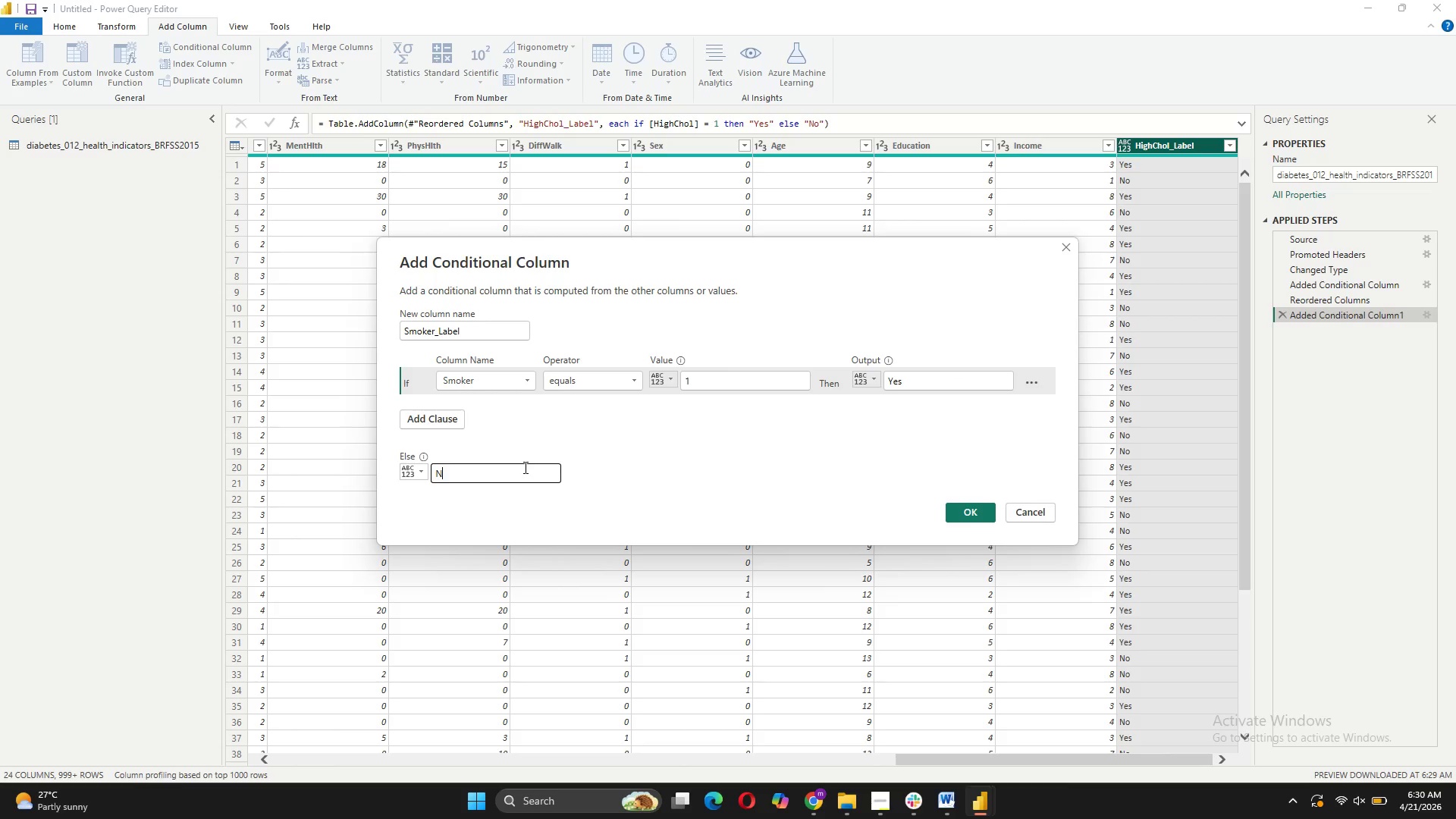 
key(O)
 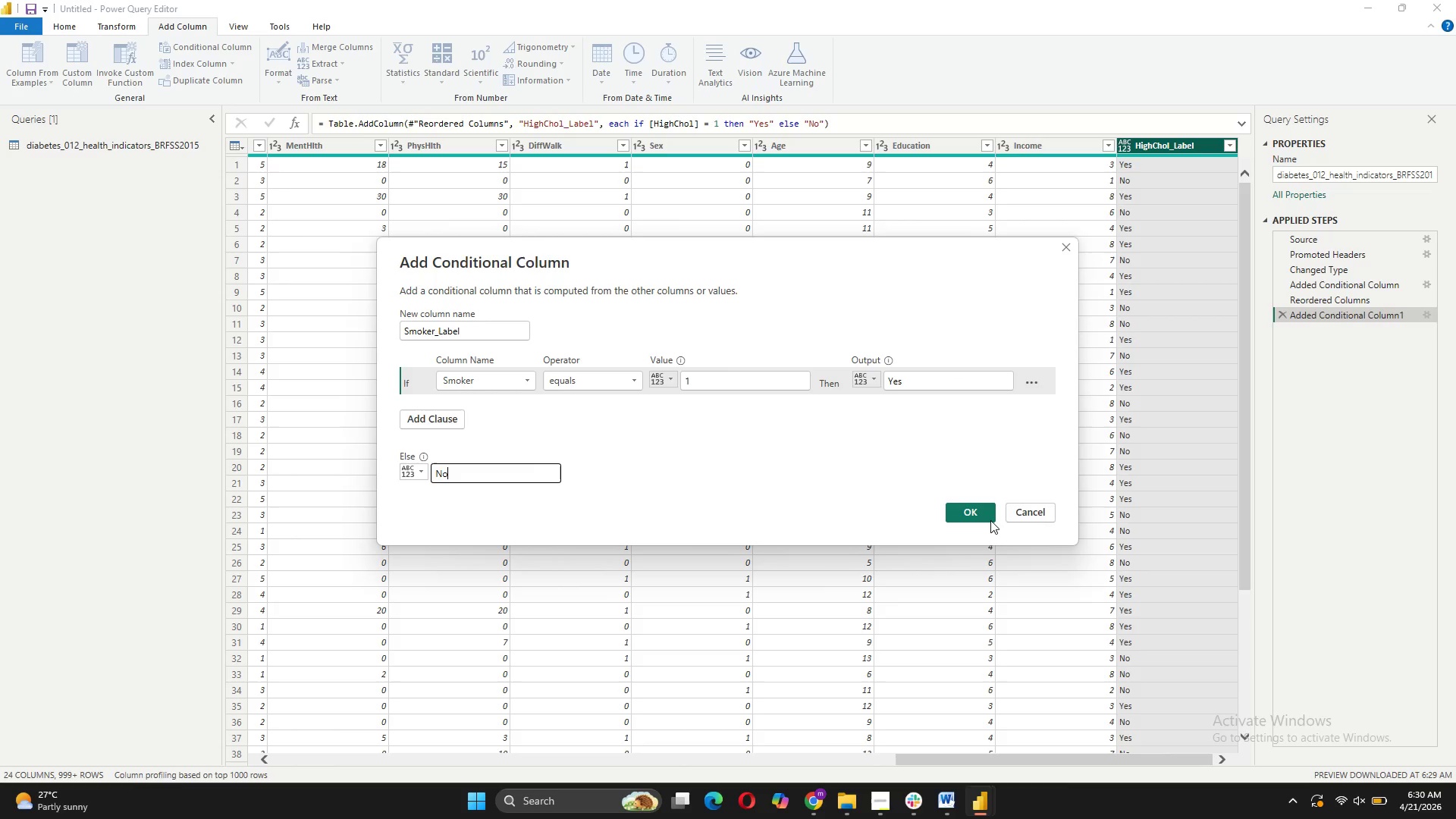 
left_click([990, 519])
 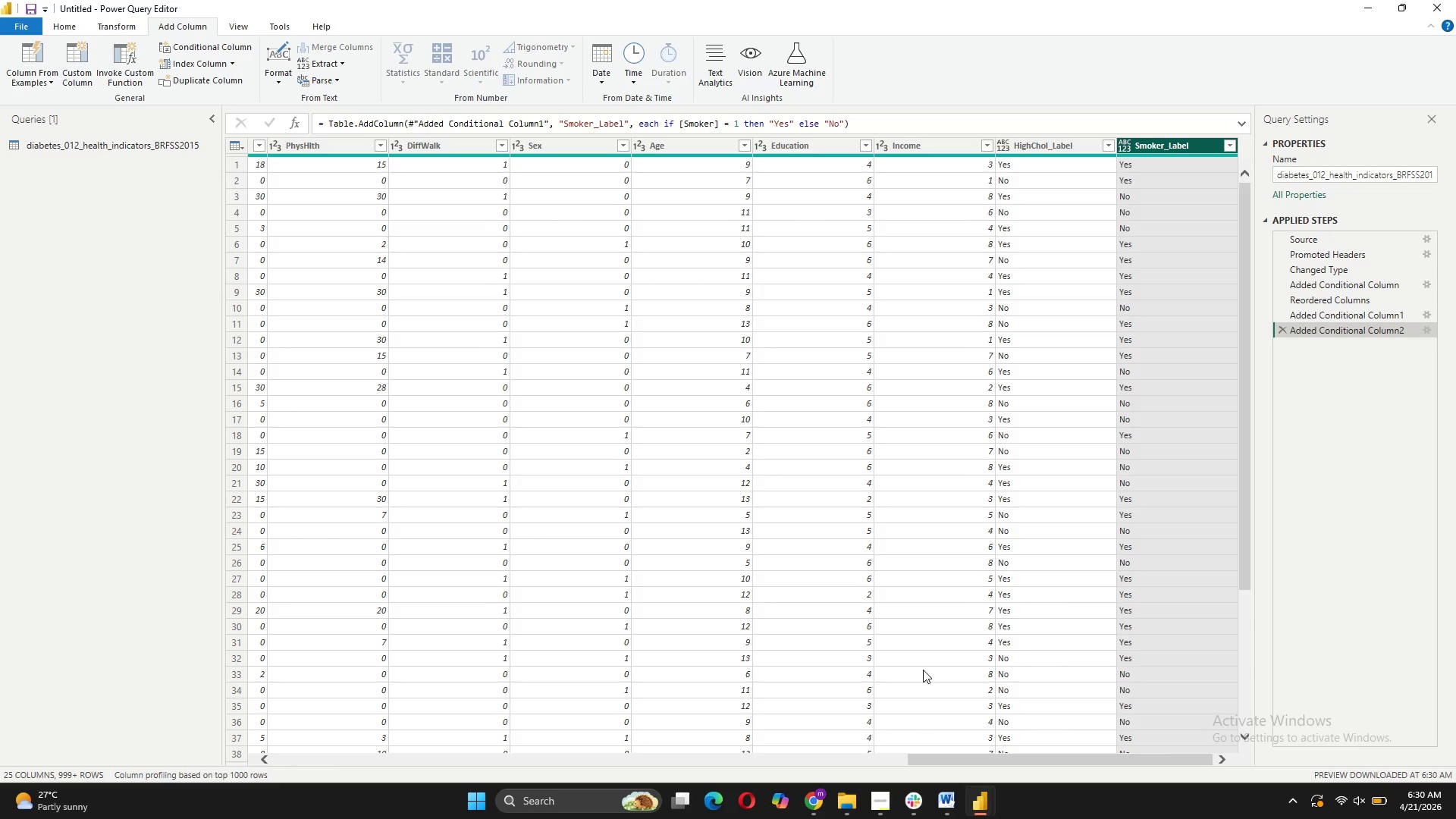 
wait(6.72)
 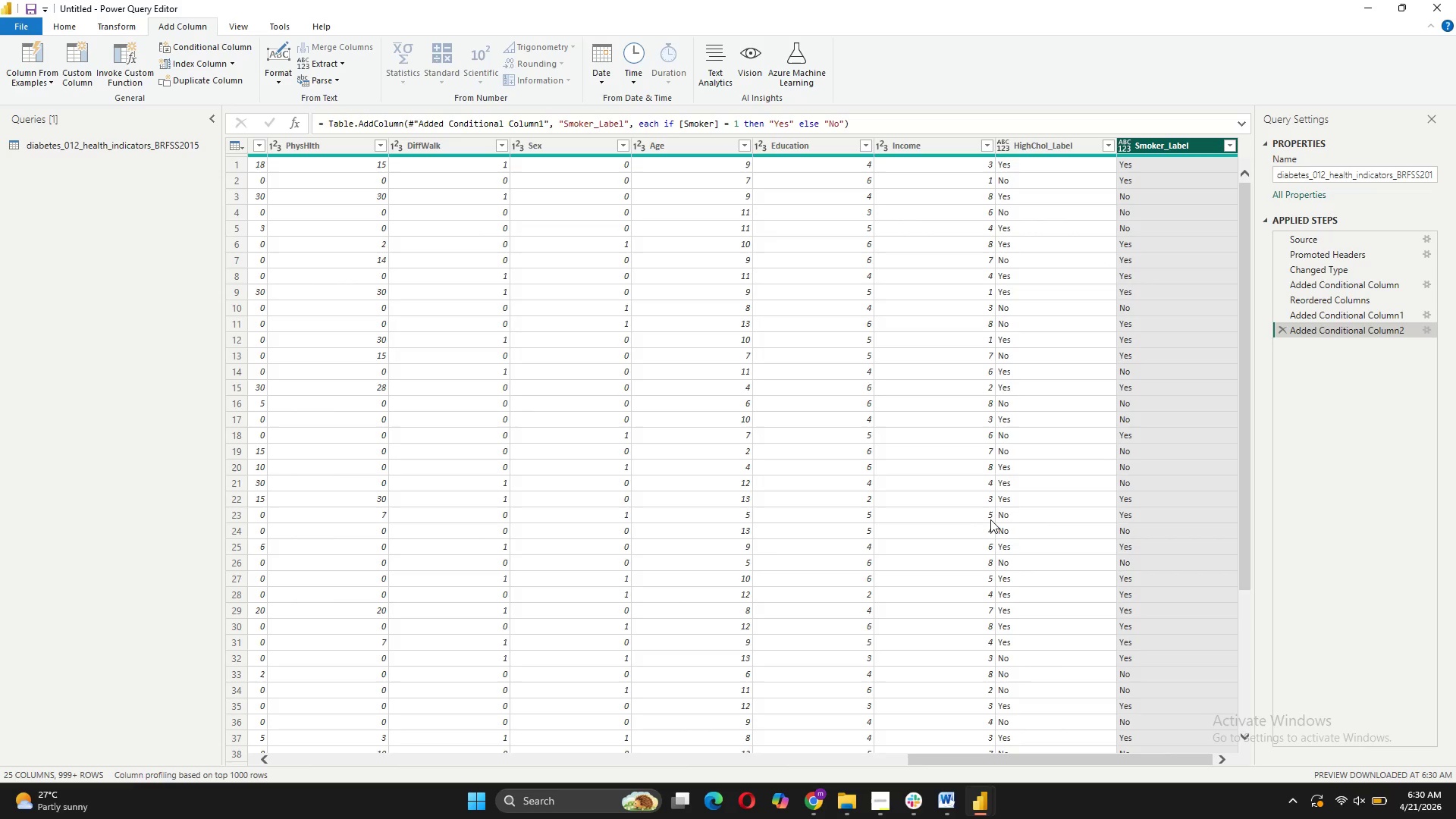 
left_click([224, 43])
 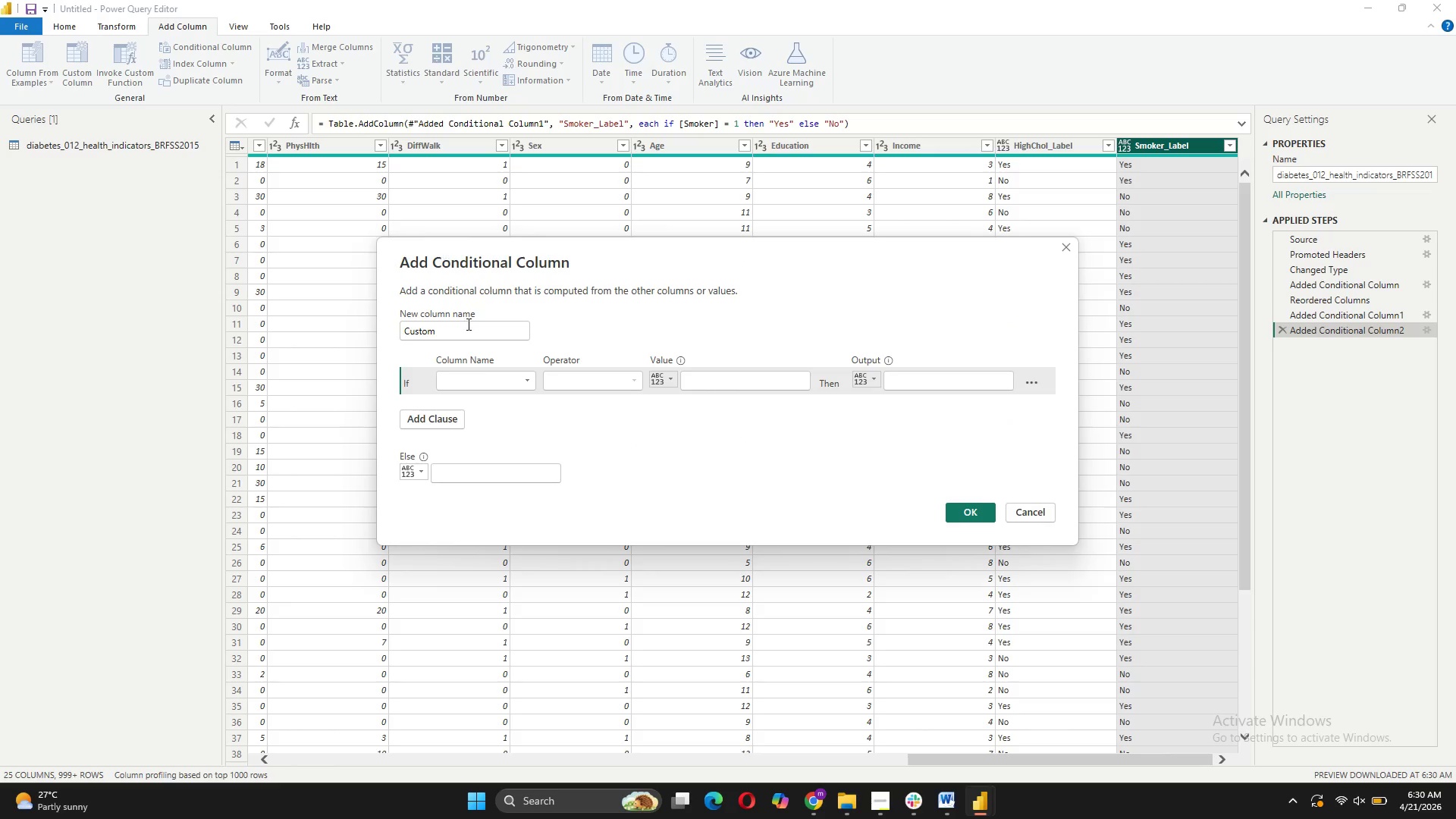 
left_click([488, 384])
 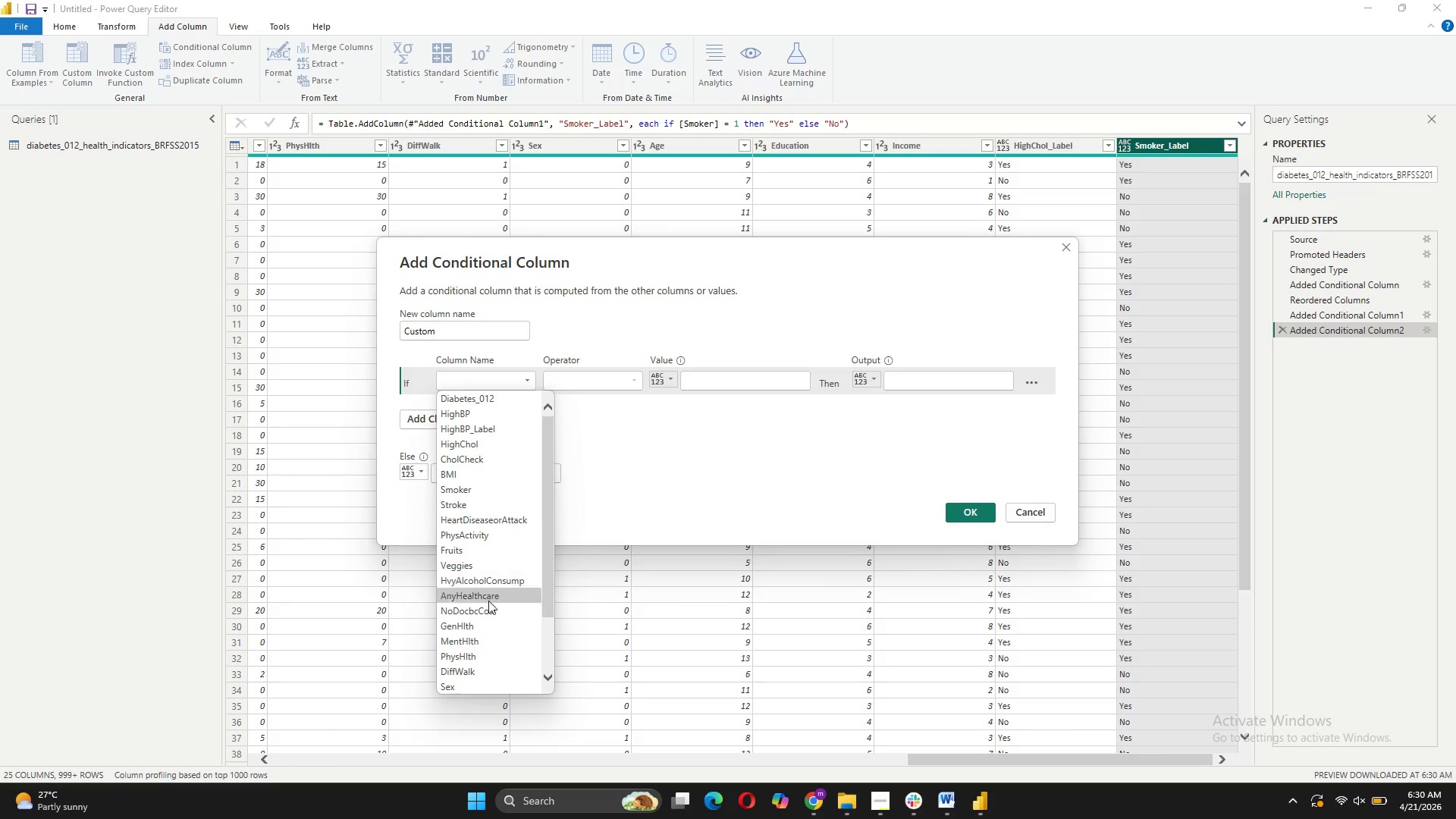 
scroll: coordinate [491, 628], scroll_direction: down, amount: 4.0
 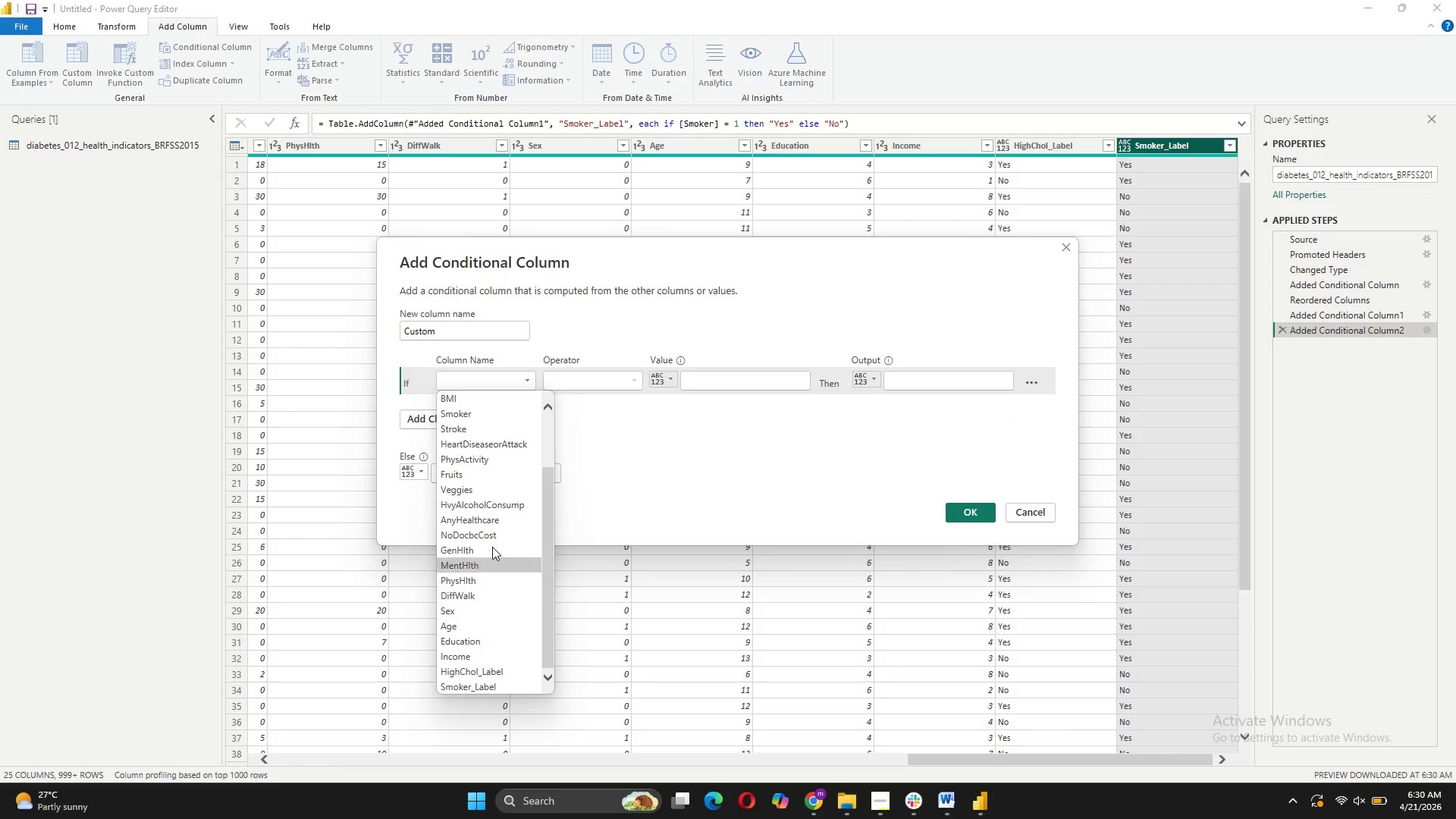 
scroll: coordinate [491, 541], scroll_direction: up, amount: 4.0
 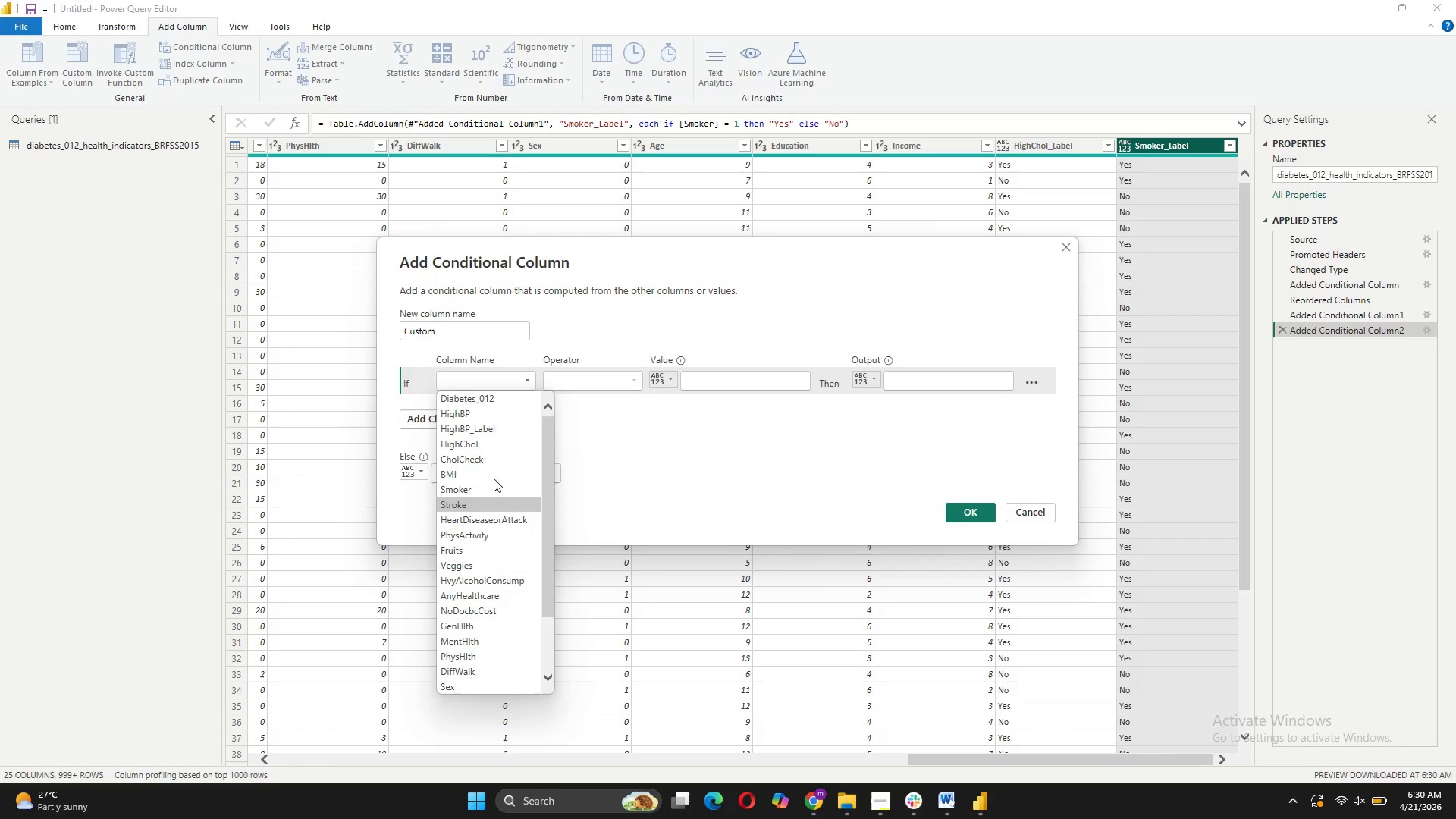 
mouse_move([502, 476])
 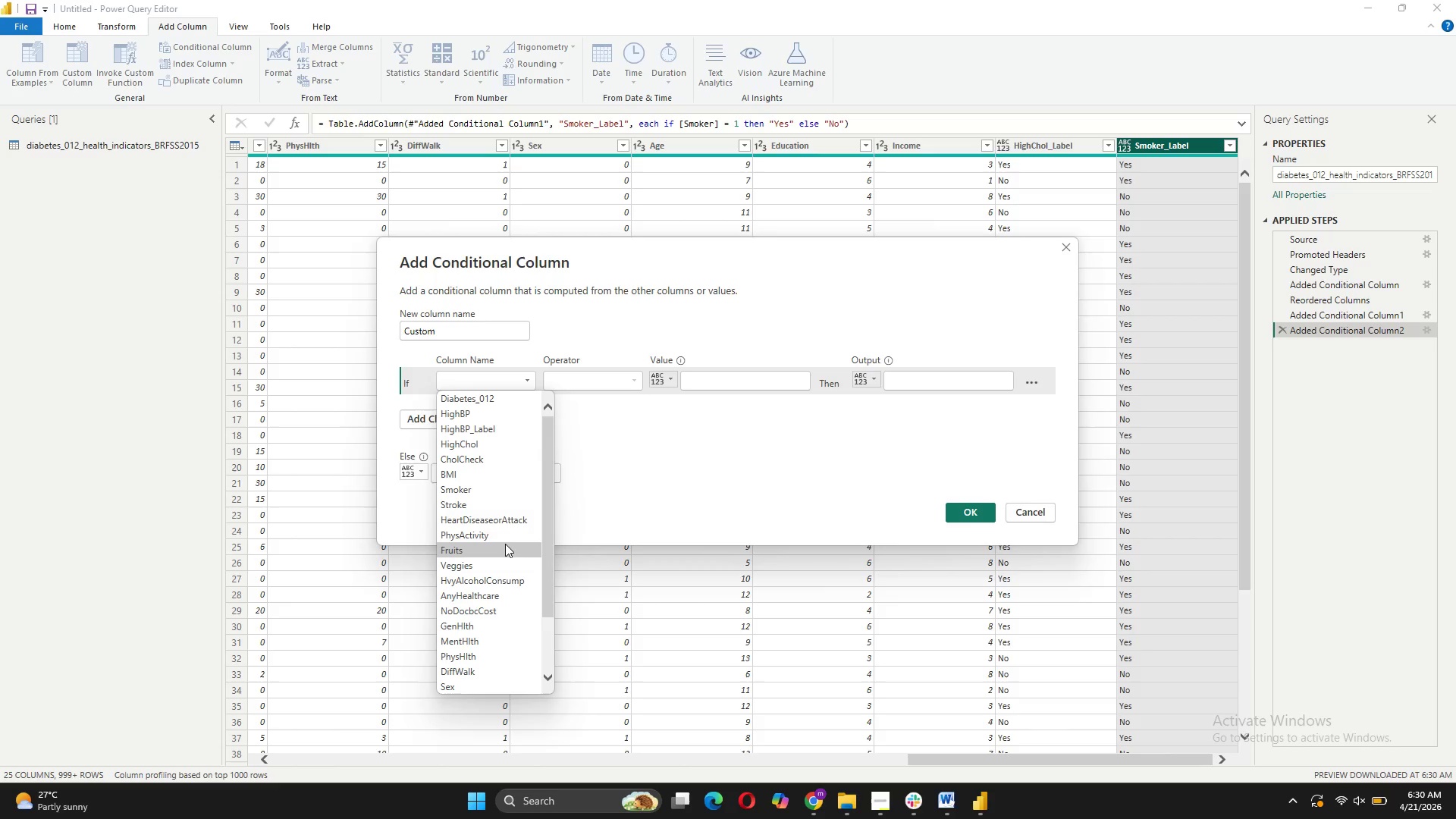 
left_click([486, 536])
 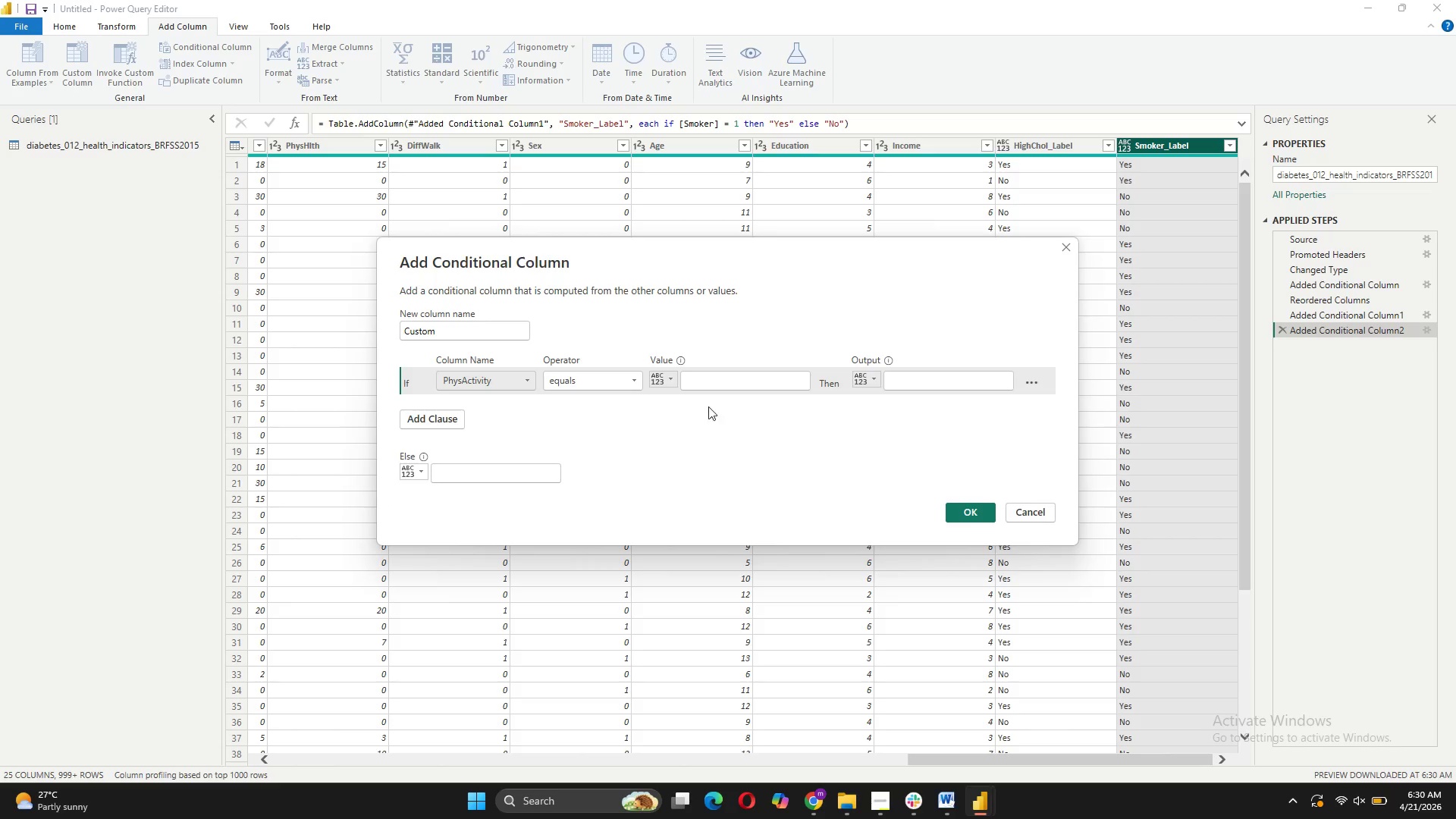 
left_click([722, 384])
 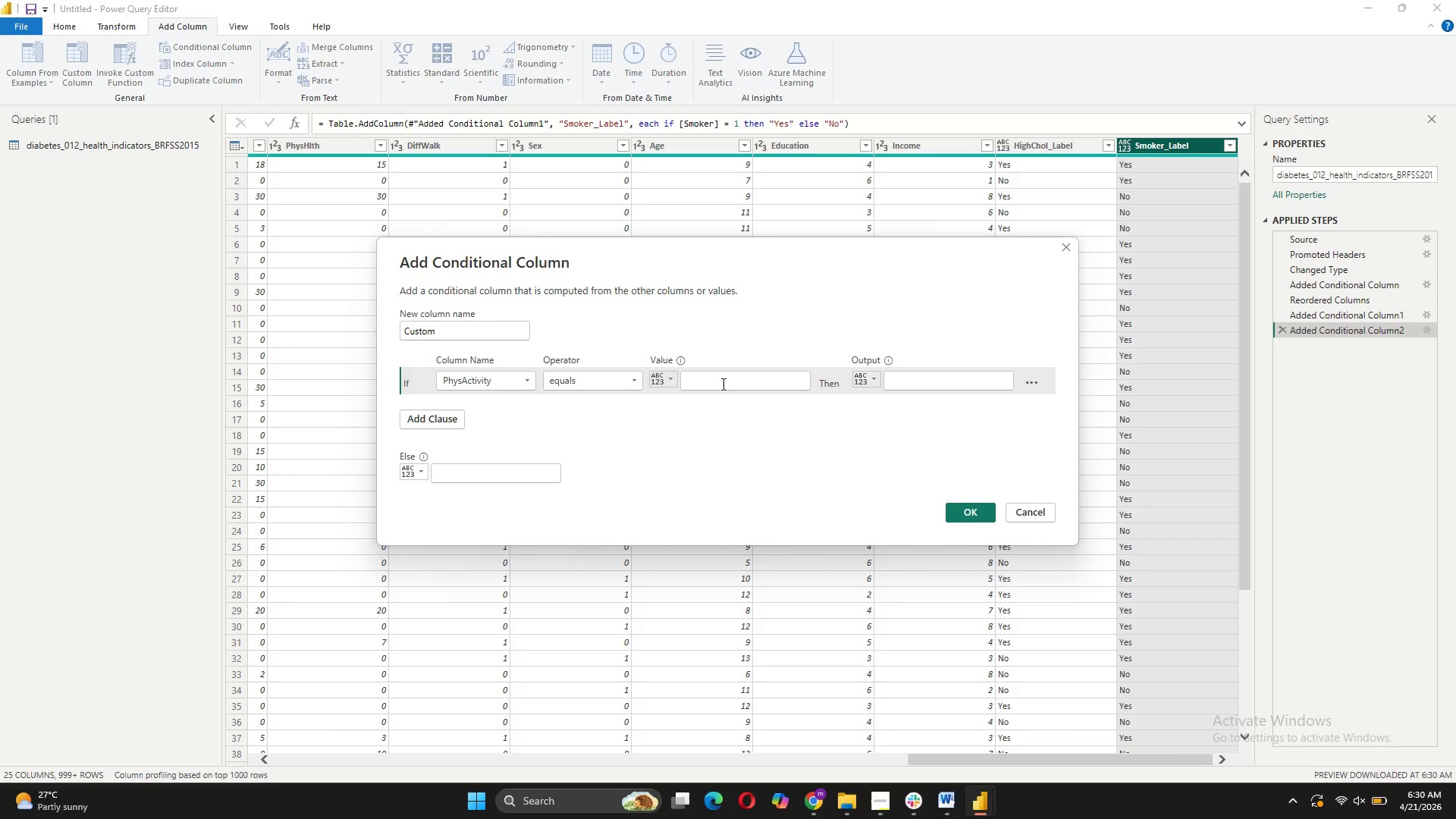 
key(1)
 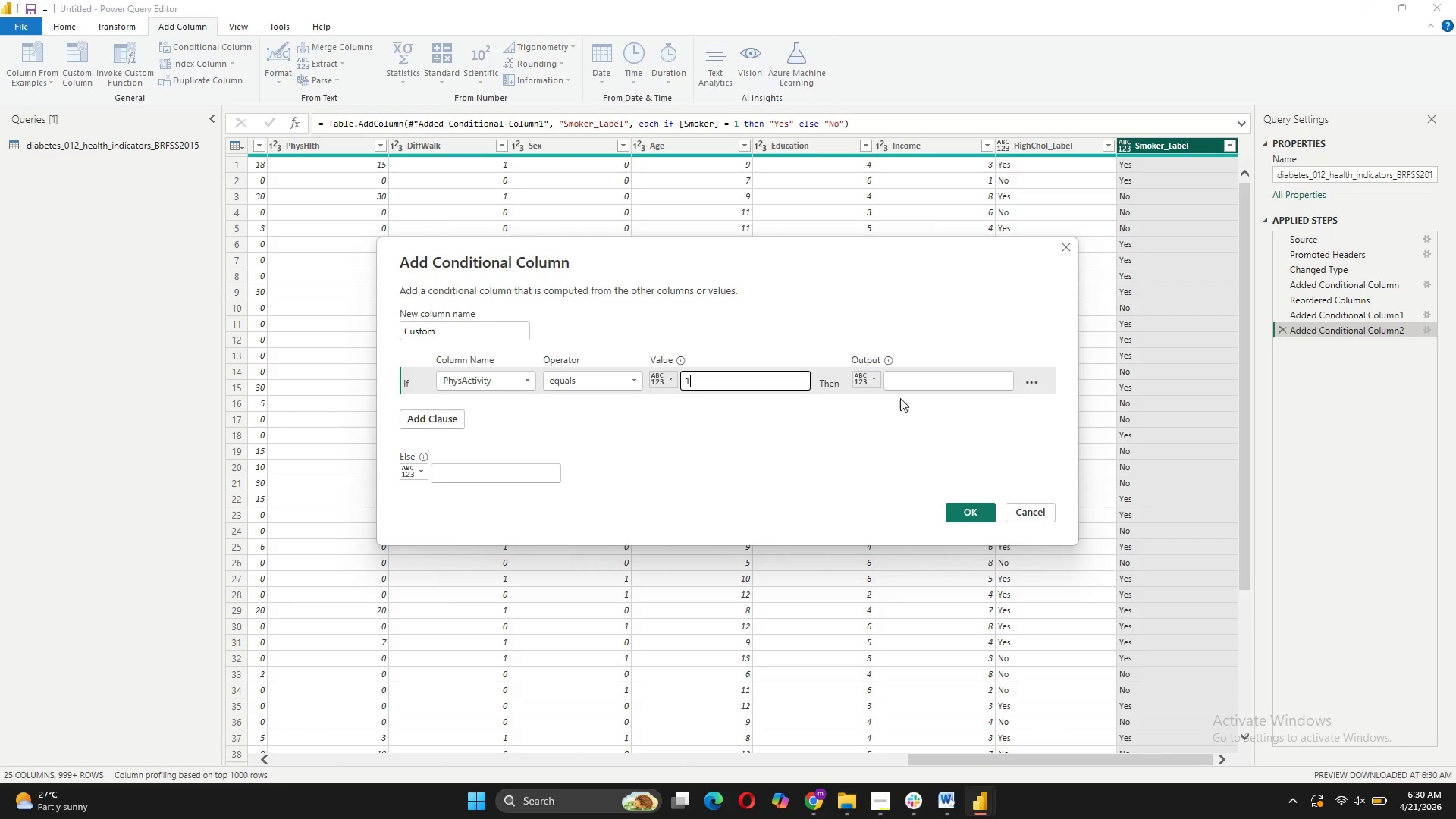 
left_click([902, 388])
 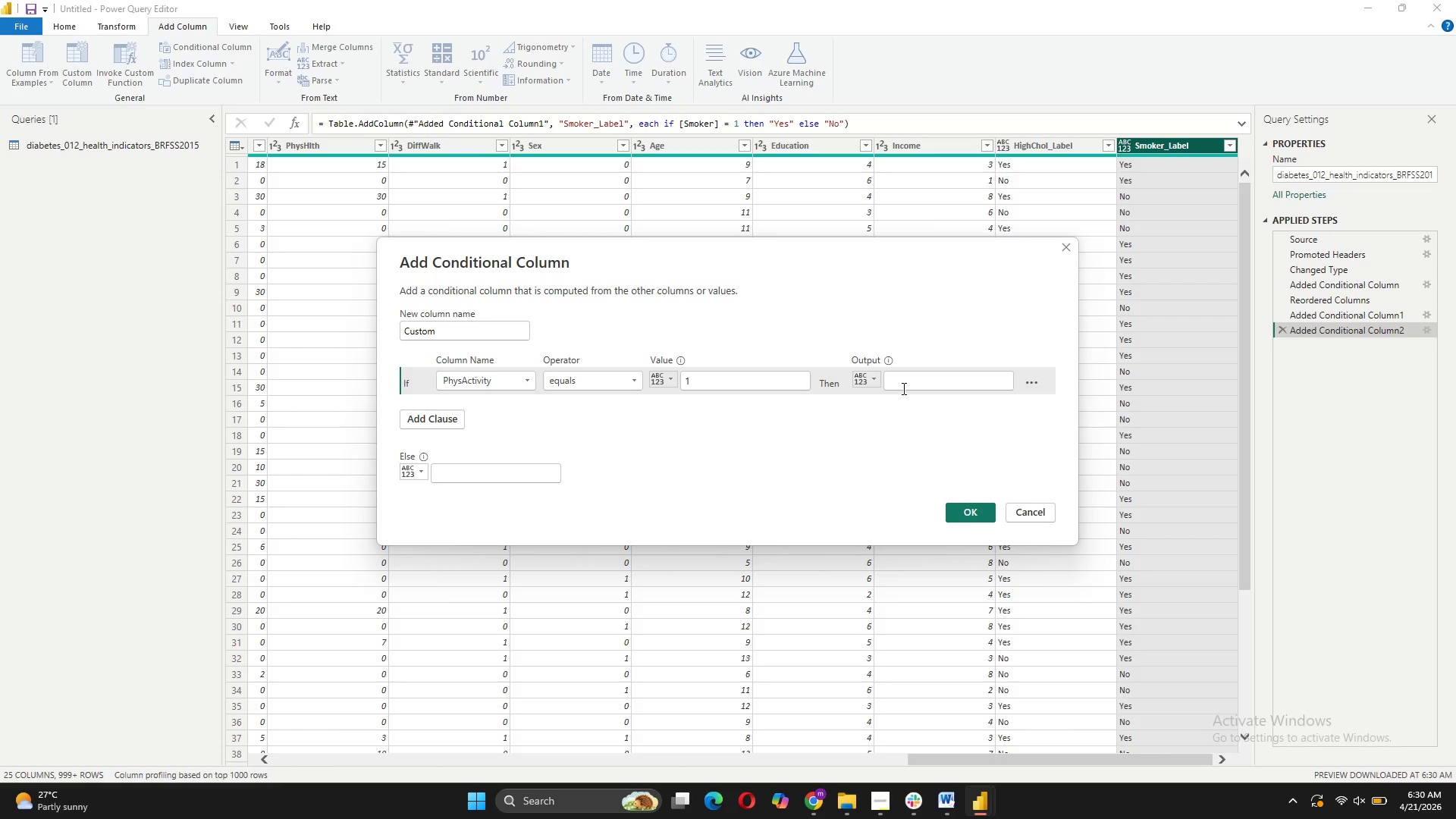 
type(Yes)
 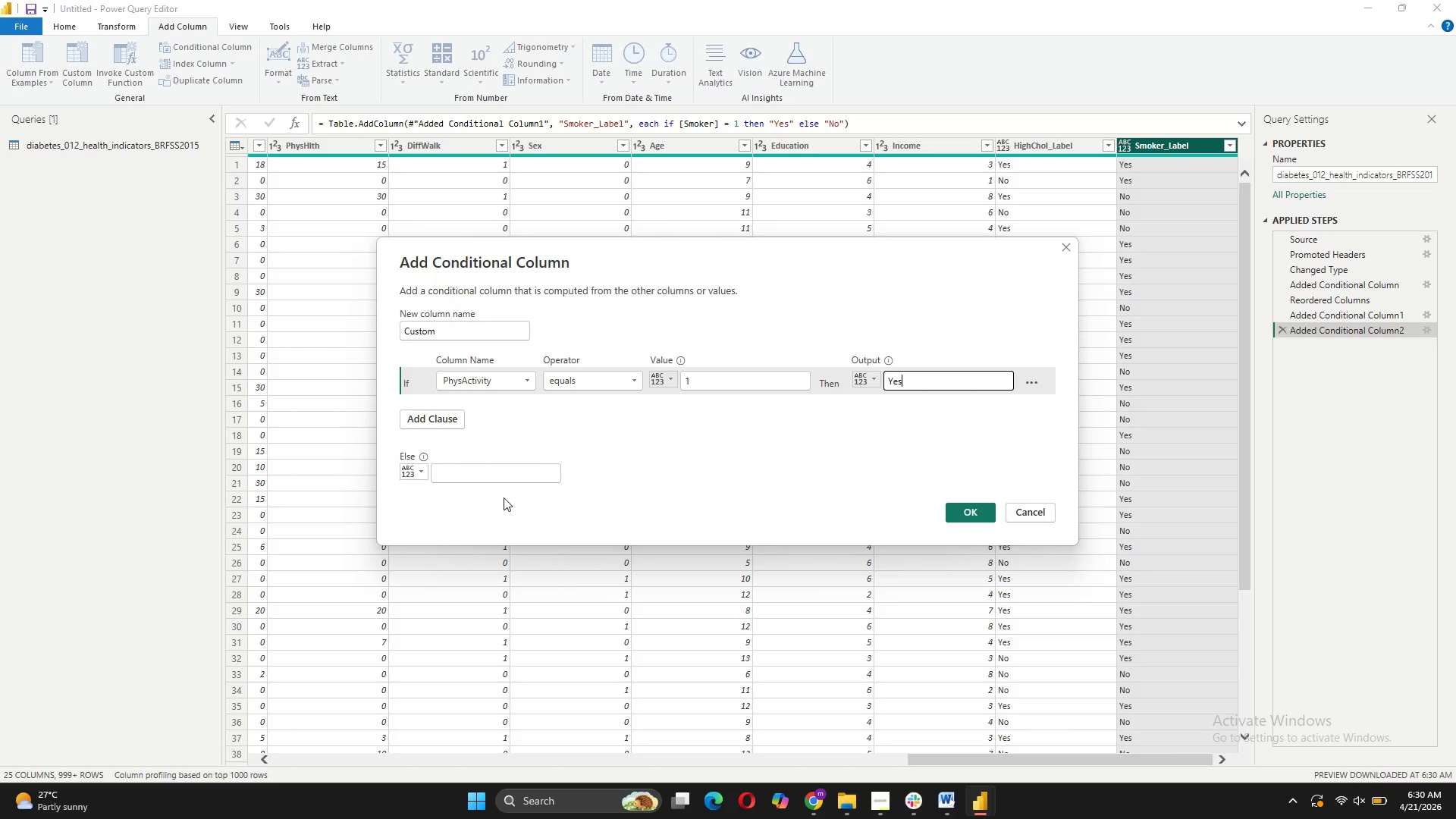 
left_click([503, 466])
 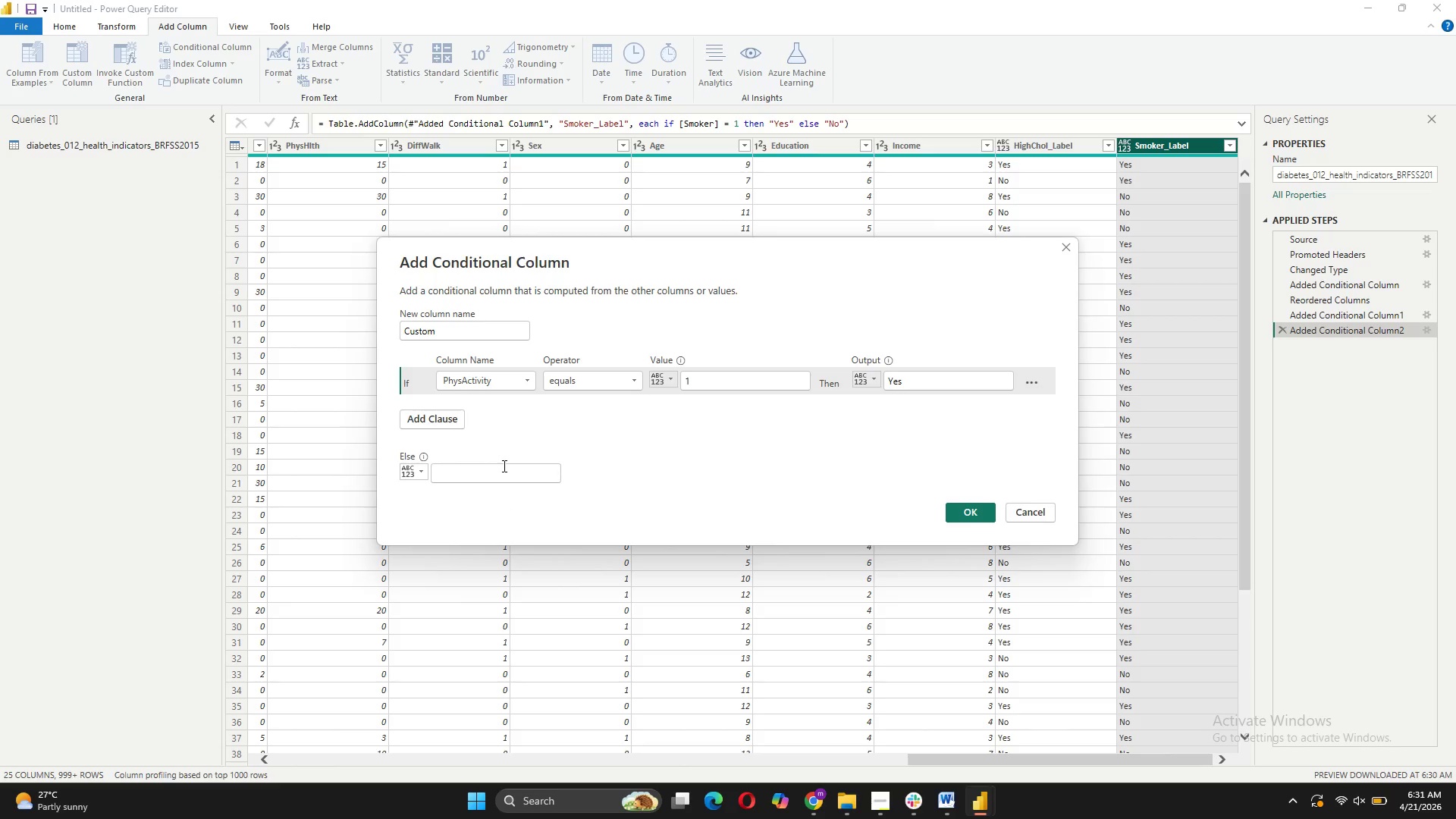 
key(CapsLock)
 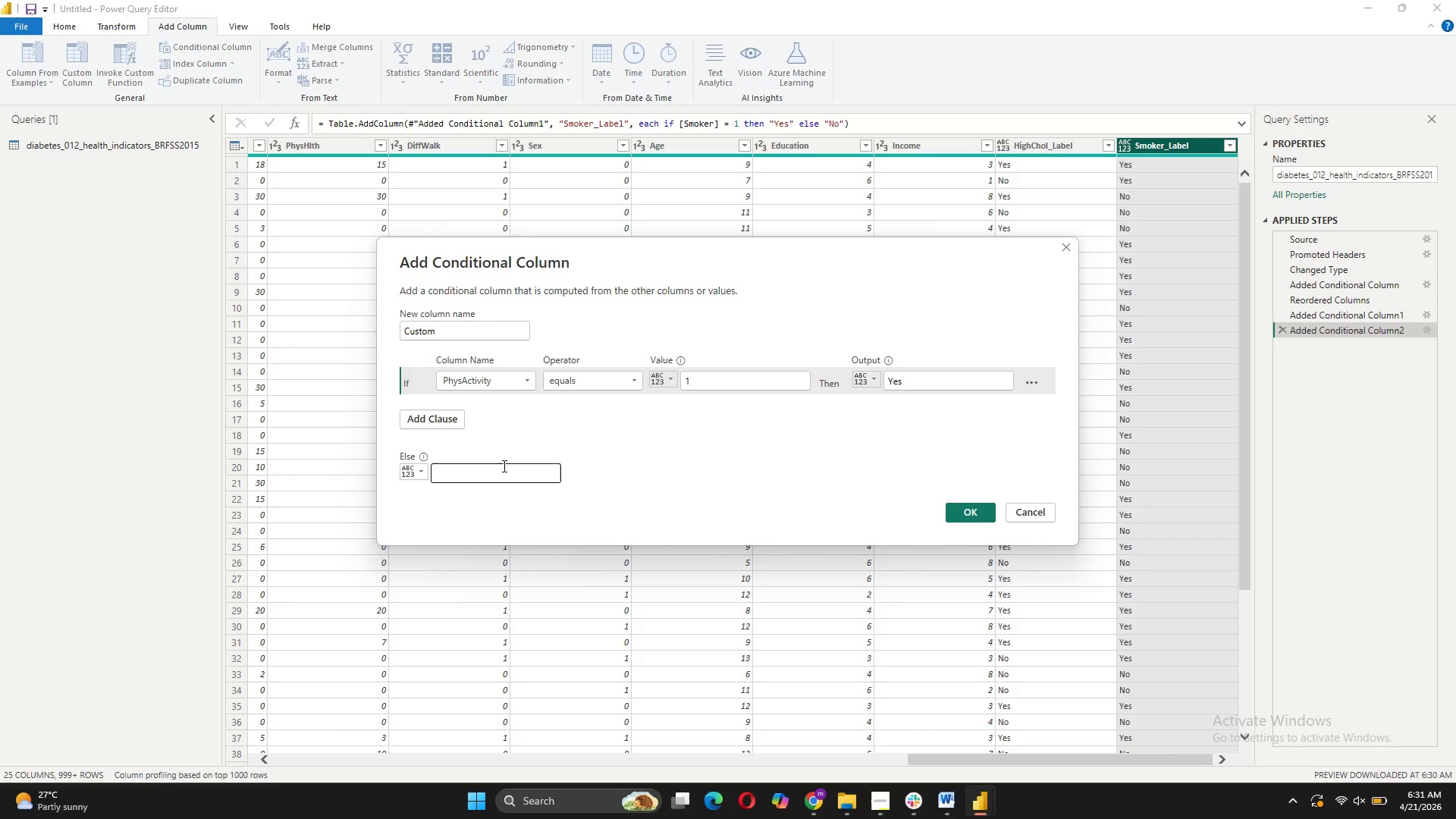 
key(N)
 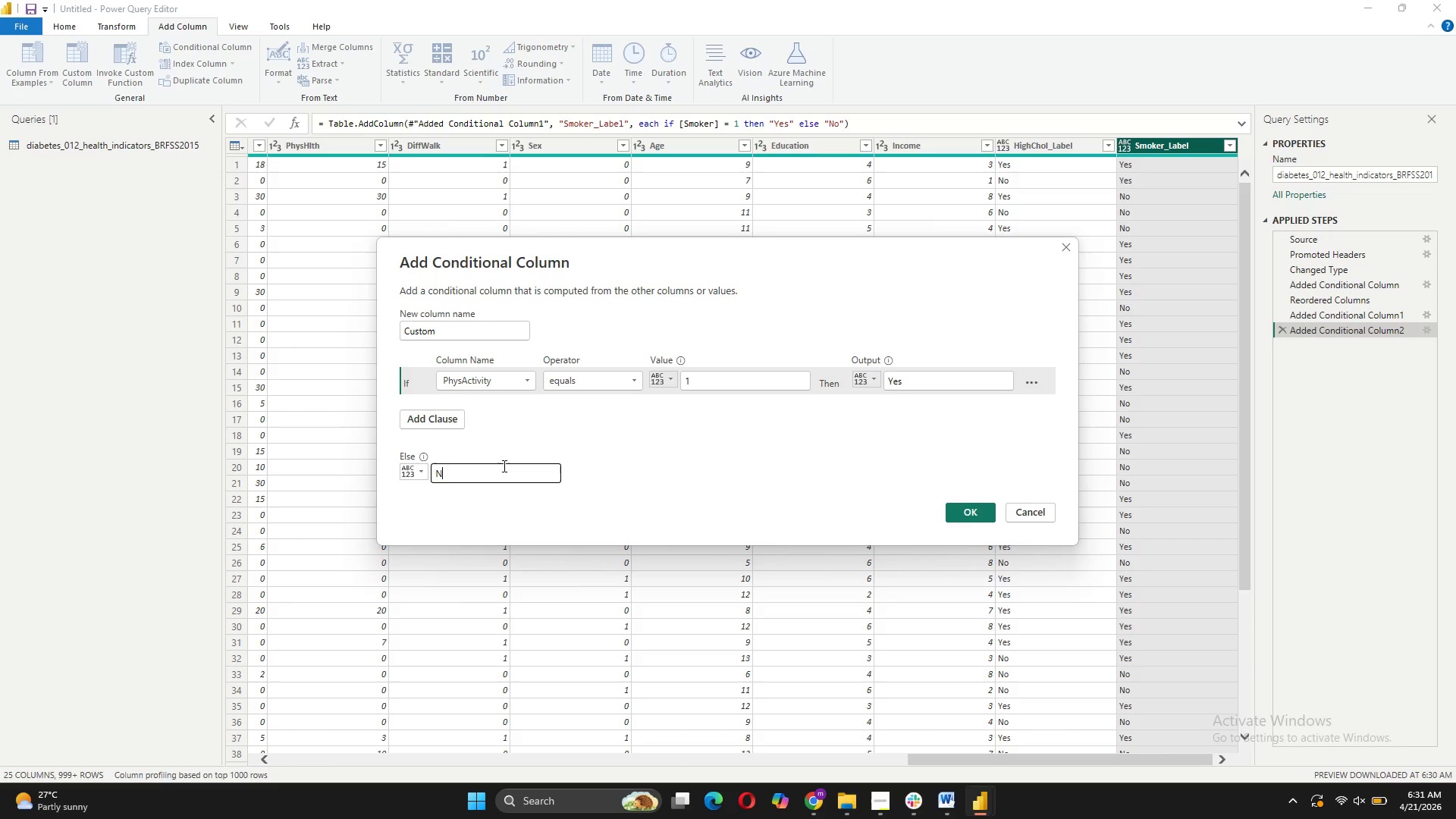 
key(CapsLock)
 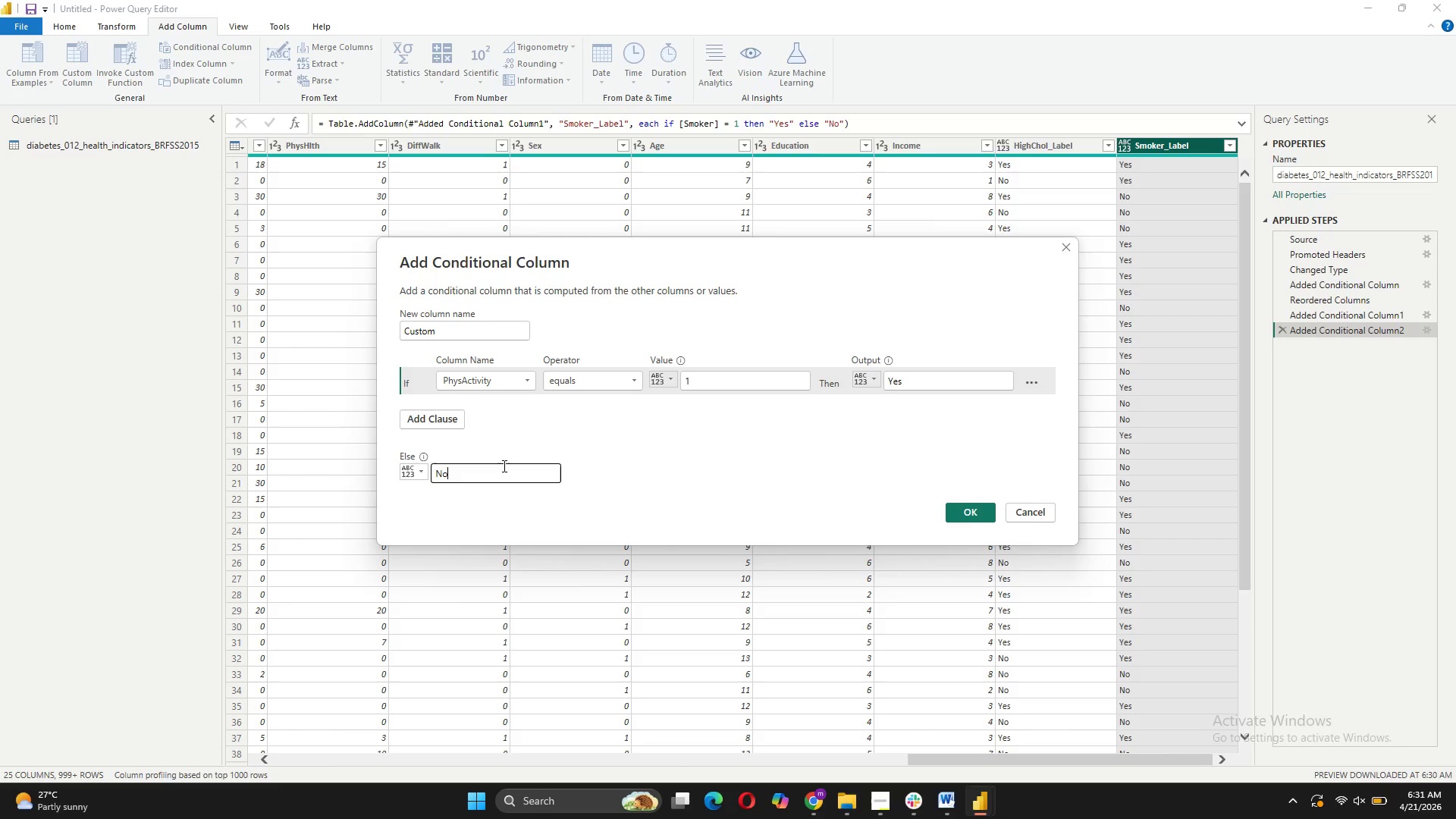 
key(O)
 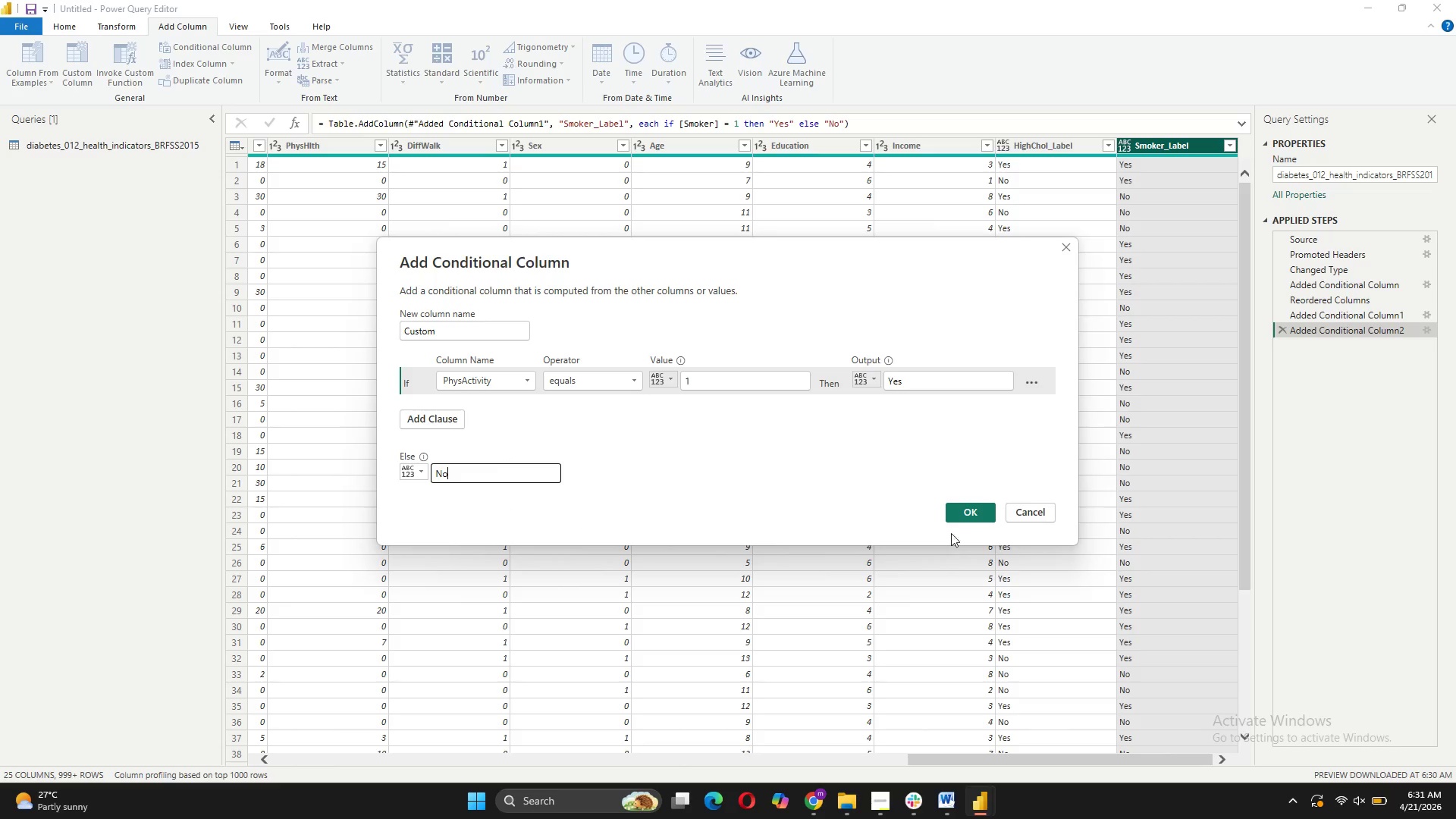 
left_click([965, 507])
 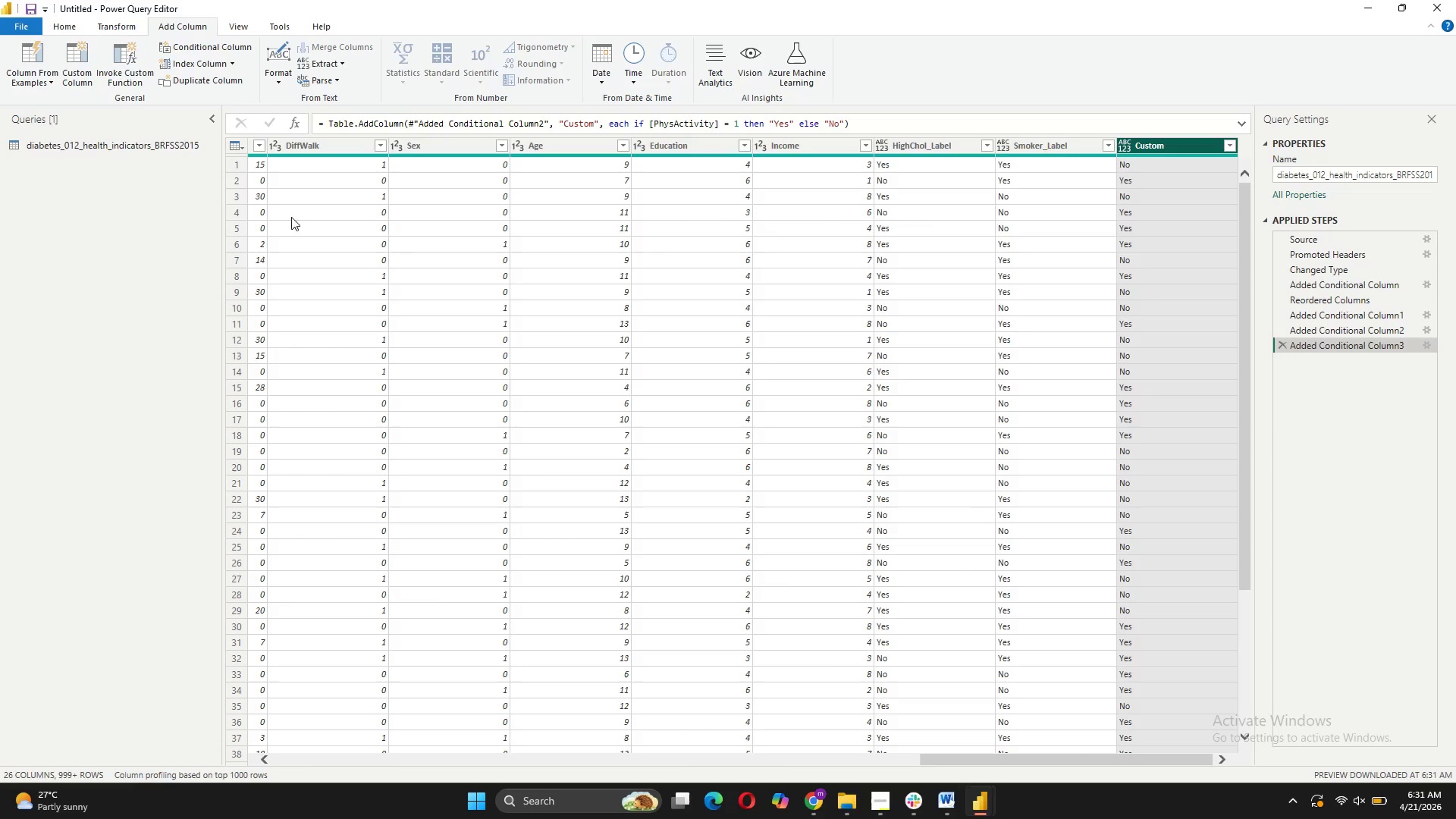 
left_click([218, 52])
 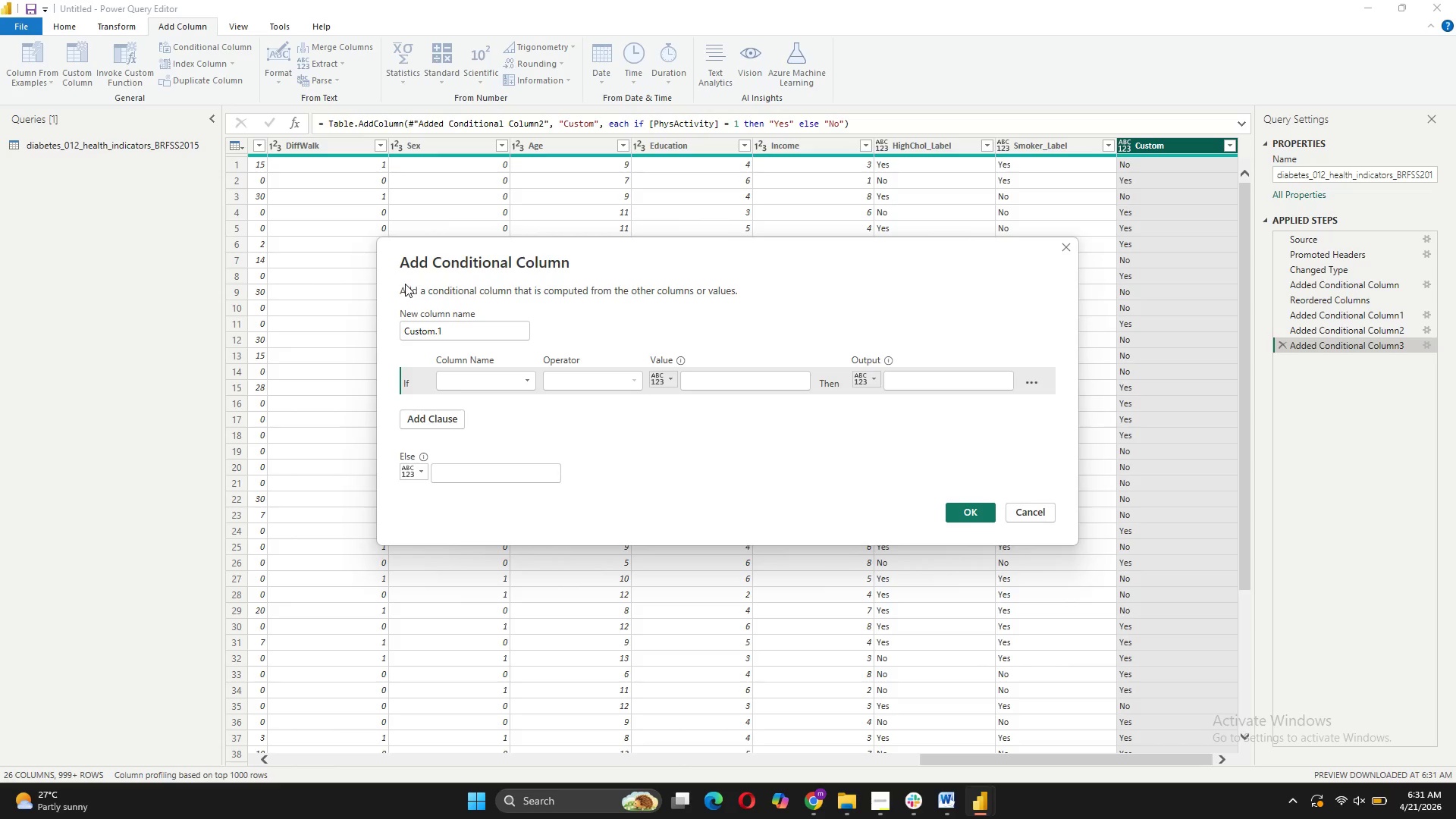 
wait(5.58)
 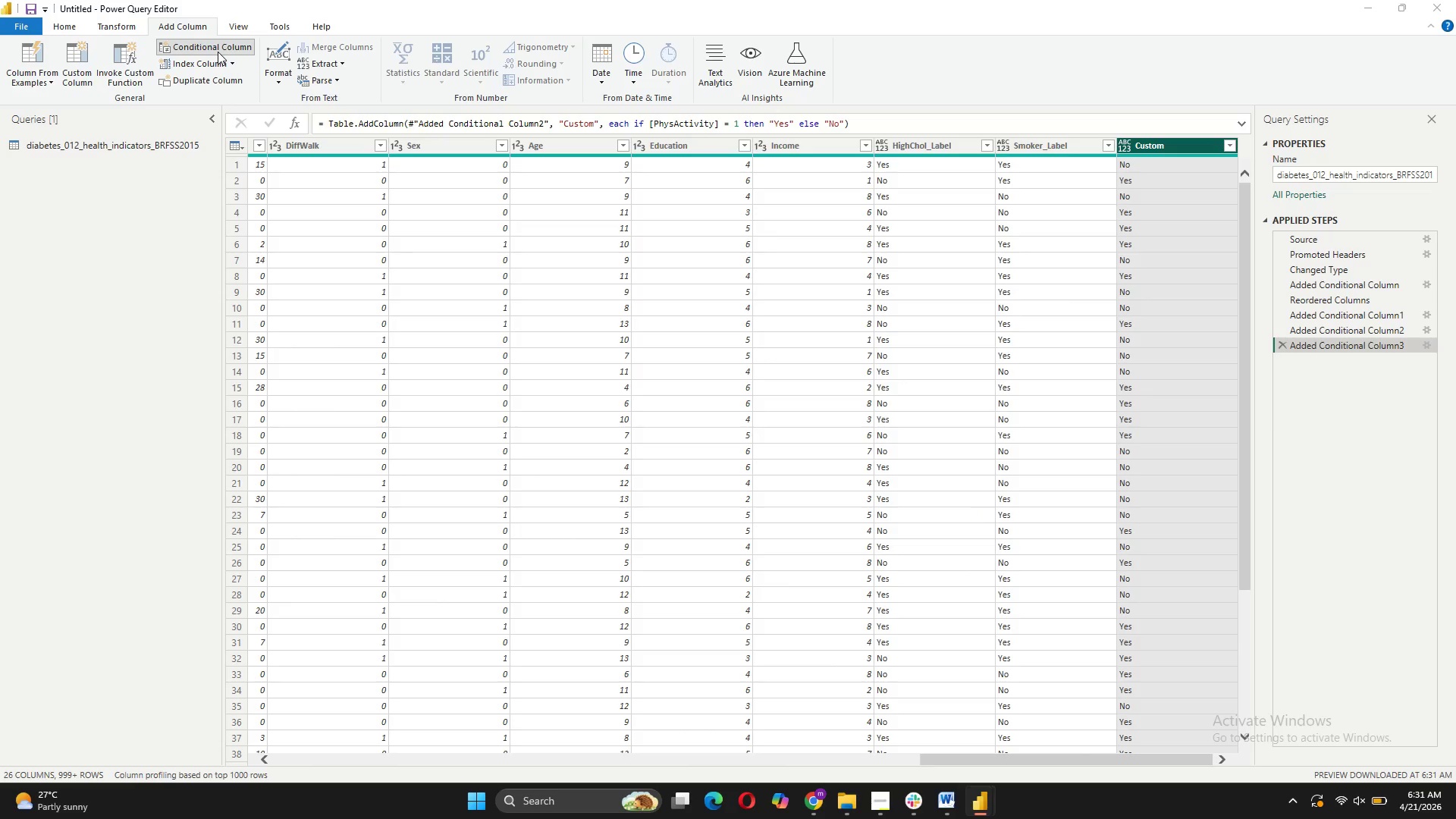 
left_click_drag(start_coordinate=[442, 328], to_coordinate=[389, 330])
 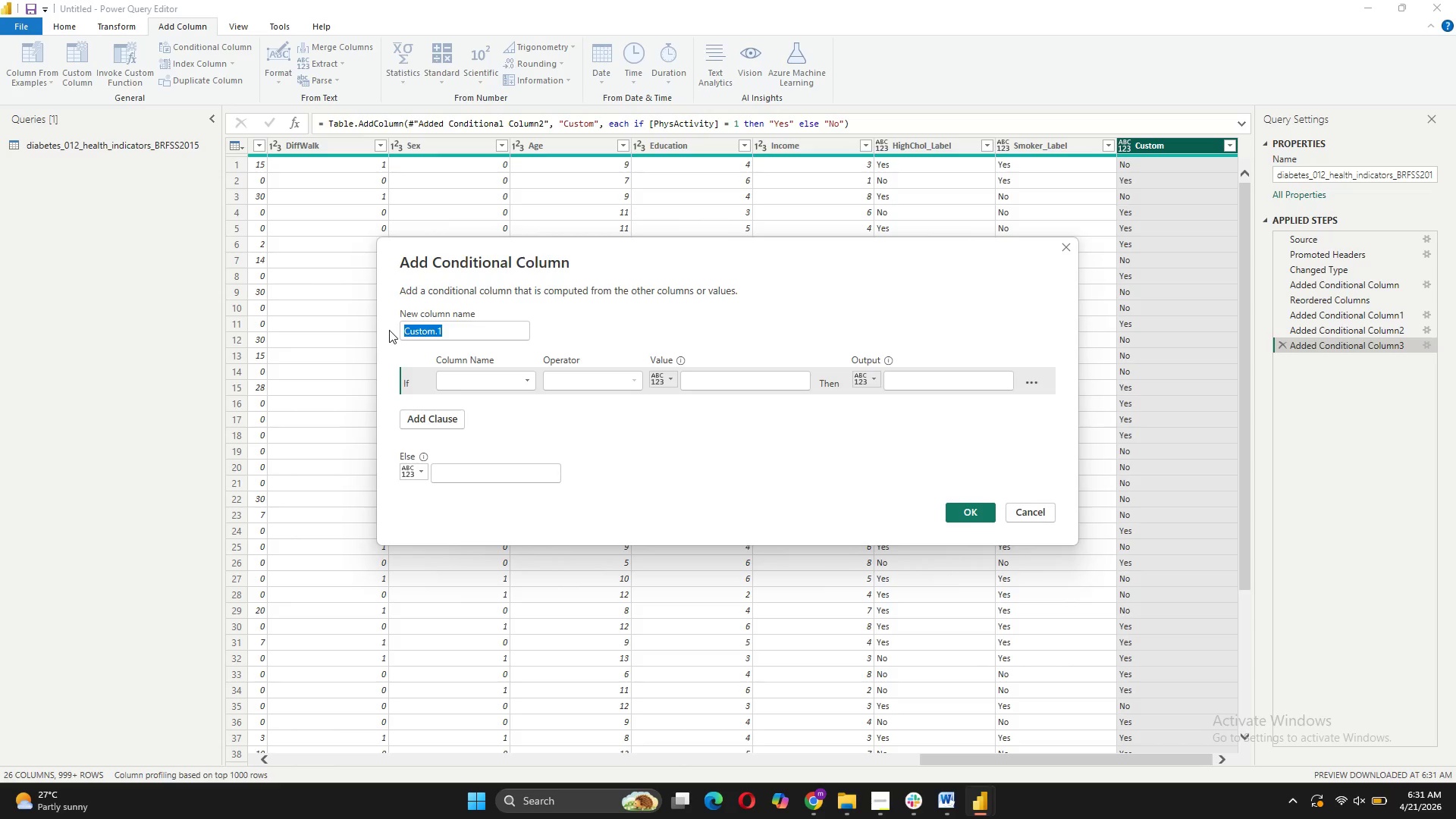 
type(Fruits_Label)
 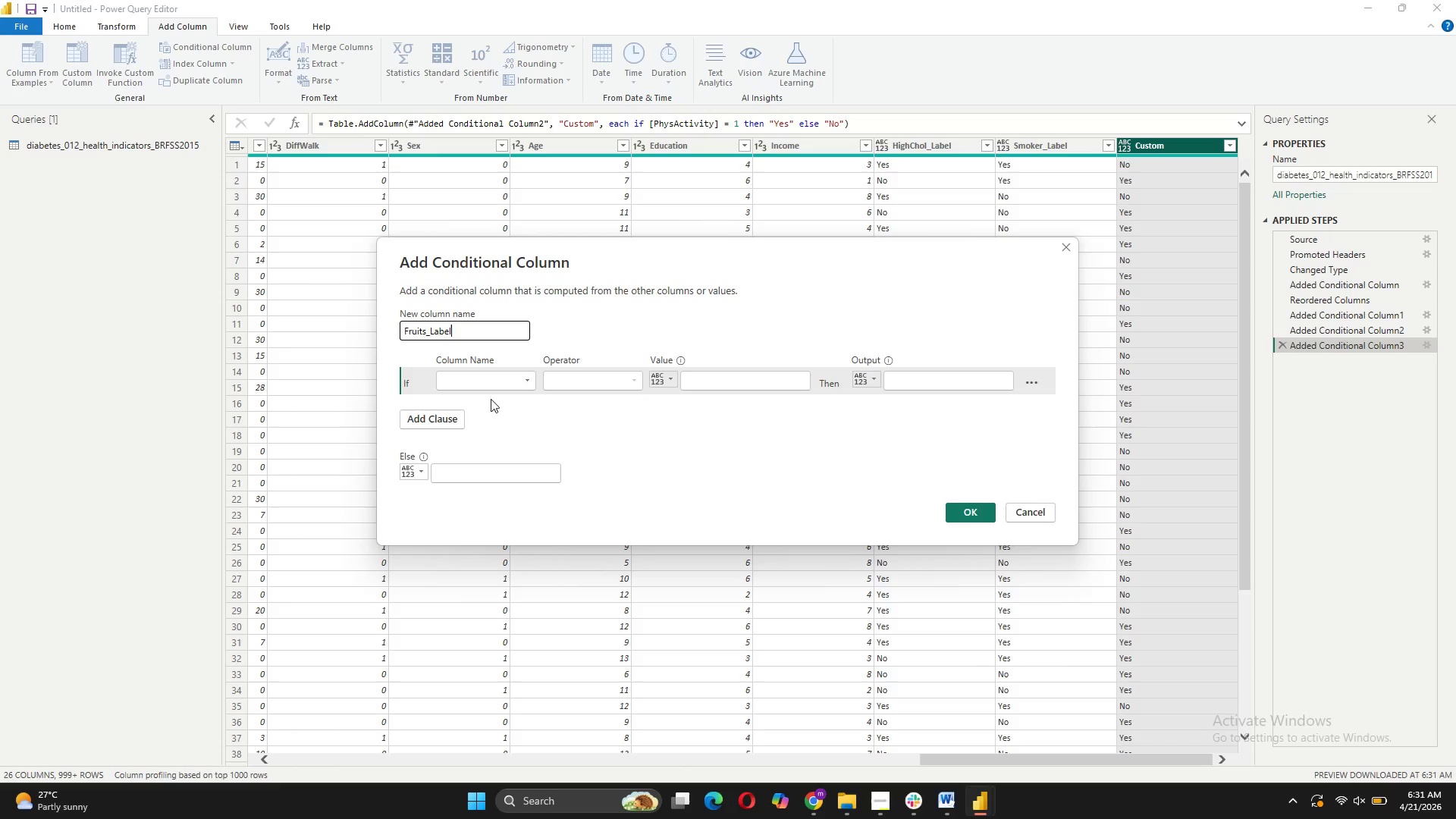 
left_click([515, 387])
 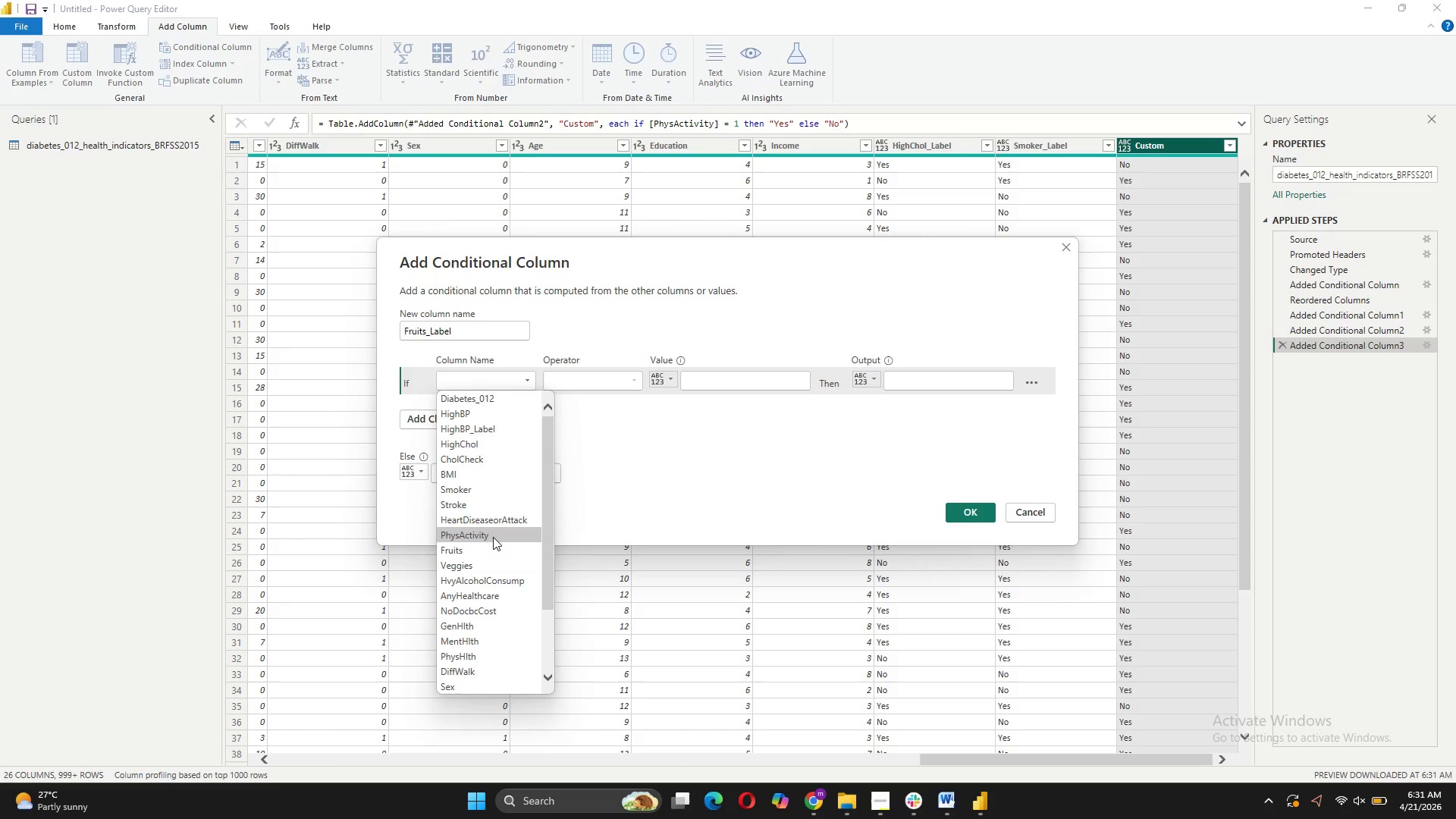 
left_click([483, 548])
 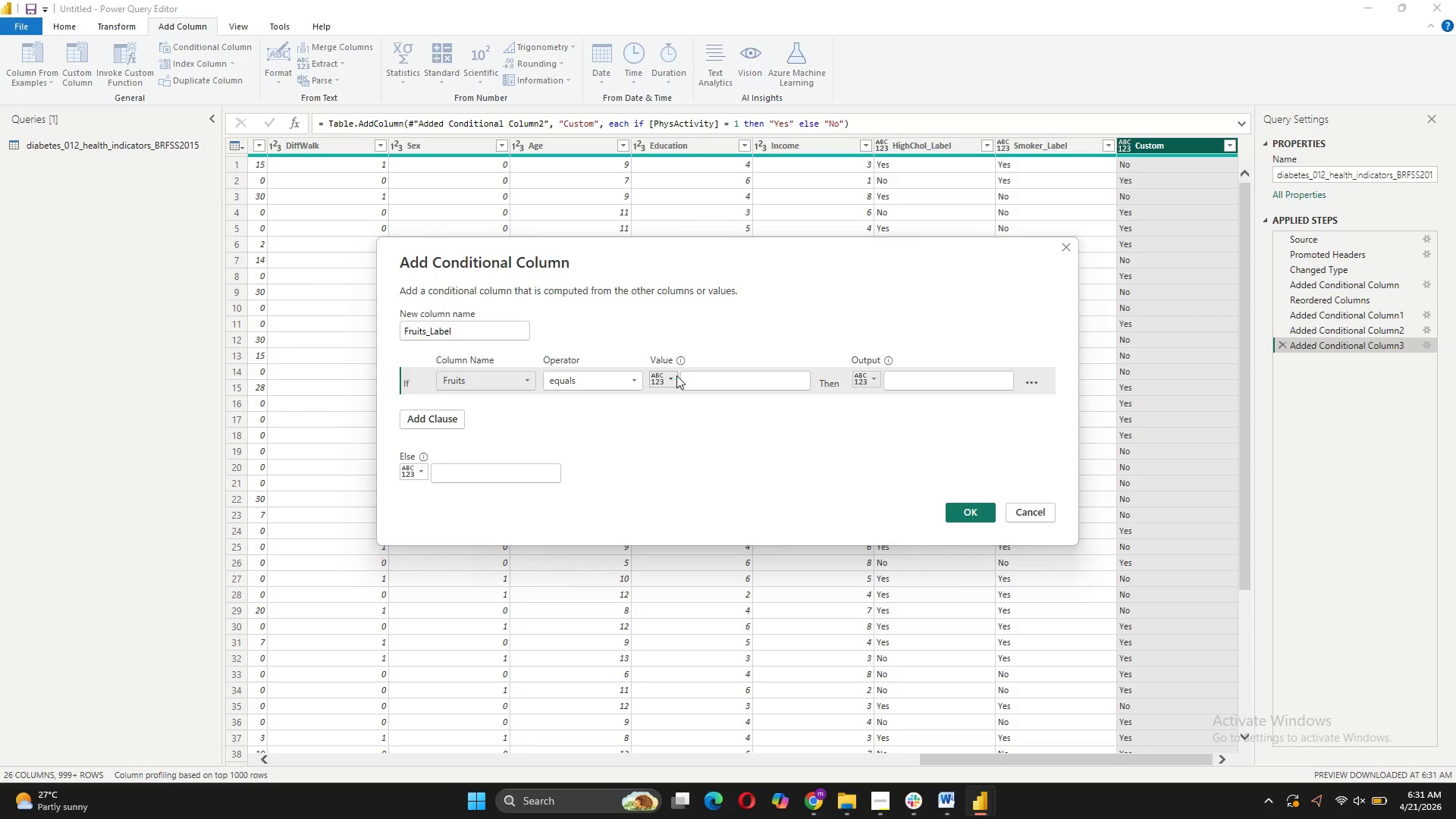 
left_click([707, 378])
 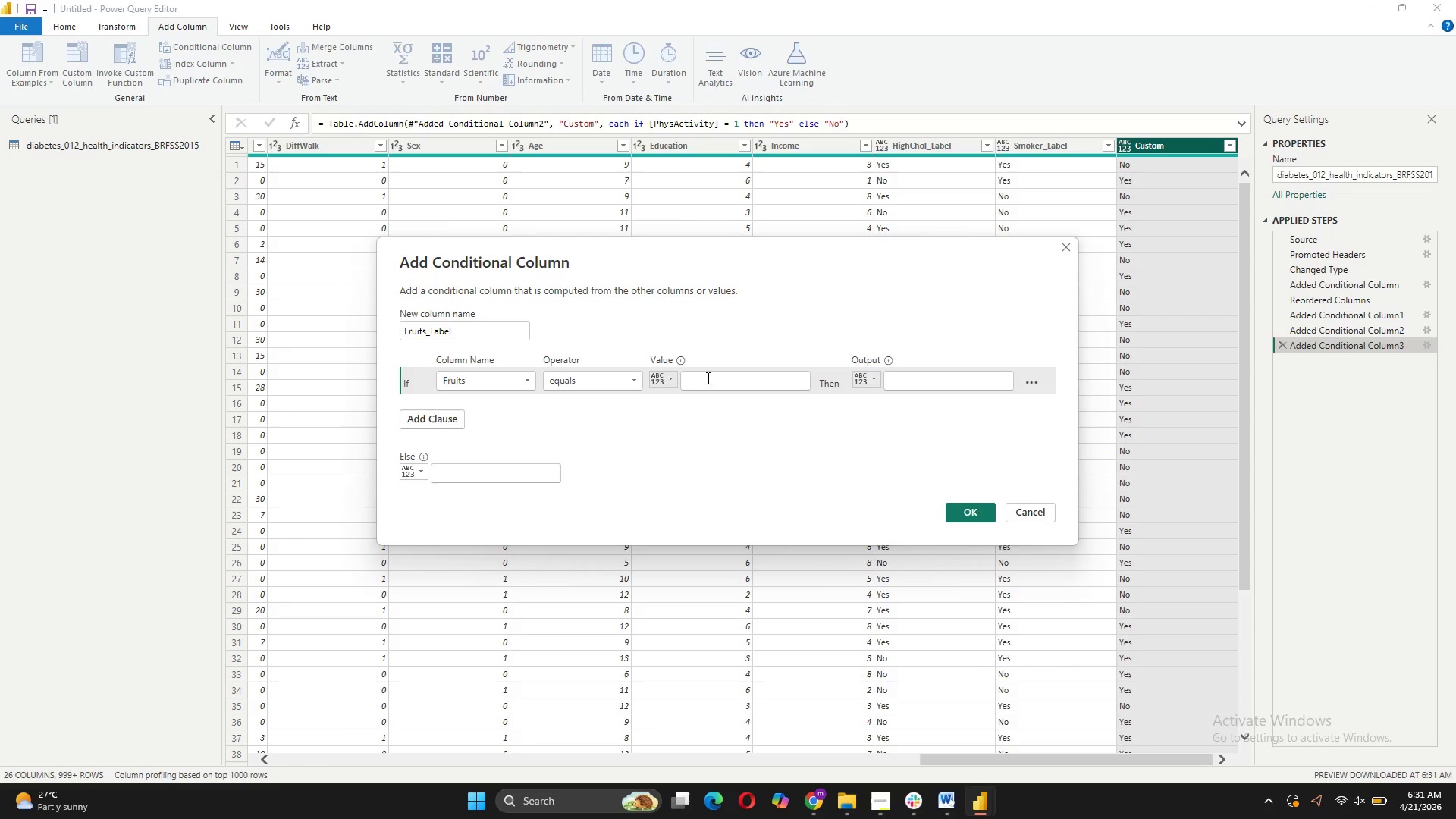 
key(1)
 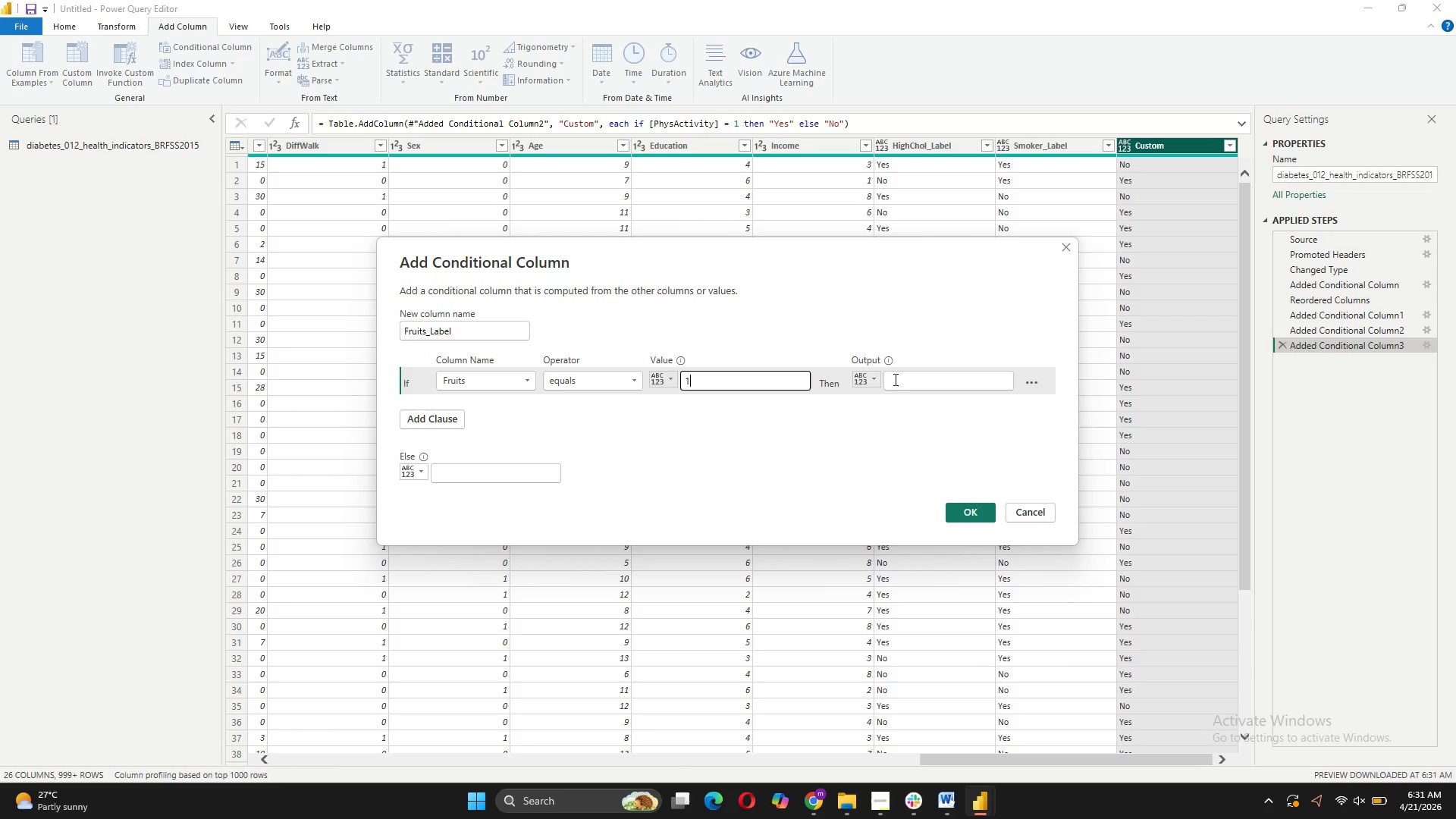 
left_click([896, 377])
 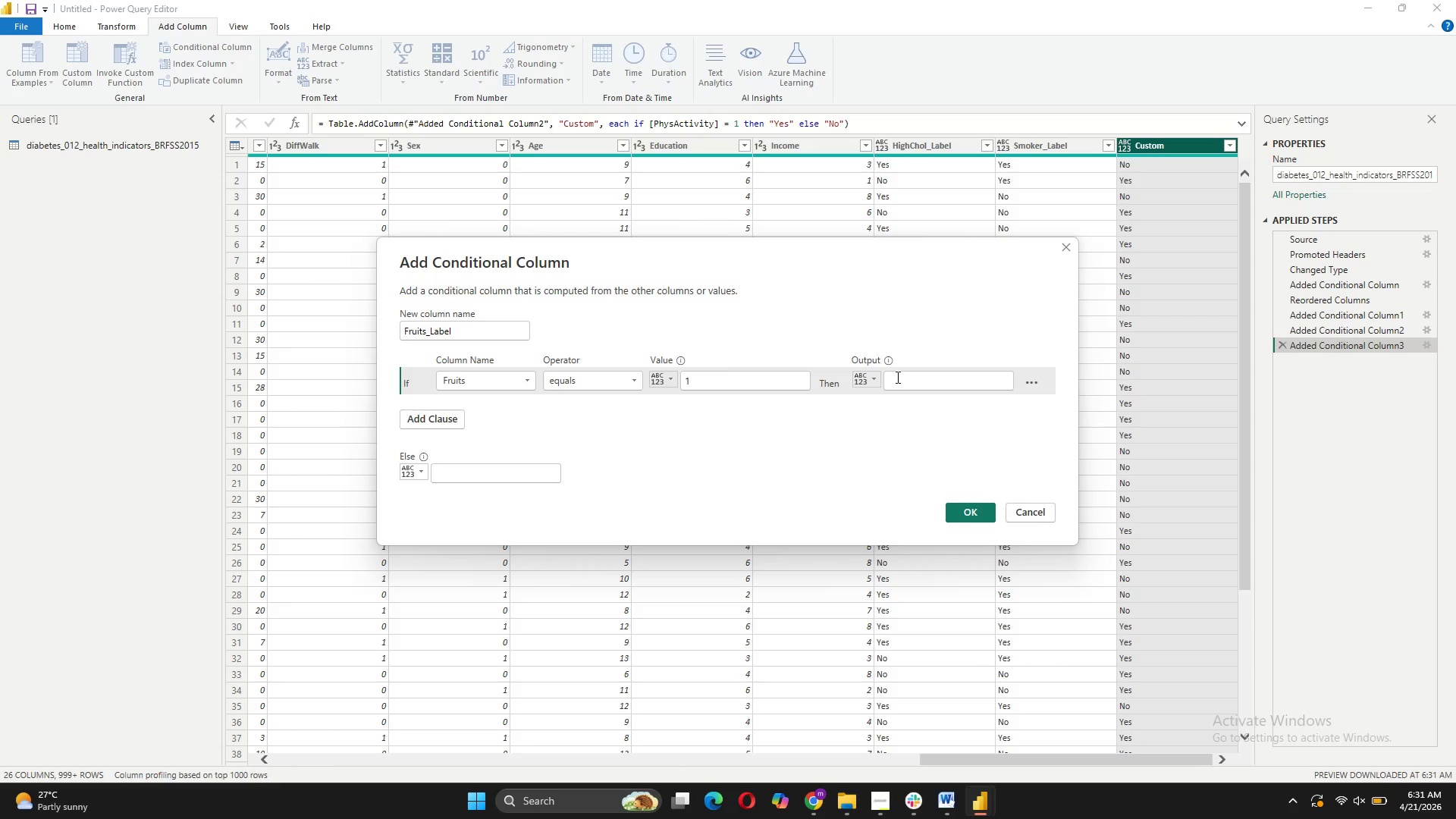 
type(Yes)
 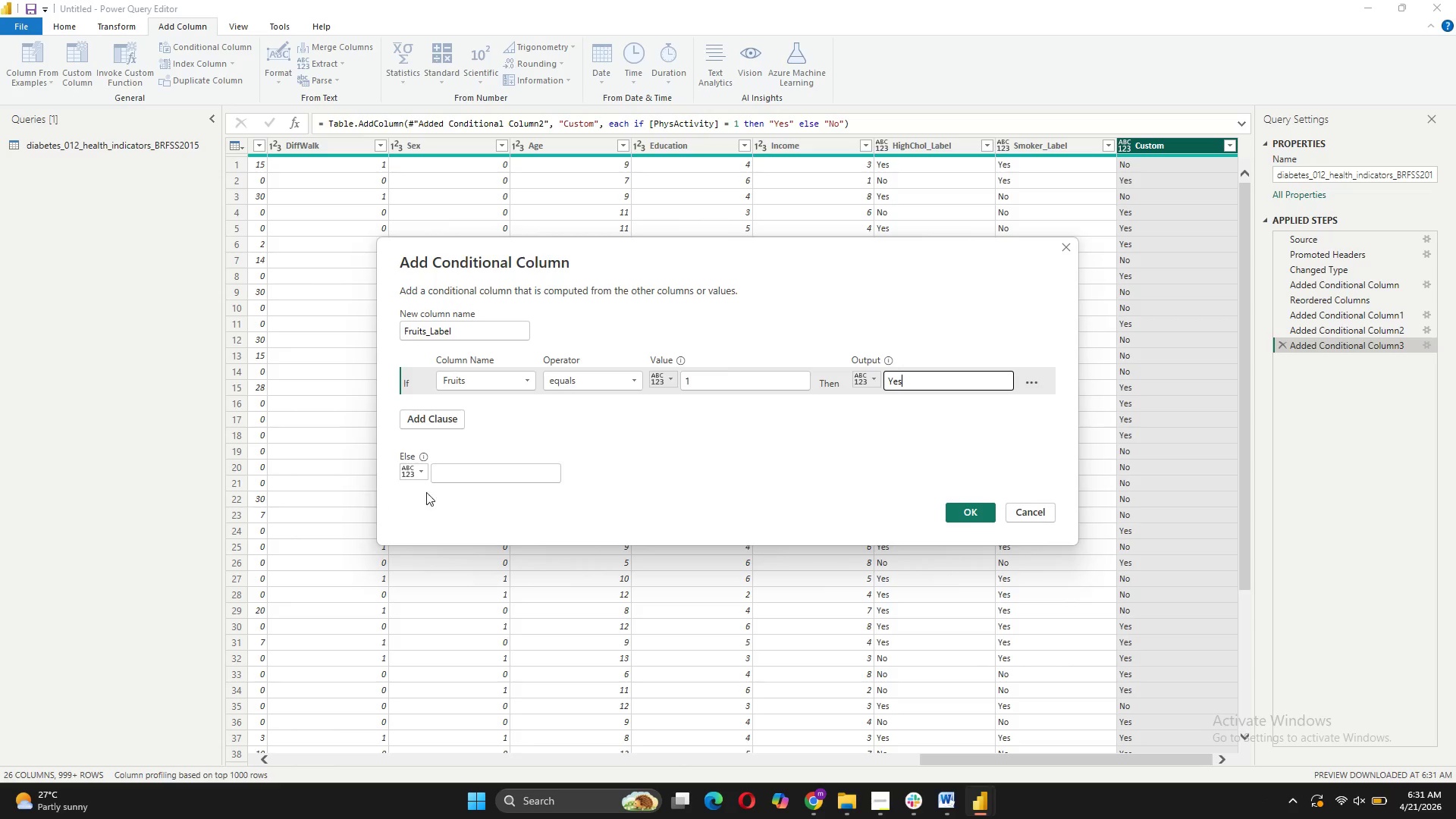 
left_click([491, 476])
 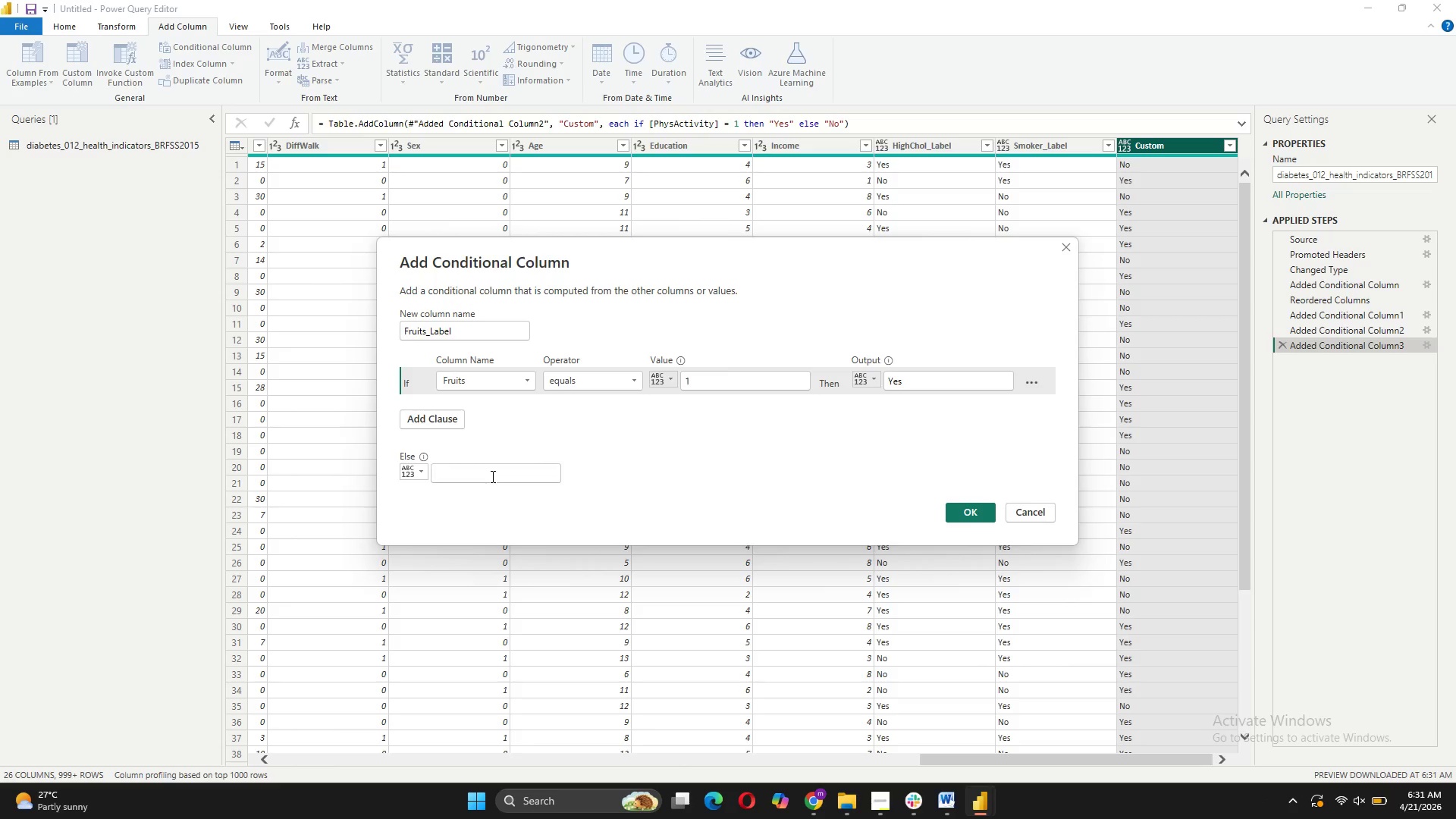 
key(CapsLock)
 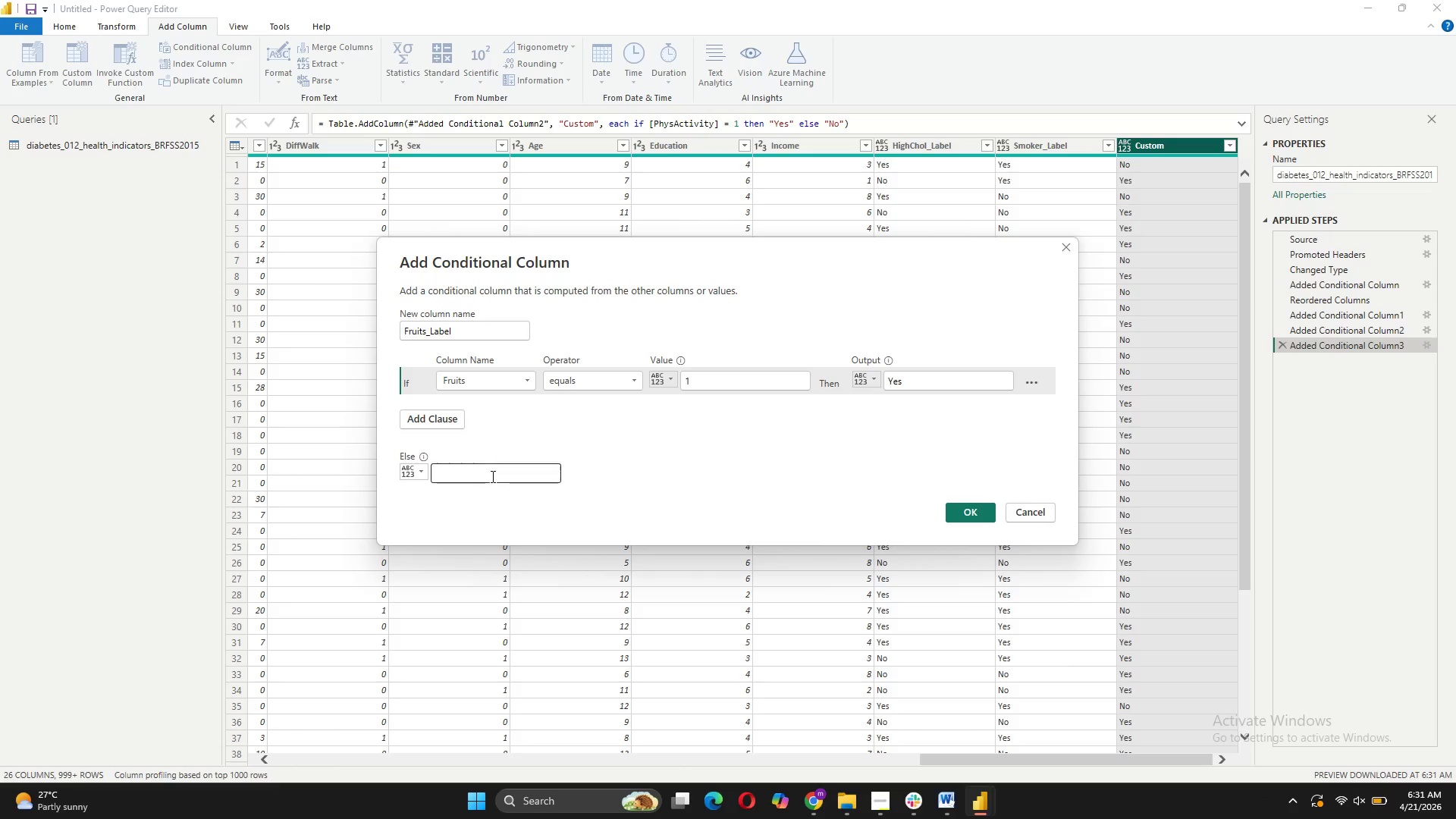 
key(N)
 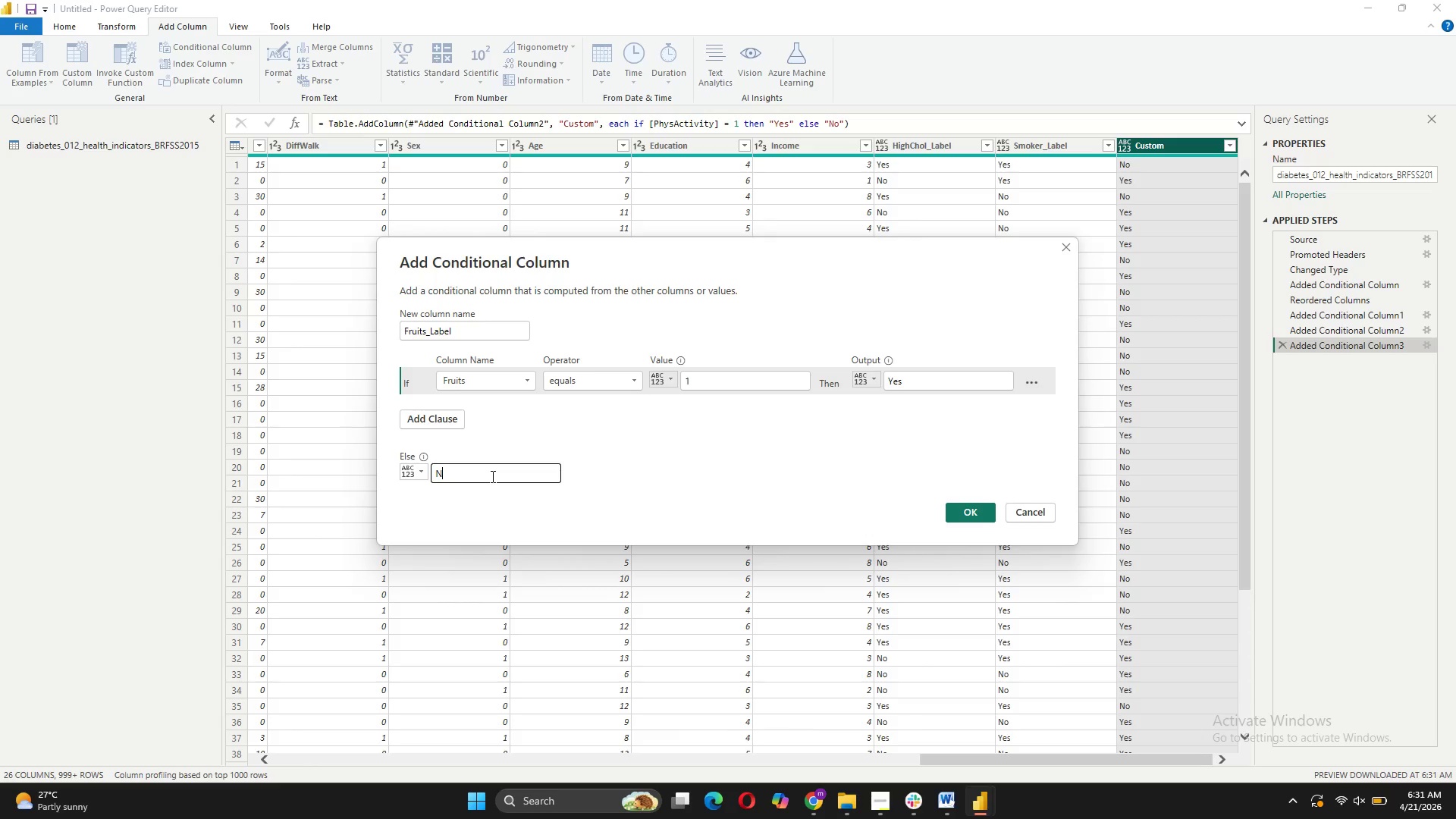 
key(CapsLock)
 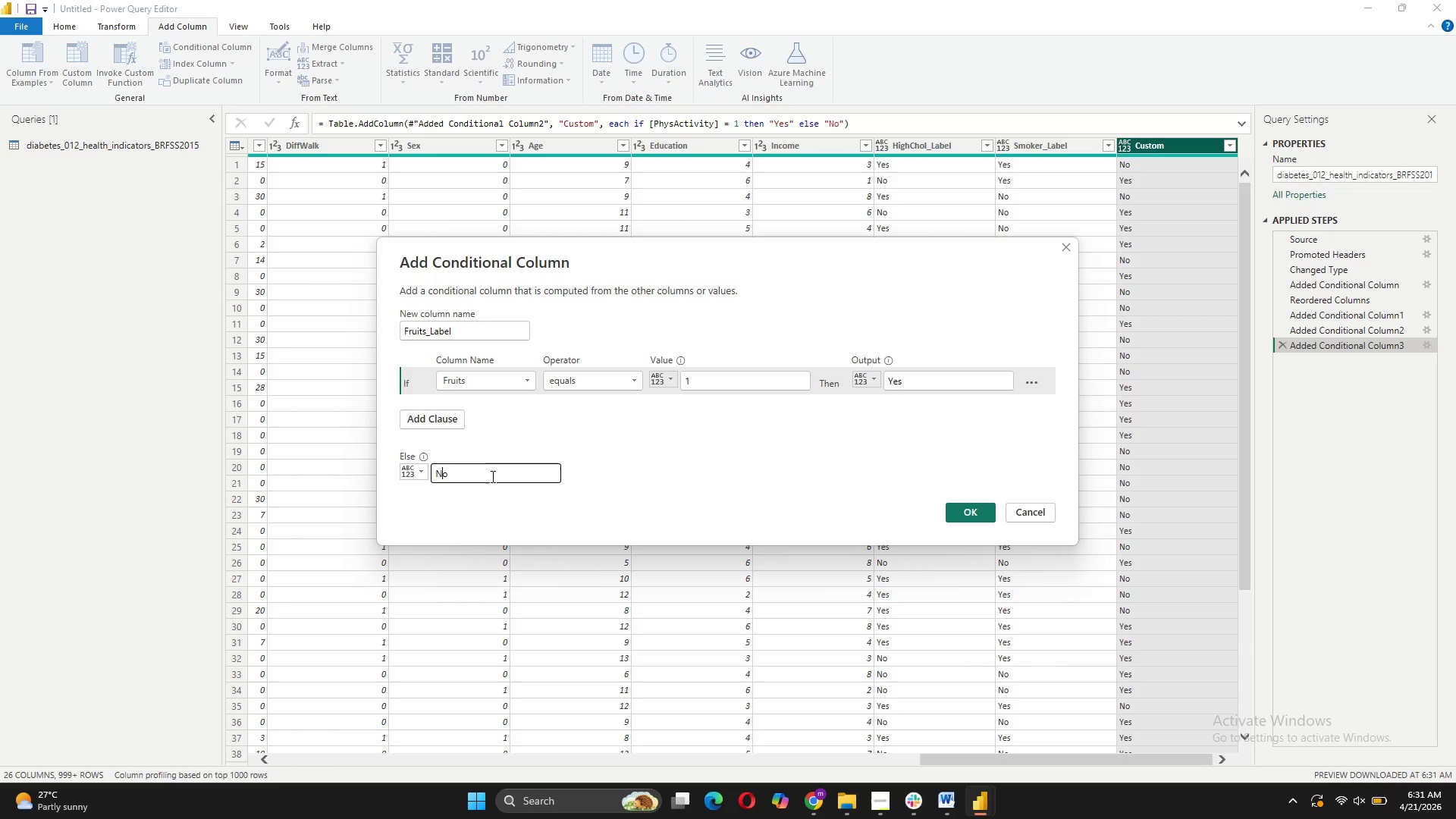 
key(O)
 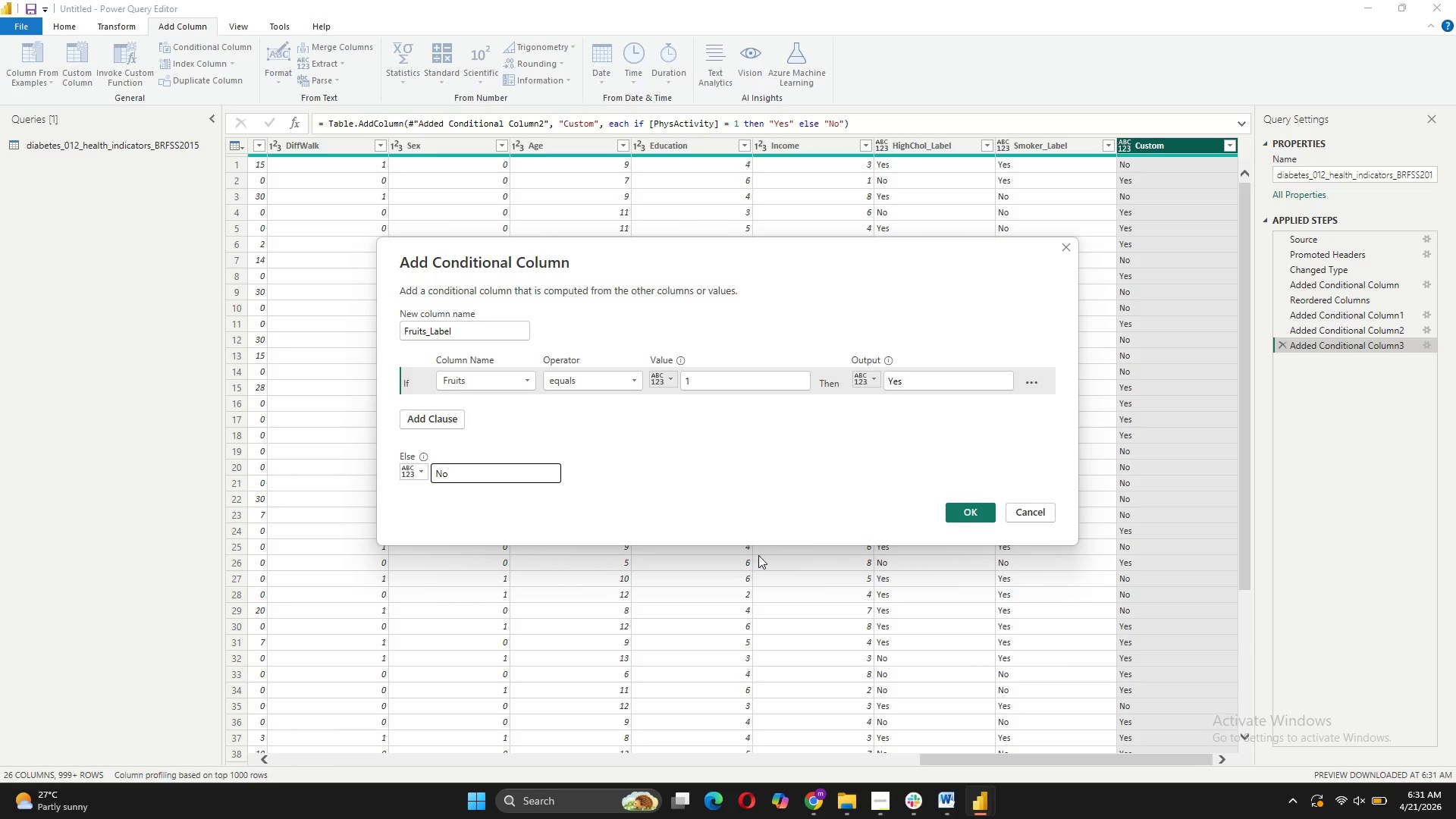 
left_click([956, 512])
 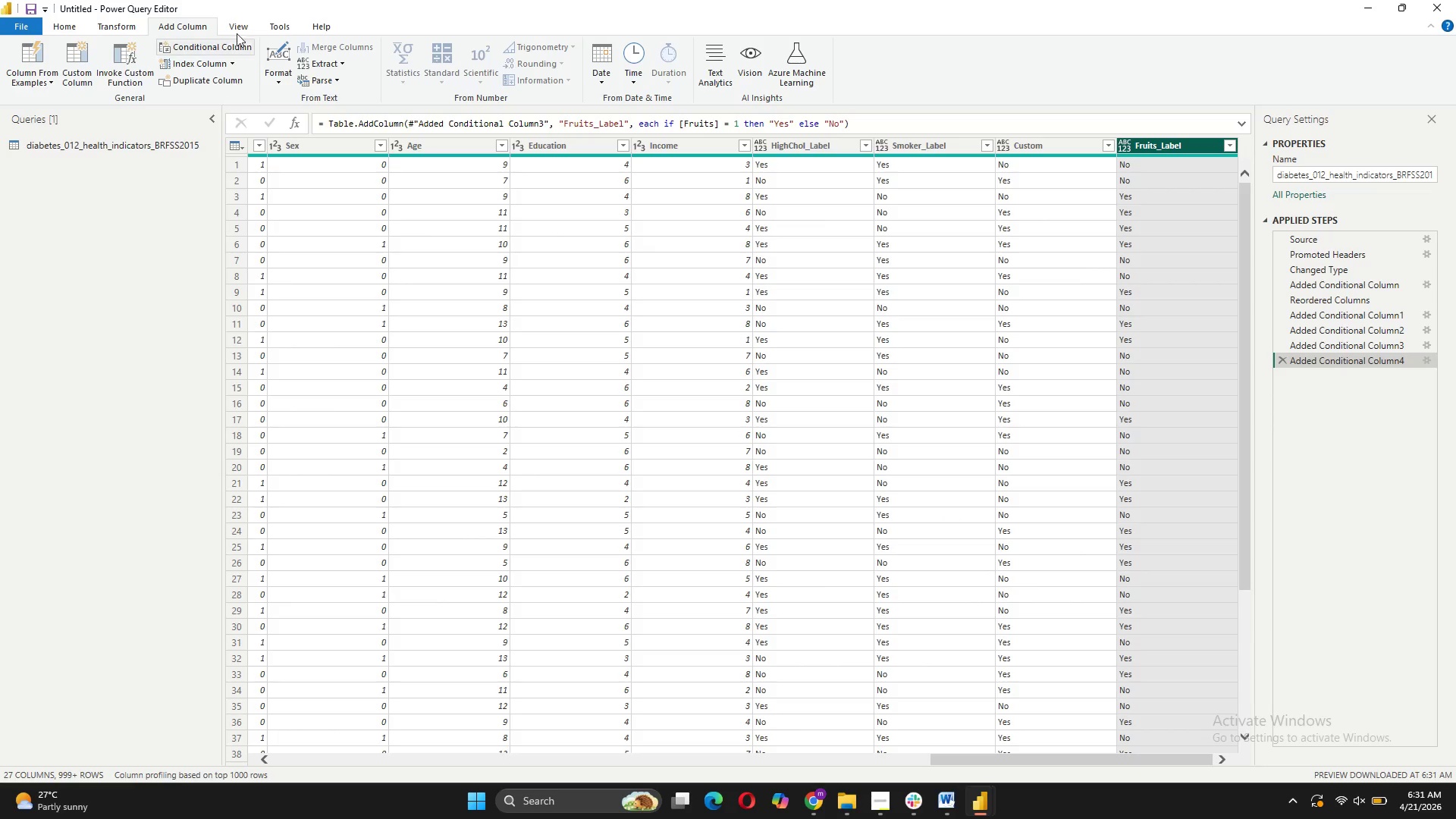 
left_click([226, 42])
 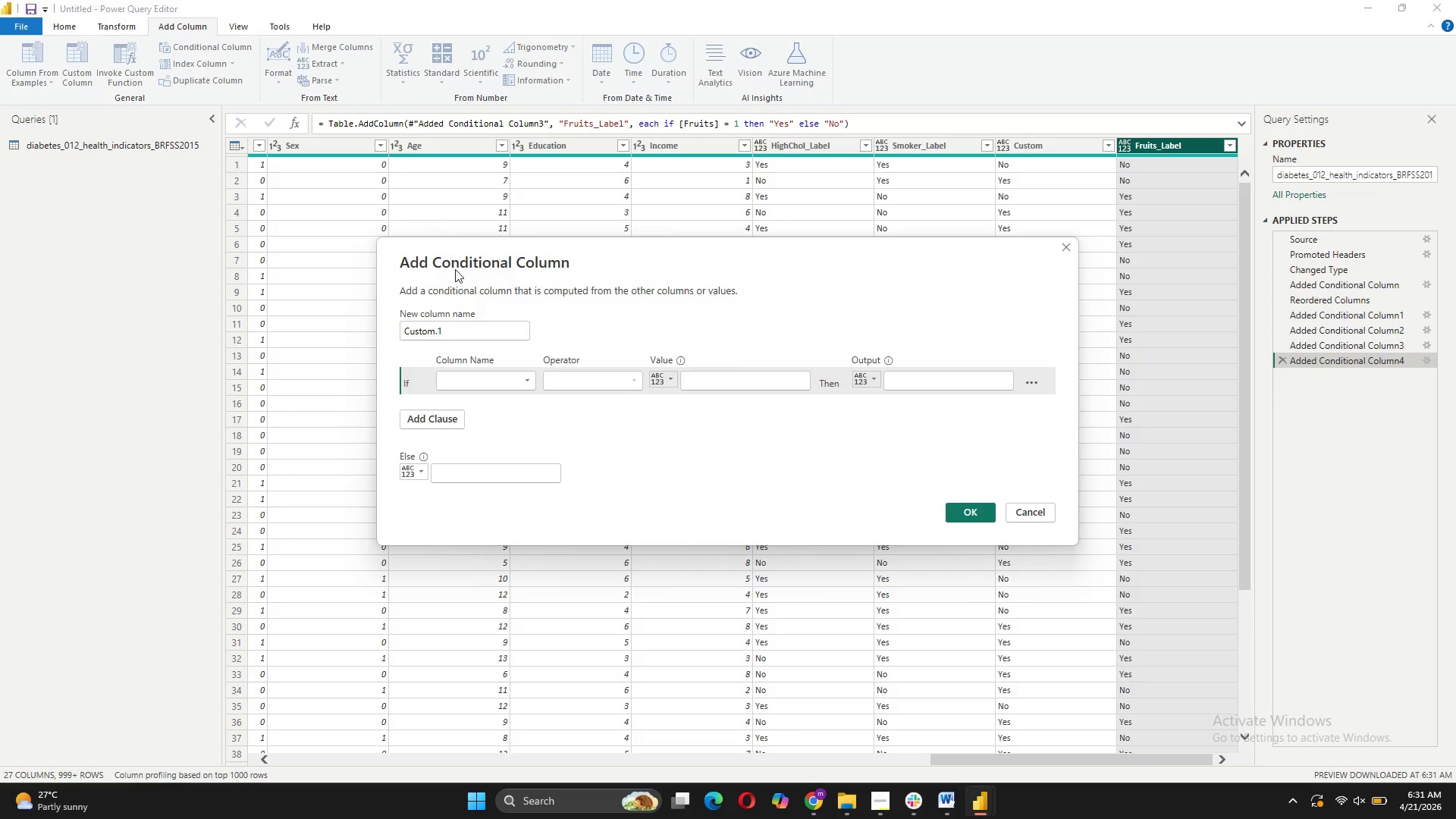 
left_click_drag(start_coordinate=[482, 334], to_coordinate=[400, 334])
 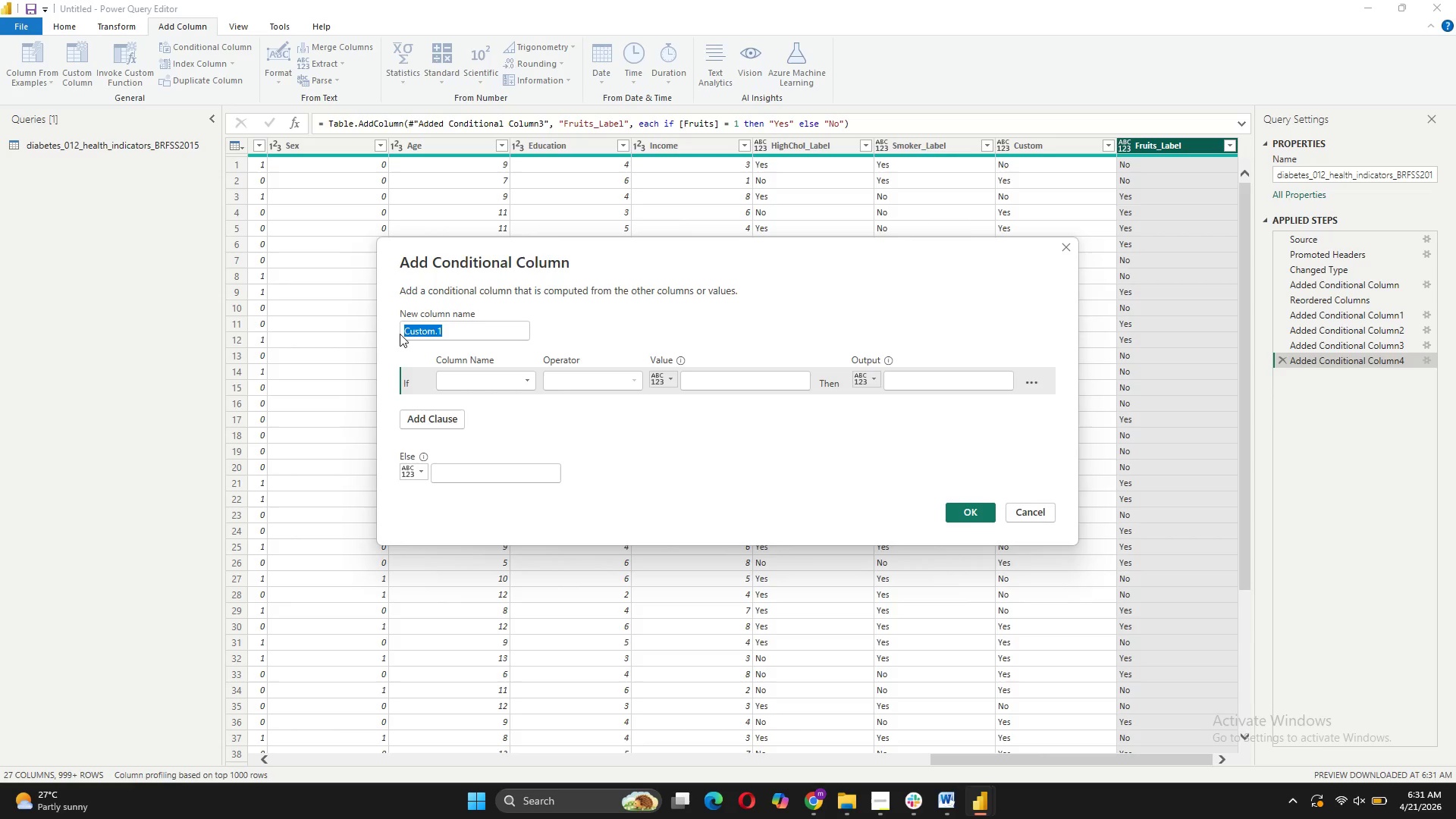 
type(Veggies_Label)
 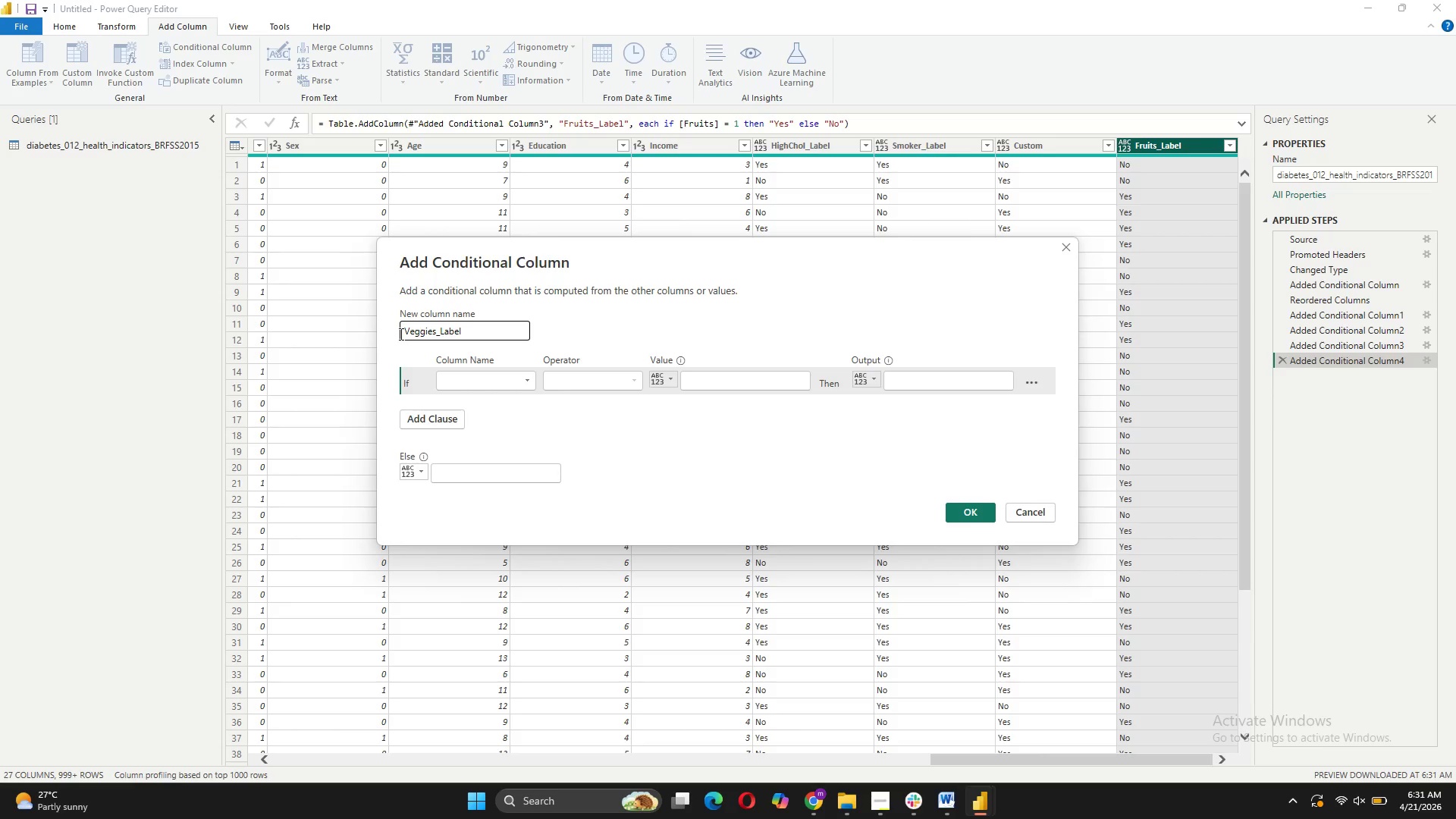 
left_click([486, 381])
 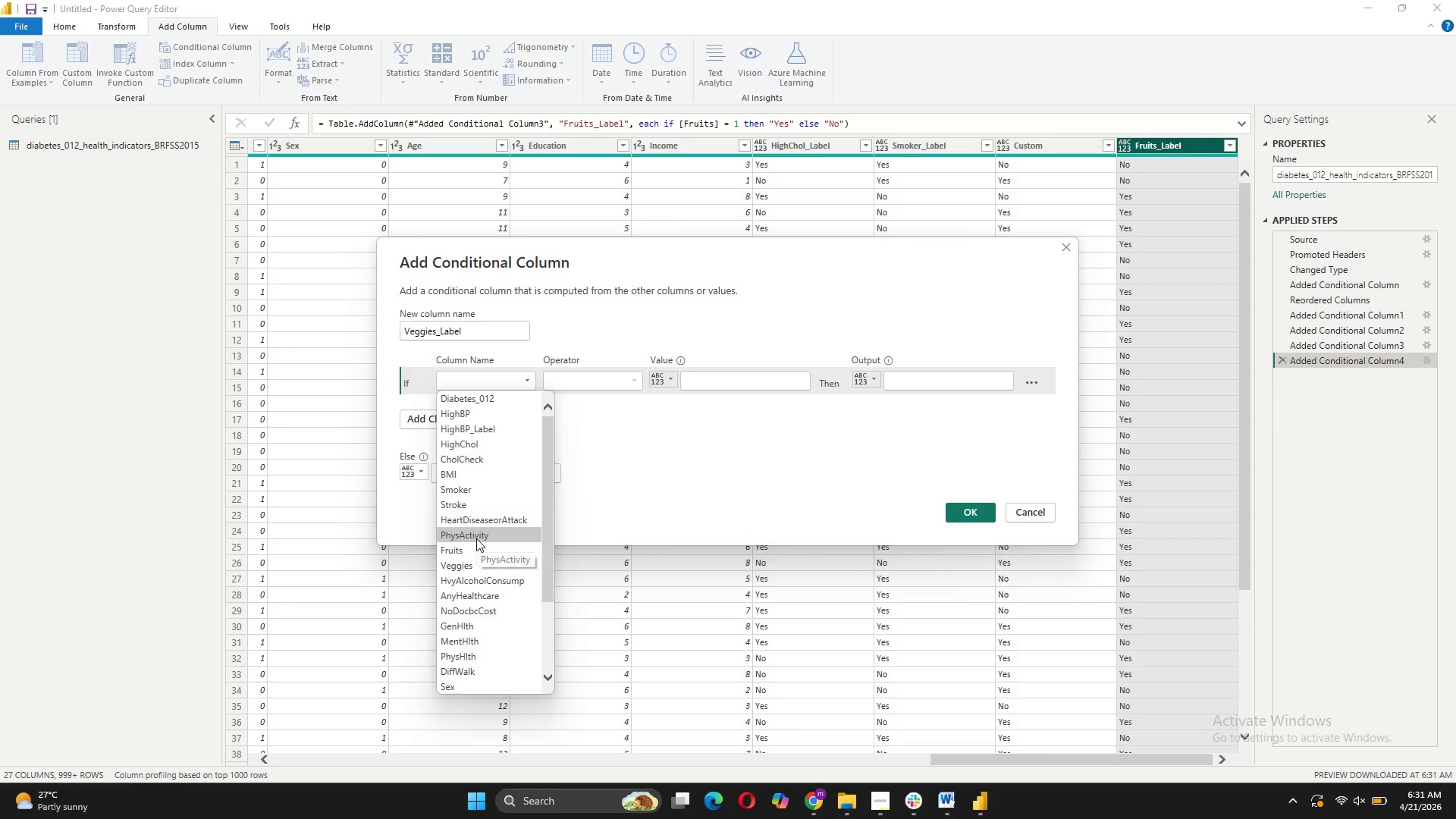 
left_click([469, 564])
 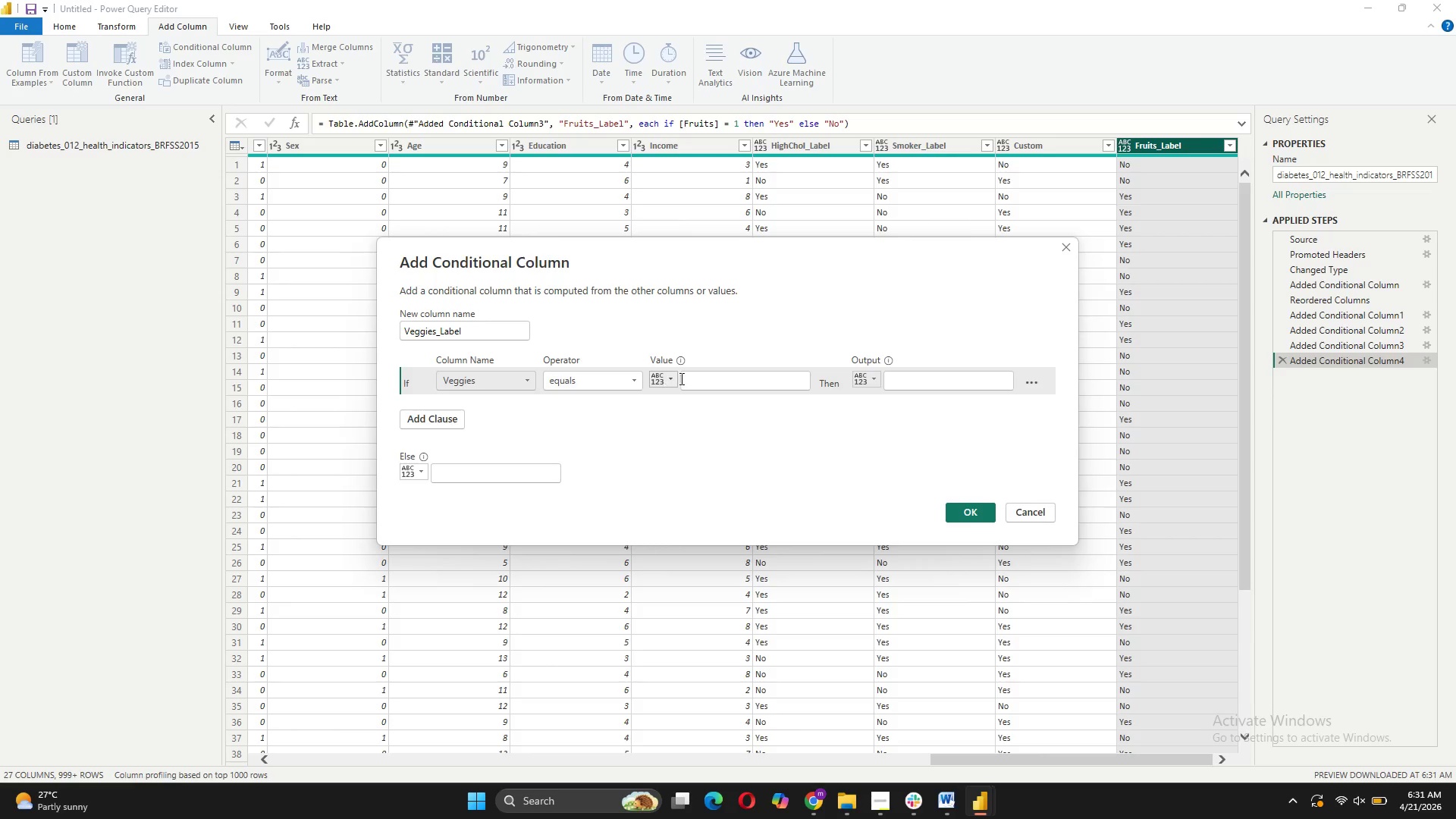 
left_click([704, 376])
 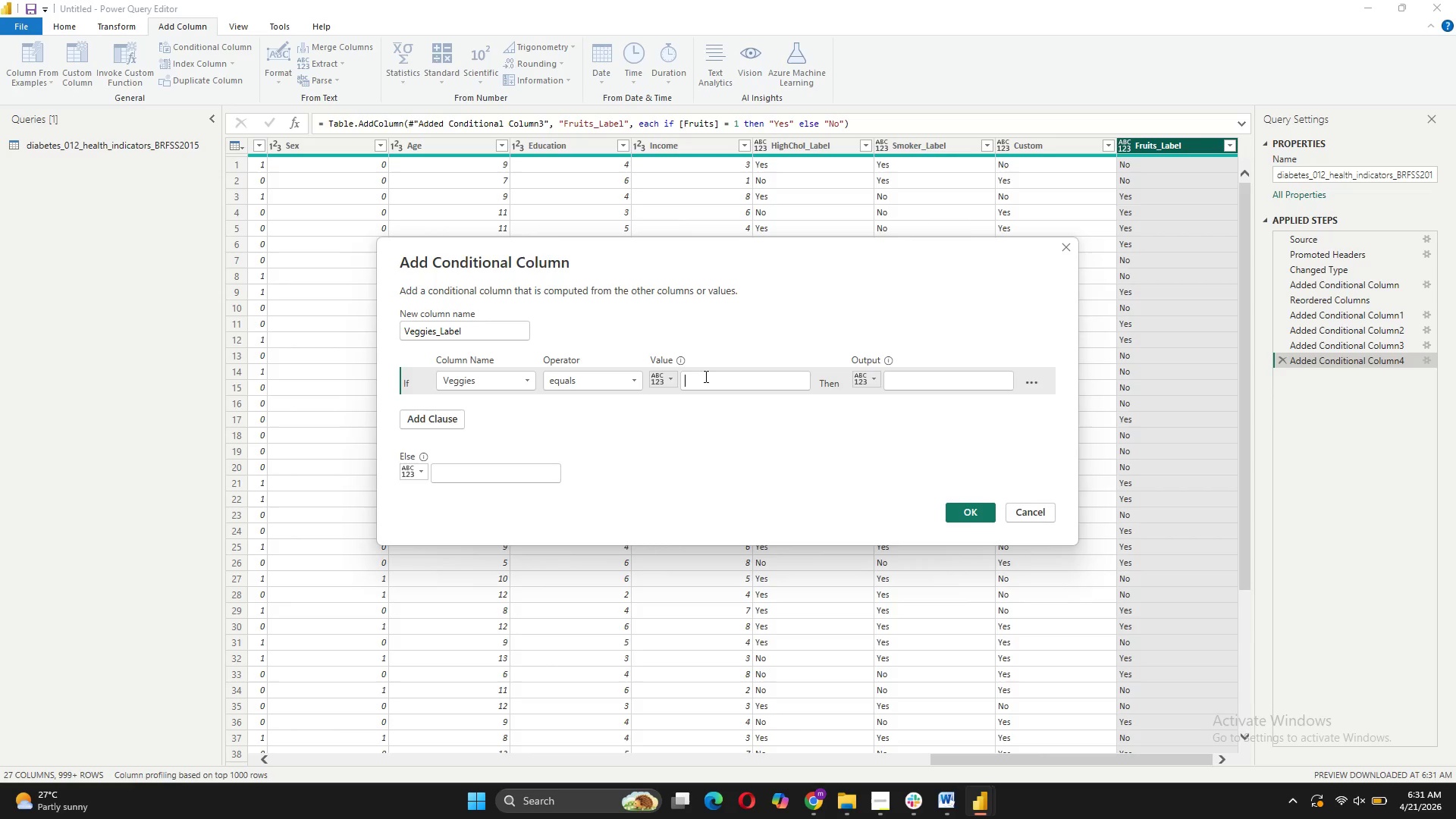 
key(1)
 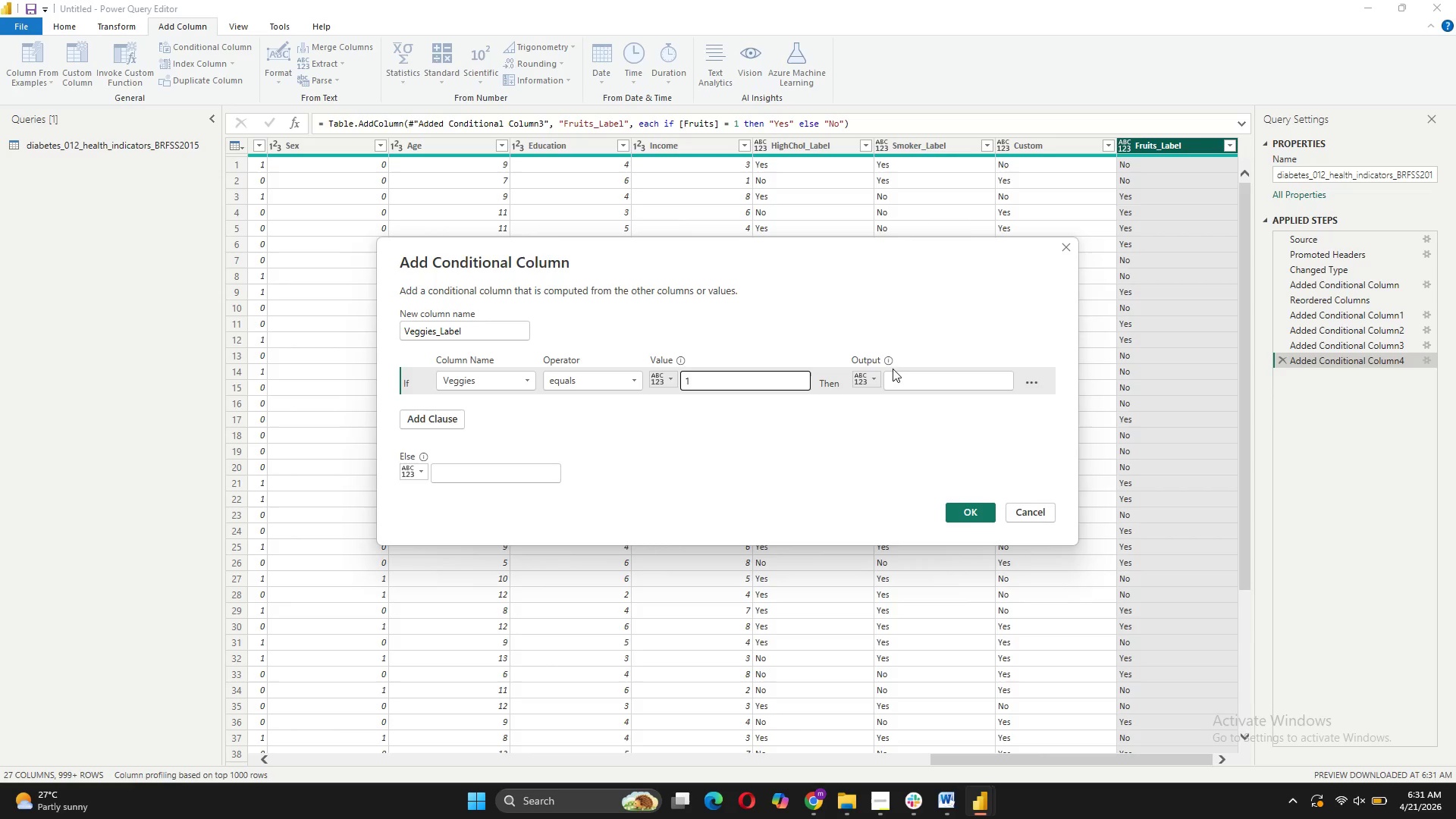 
left_click([899, 374])
 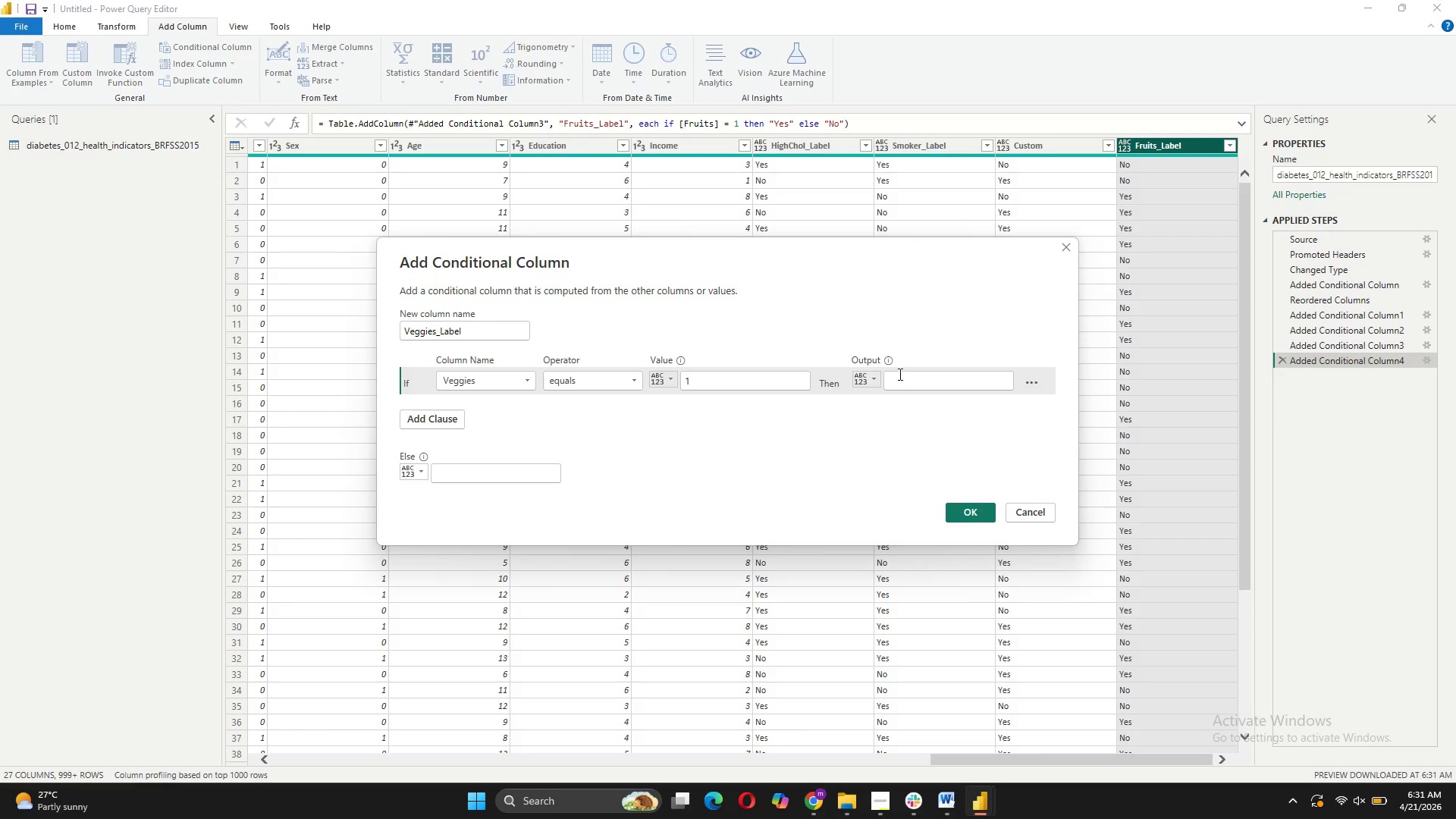 
type(Ys)
key(Backspace)
type(es)
 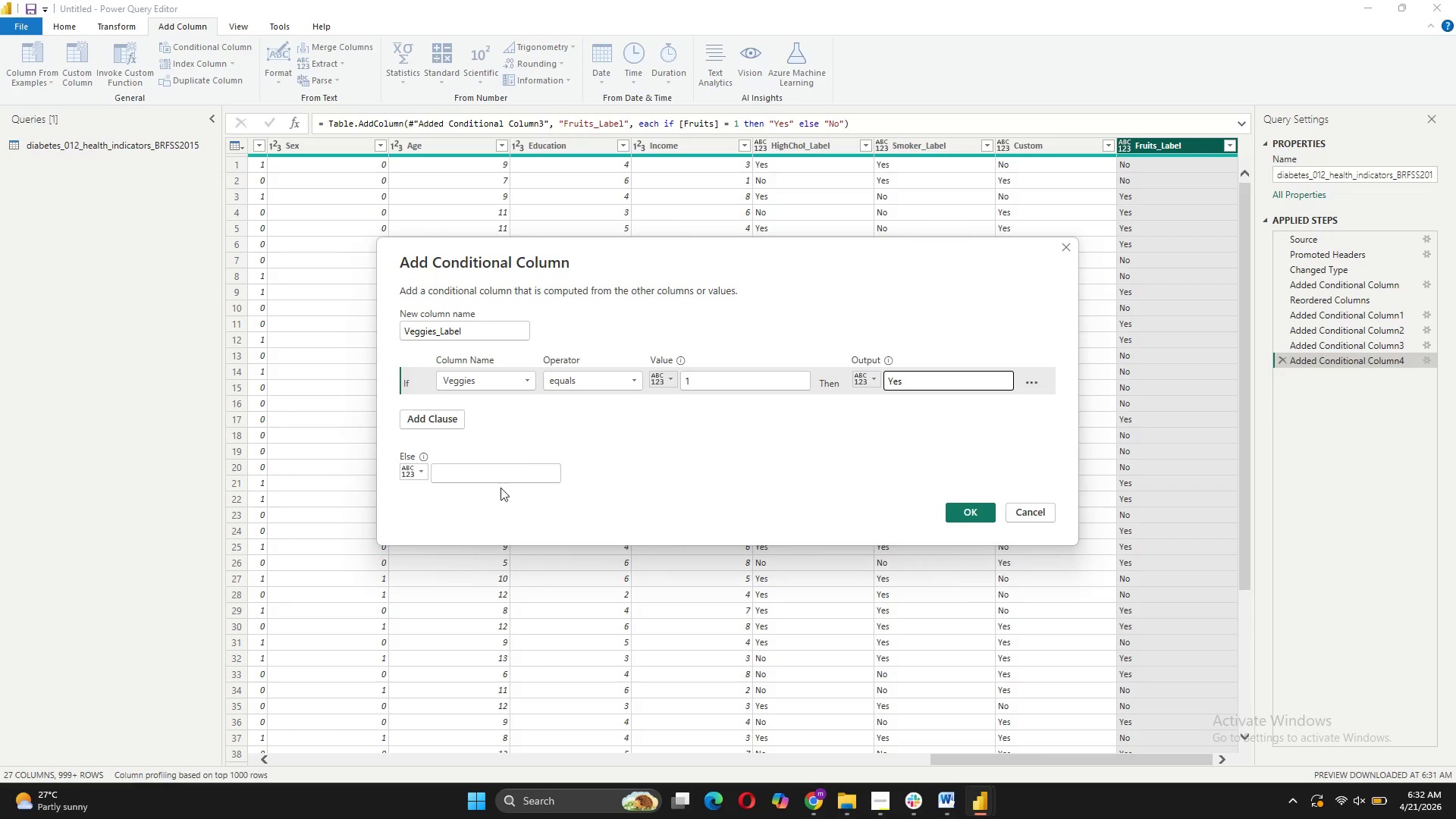 
left_click([495, 470])
 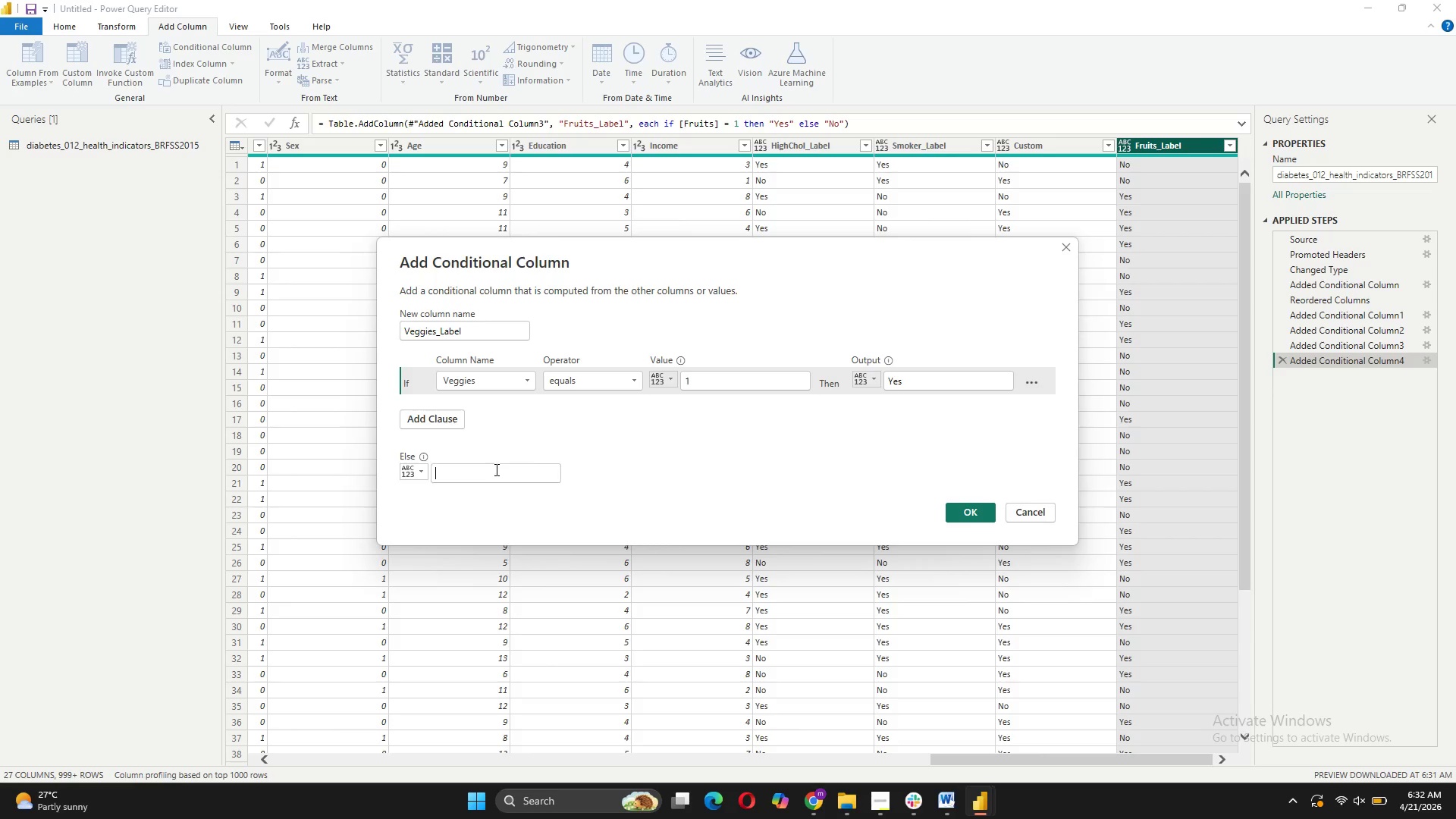 
key(CapsLock)
 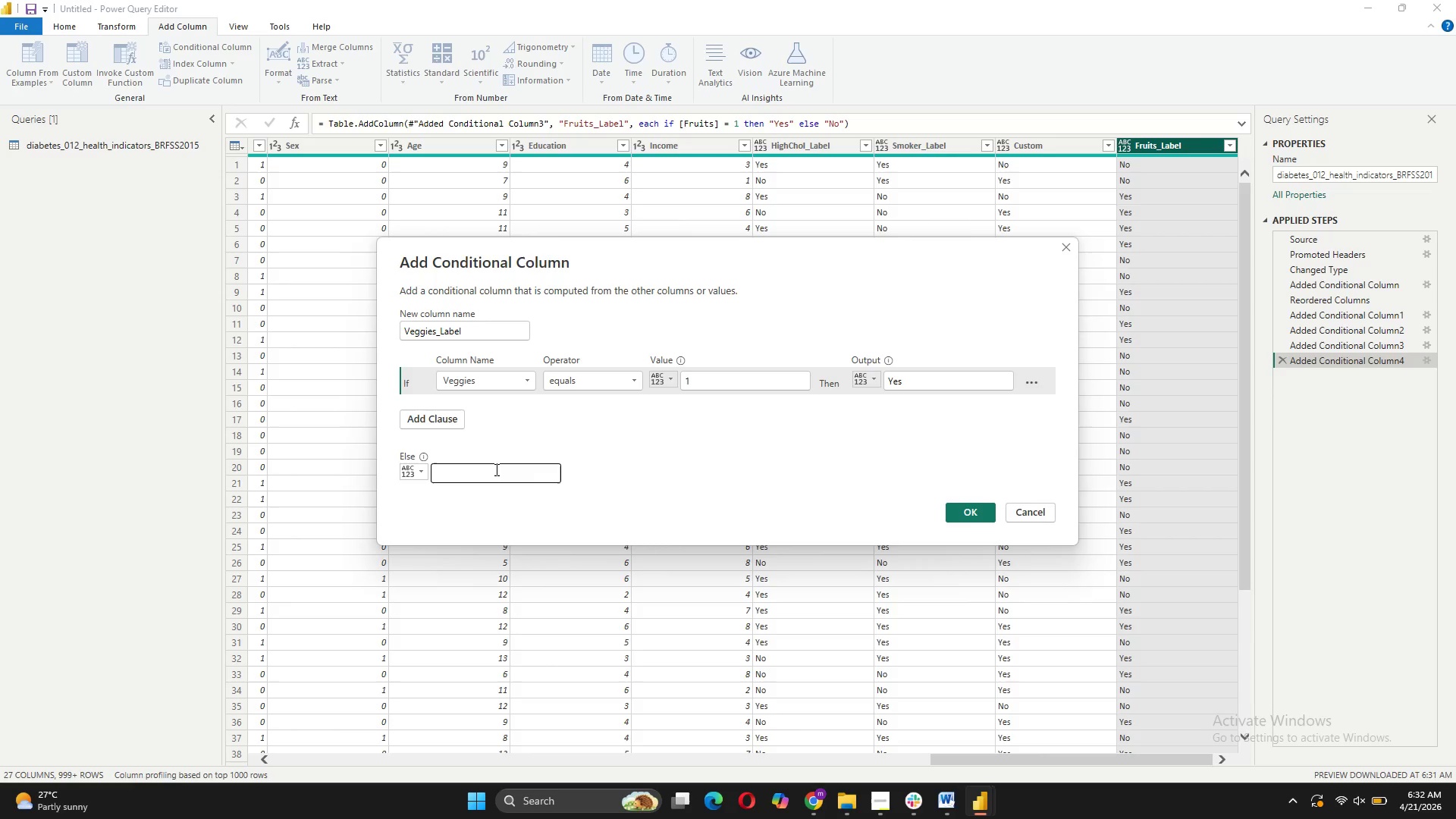 
key(N)
 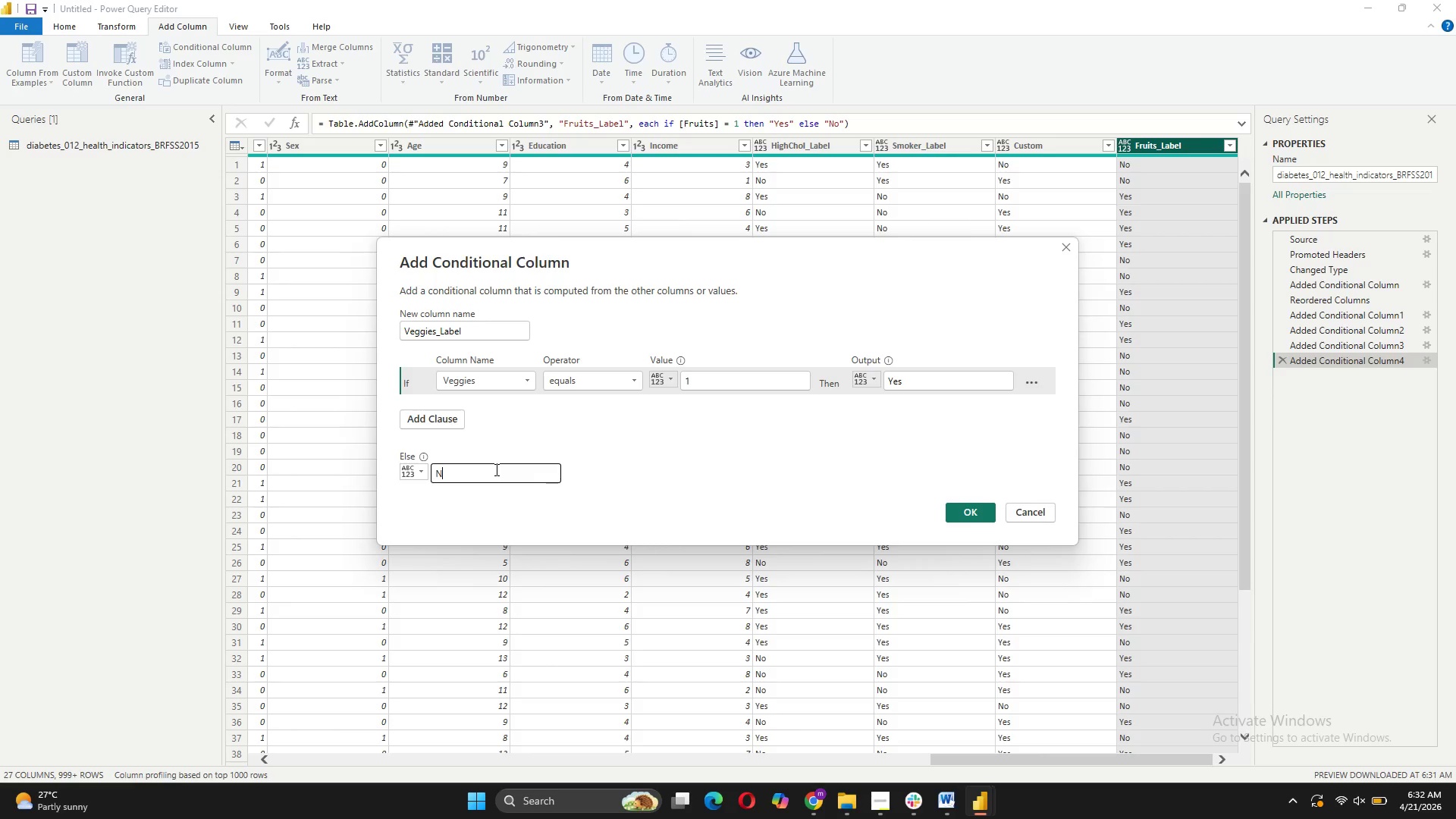 
key(CapsLock)
 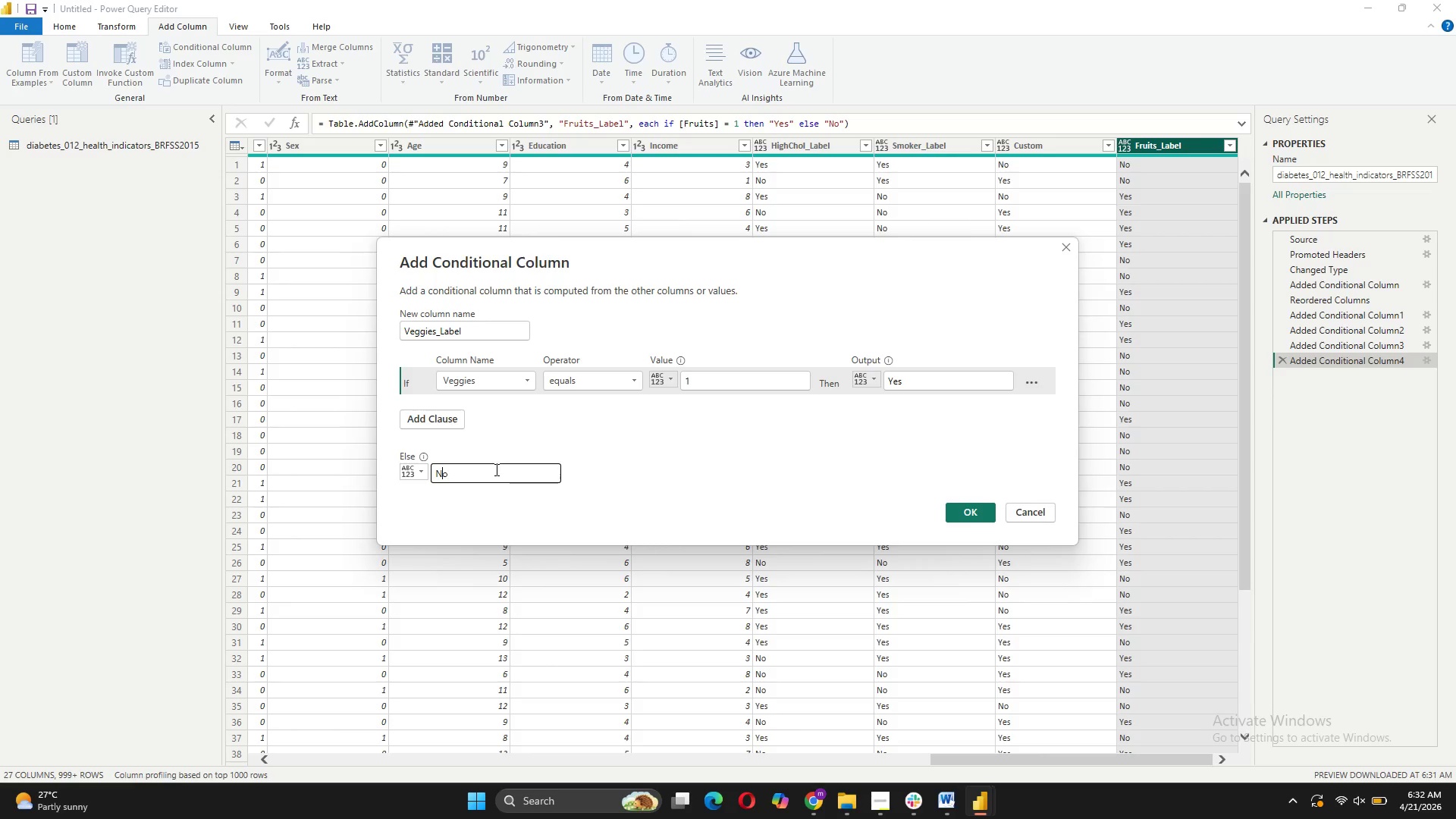 
key(O)
 